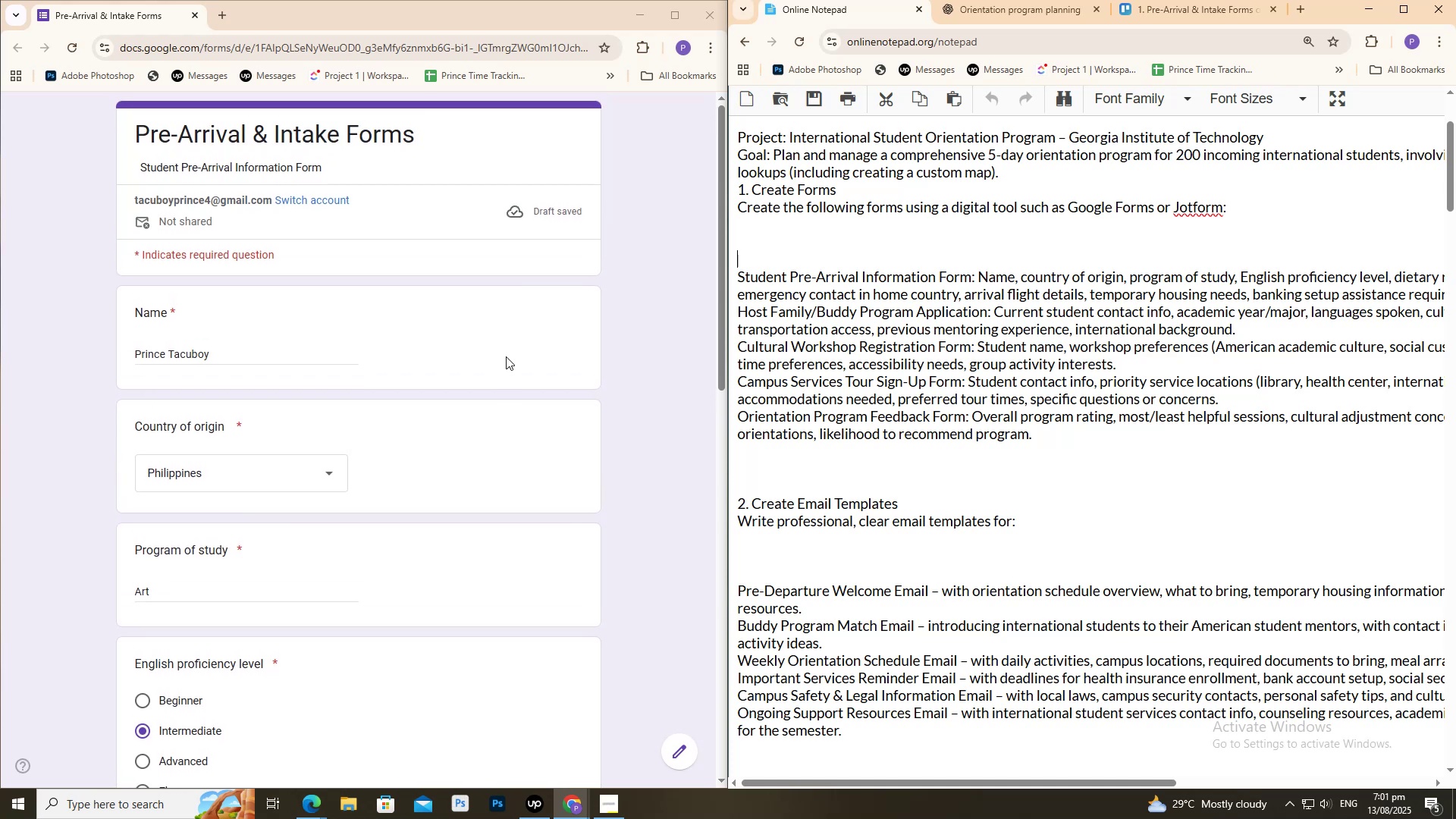 
scroll: coordinate [507, 348], scroll_direction: down, amount: 12.0
 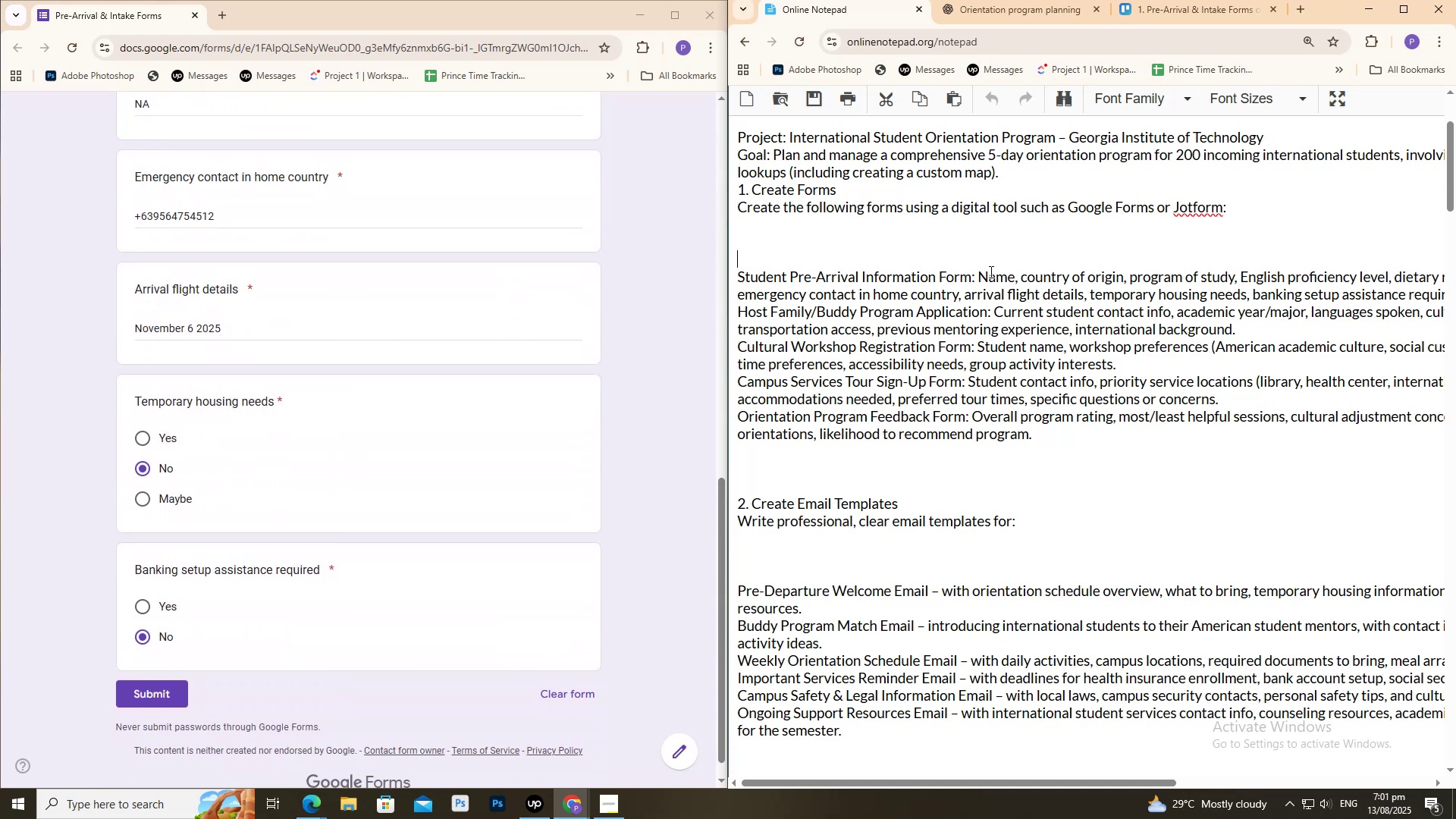 
left_click_drag(start_coordinate=[976, 271], to_coordinate=[1277, 274])
 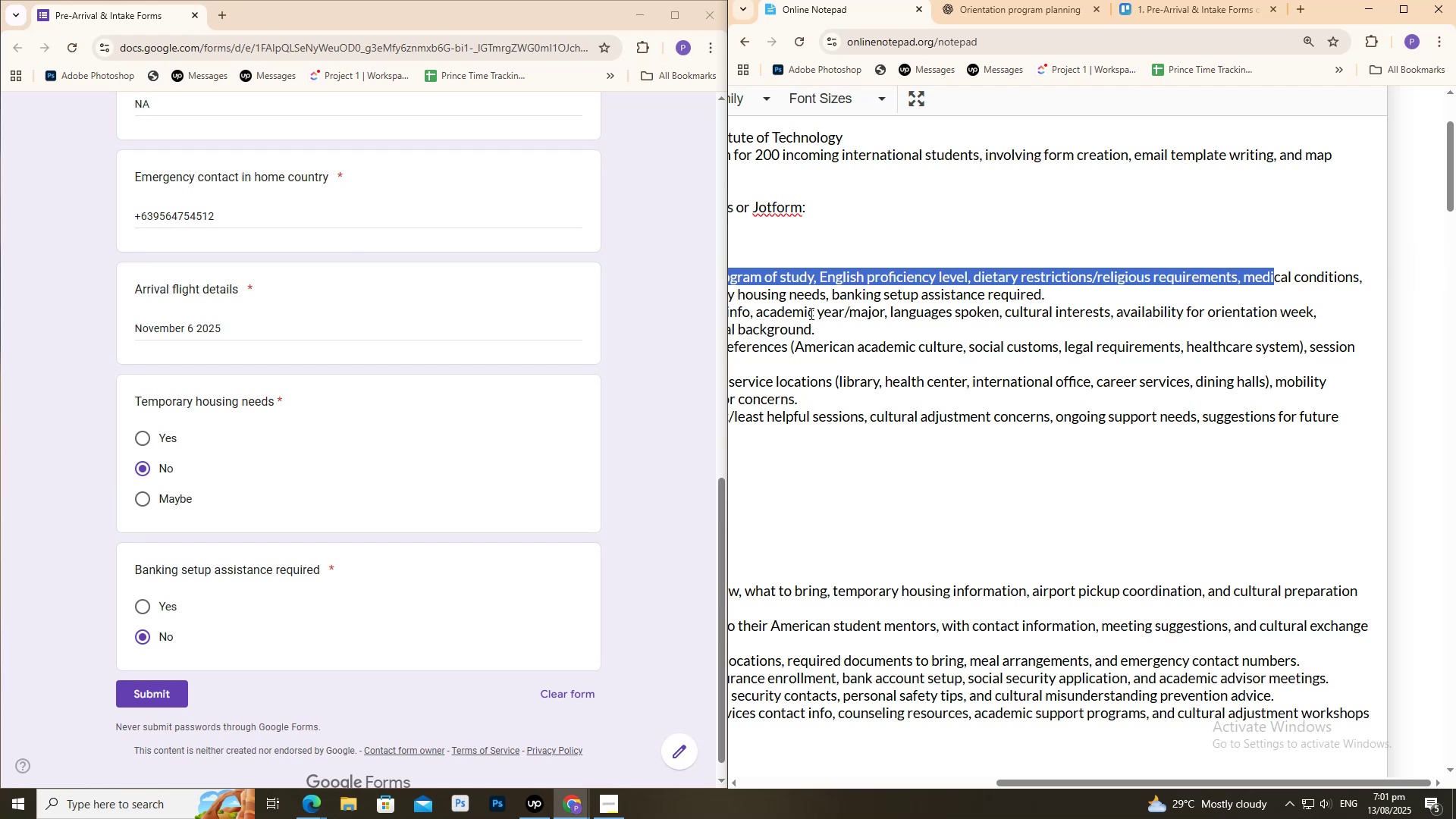 
scroll: coordinate [351, 417], scroll_direction: up, amount: 5.0
 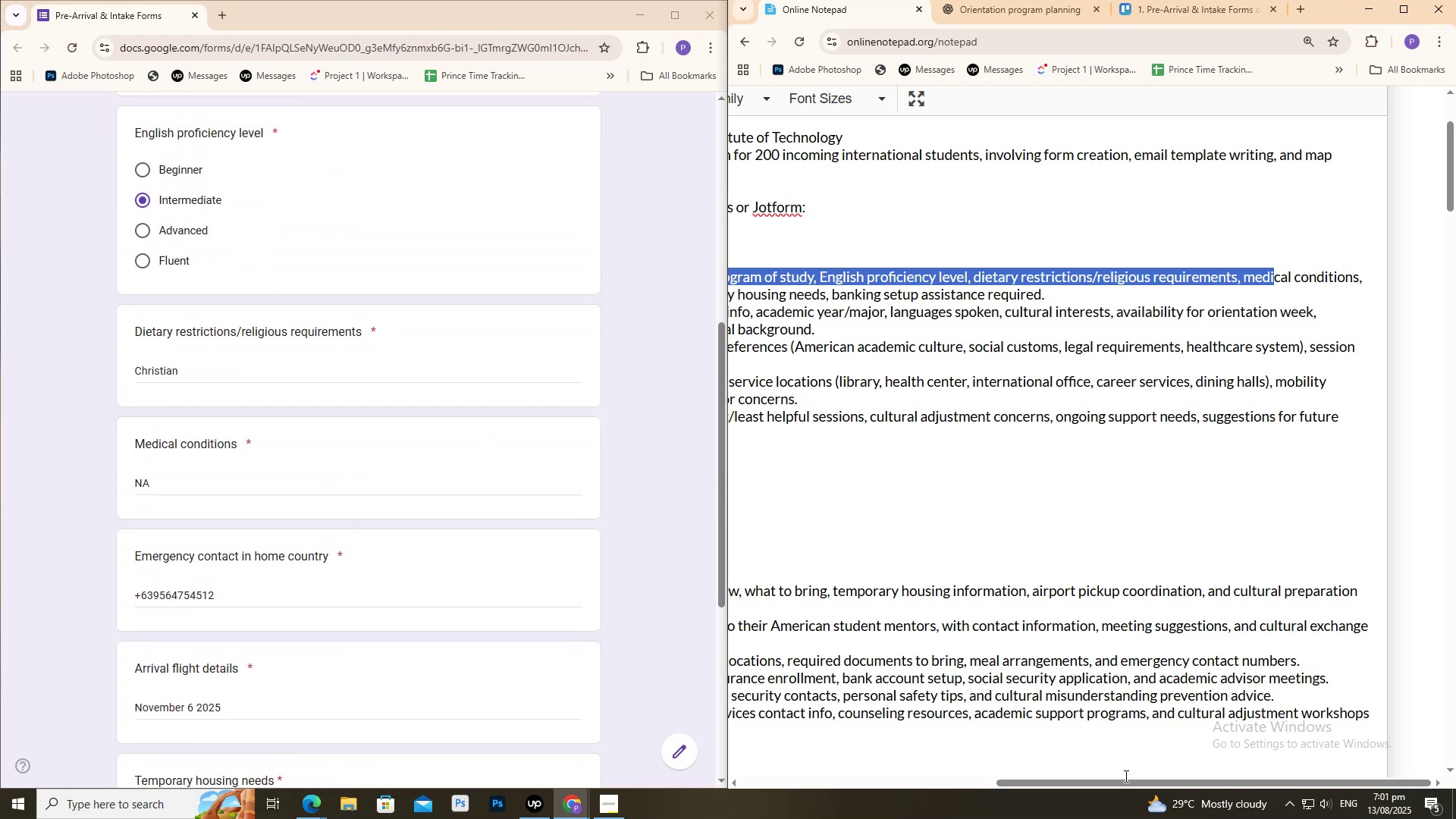 
left_click_drag(start_coordinate=[1124, 783], to_coordinate=[1037, 730])
 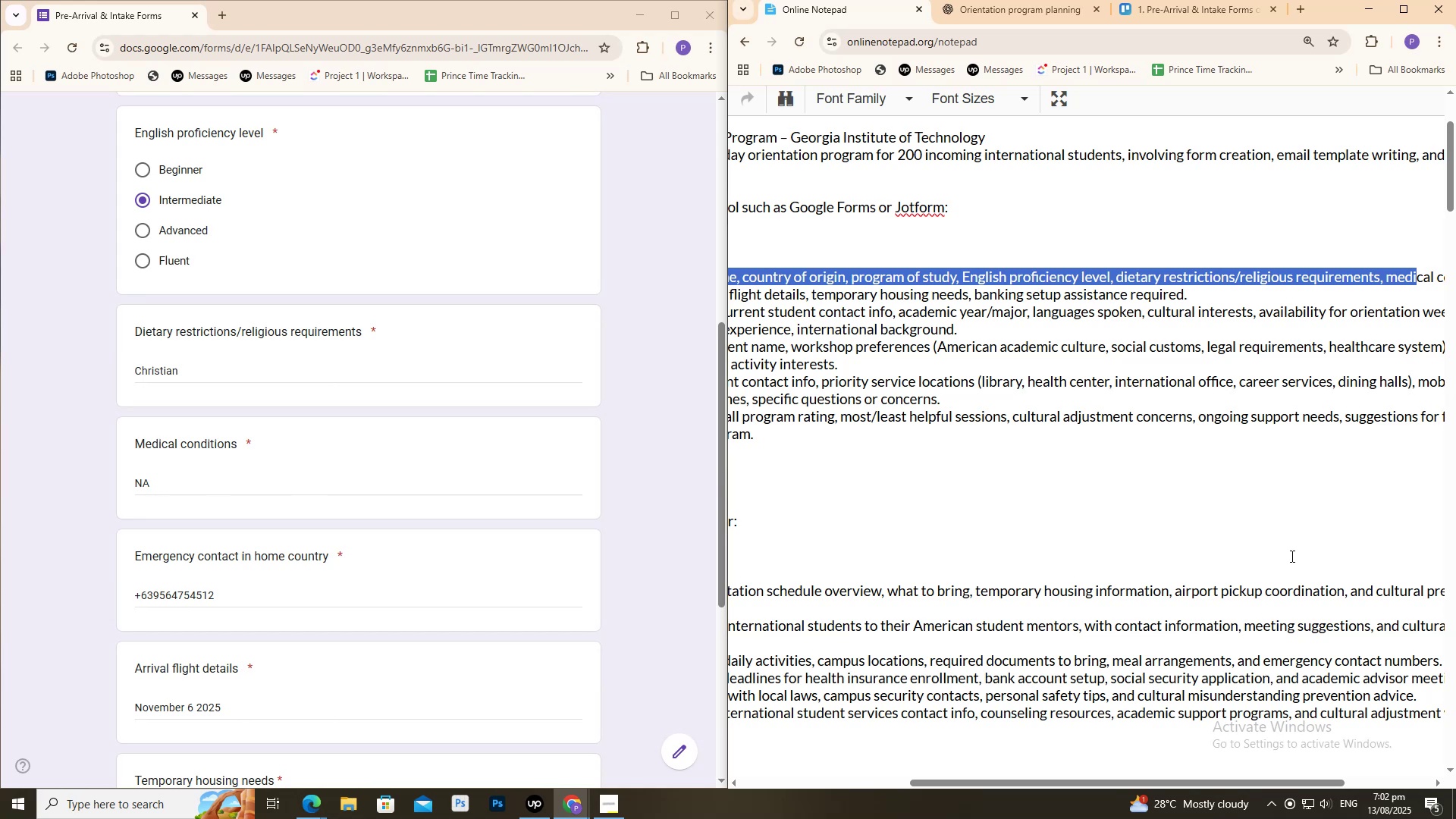 
wait(45.35)
 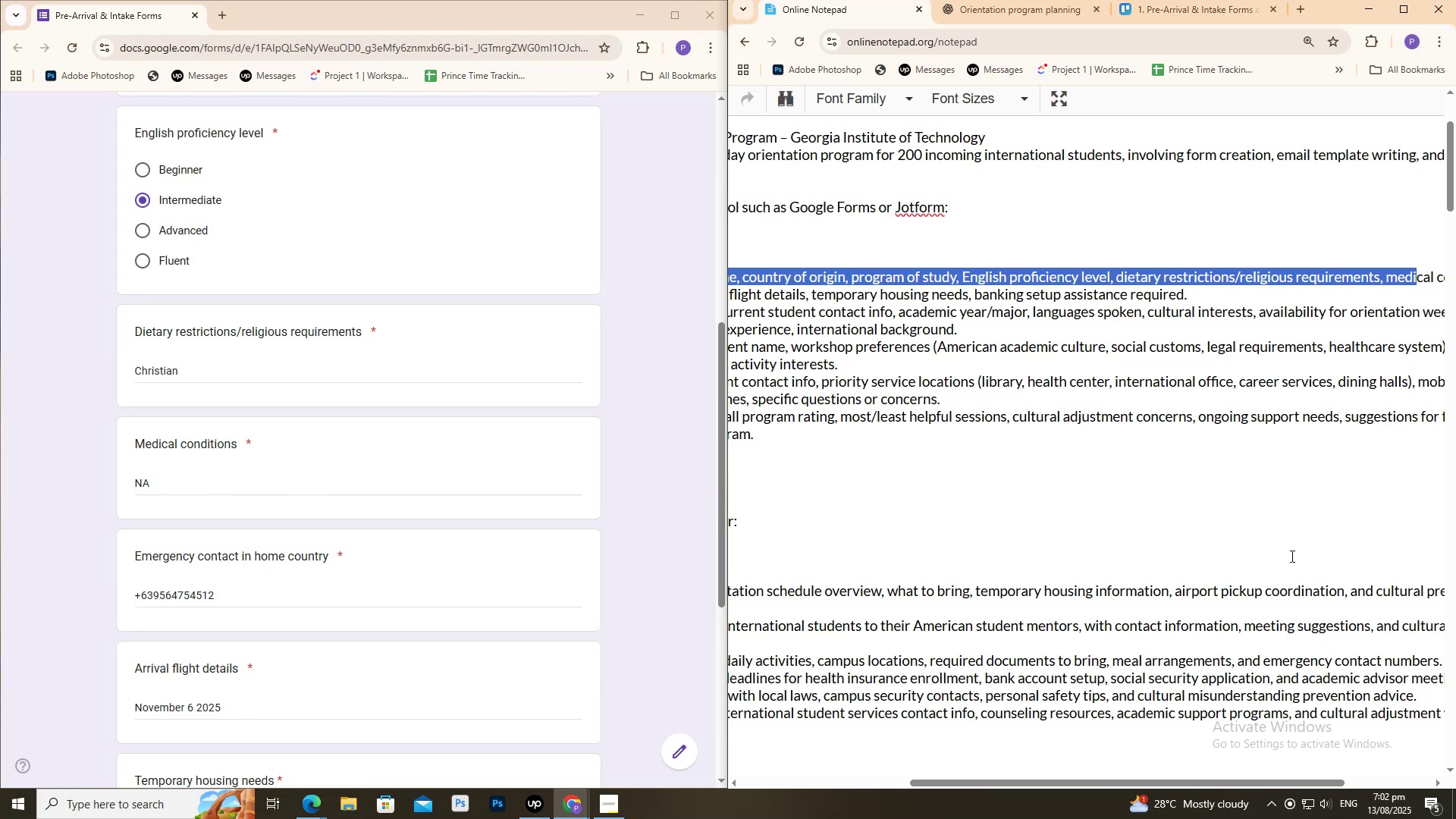 
scroll: coordinate [578, 576], scroll_direction: up, amount: 3.0
 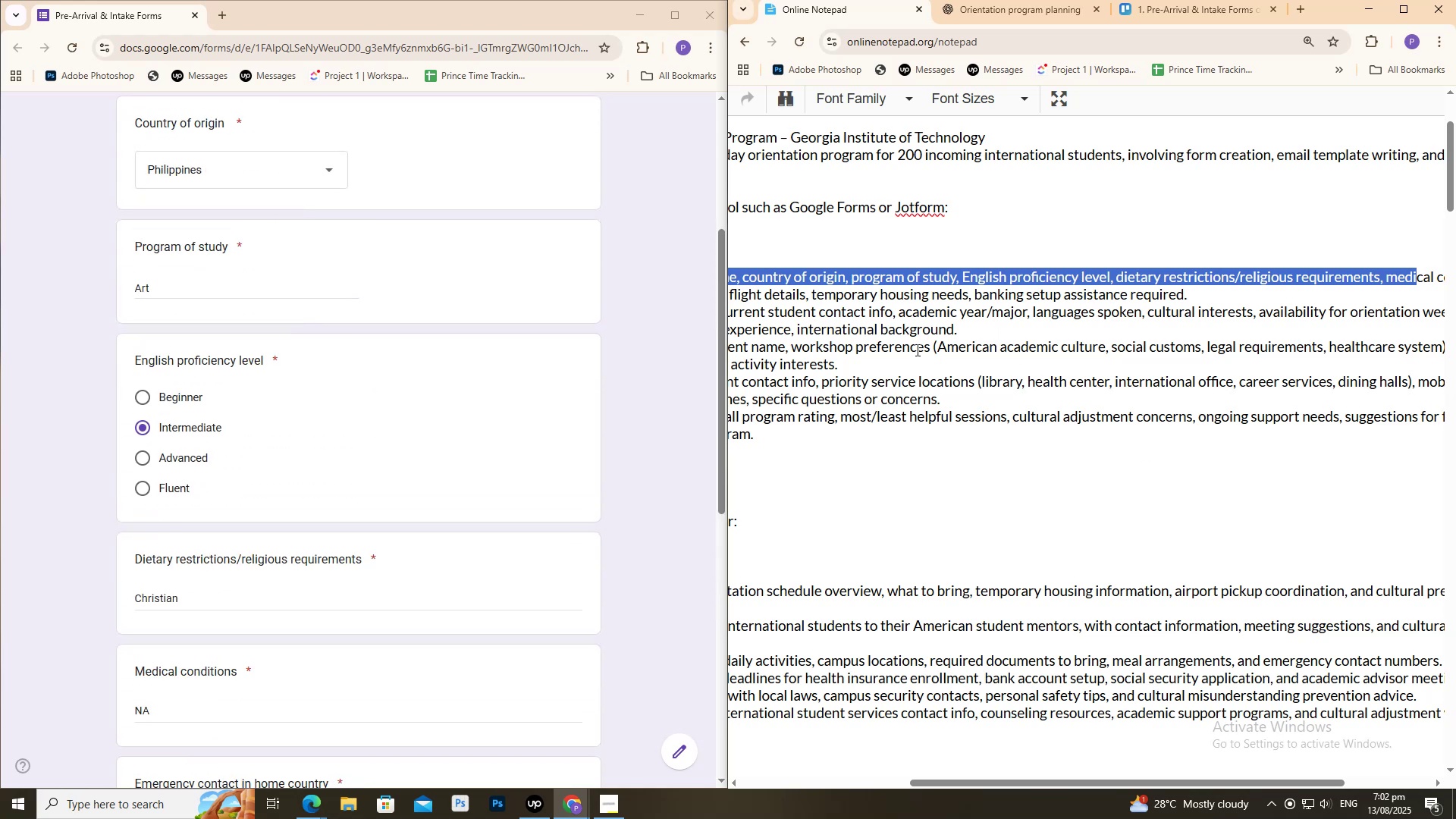 
left_click_drag(start_coordinate=[883, 319], to_coordinate=[948, 309])
 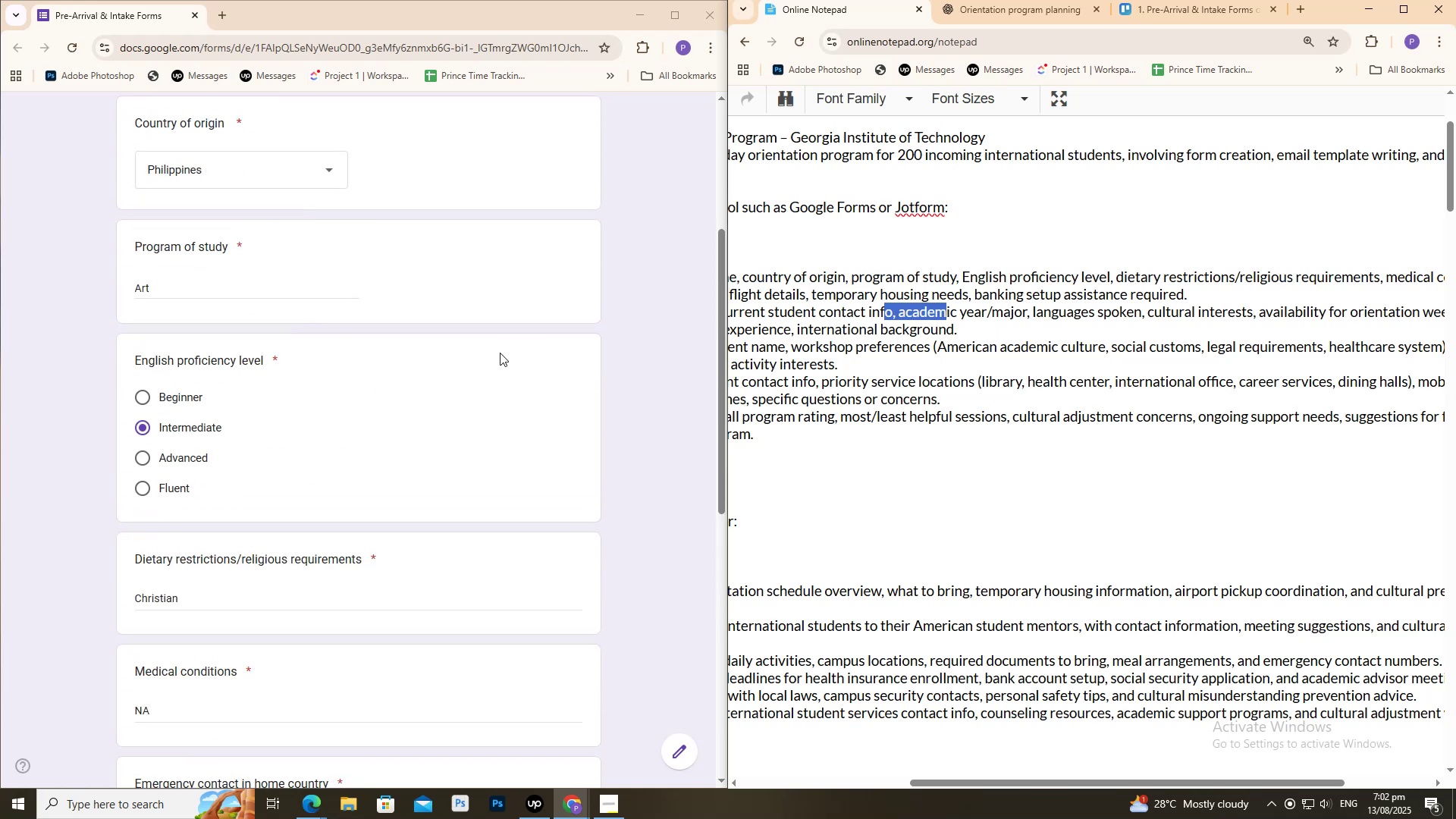 
scroll: coordinate [492, 470], scroll_direction: up, amount: 3.0
 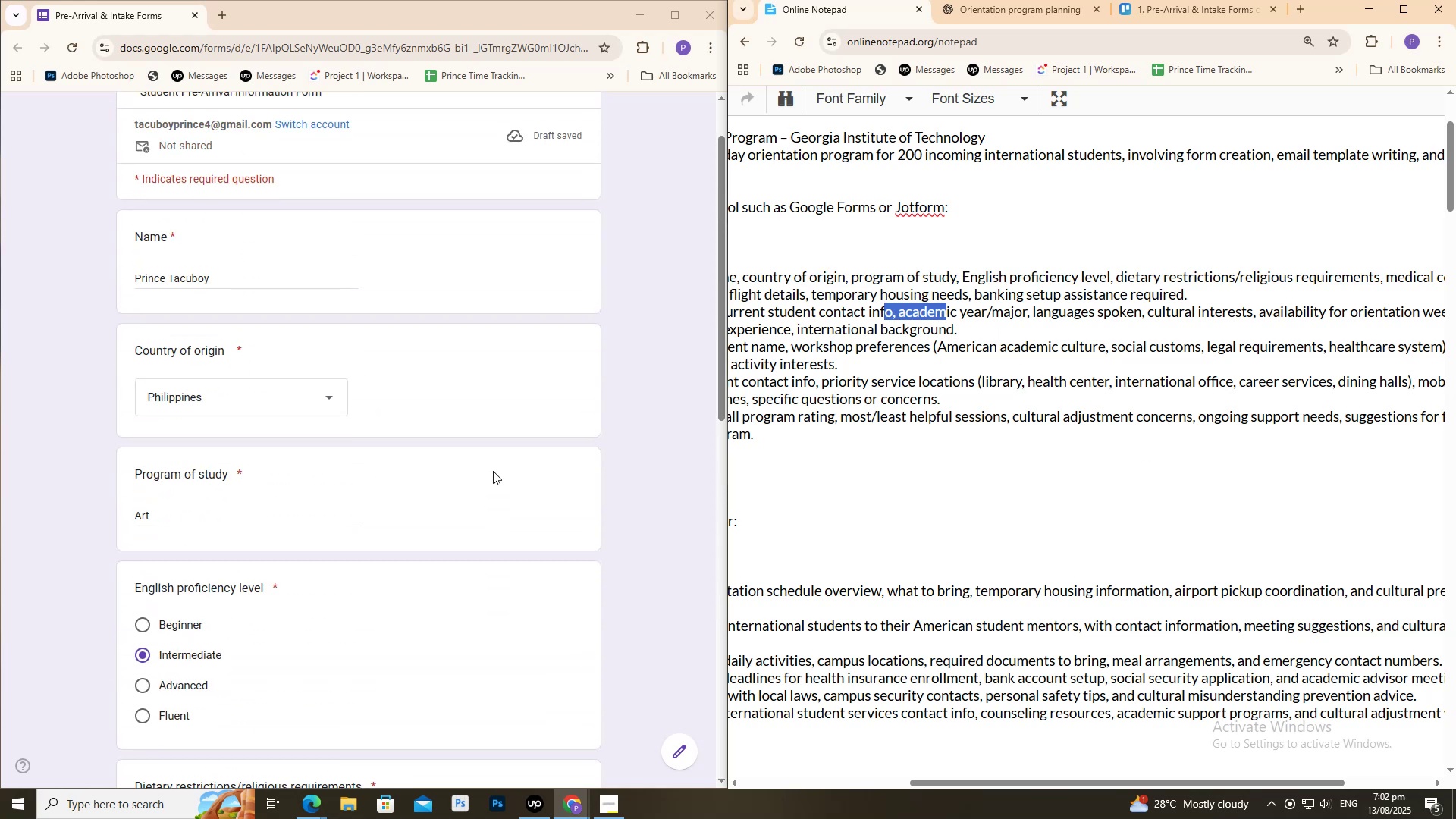 
scroll: coordinate [492, 480], scroll_direction: down, amount: 12.0
 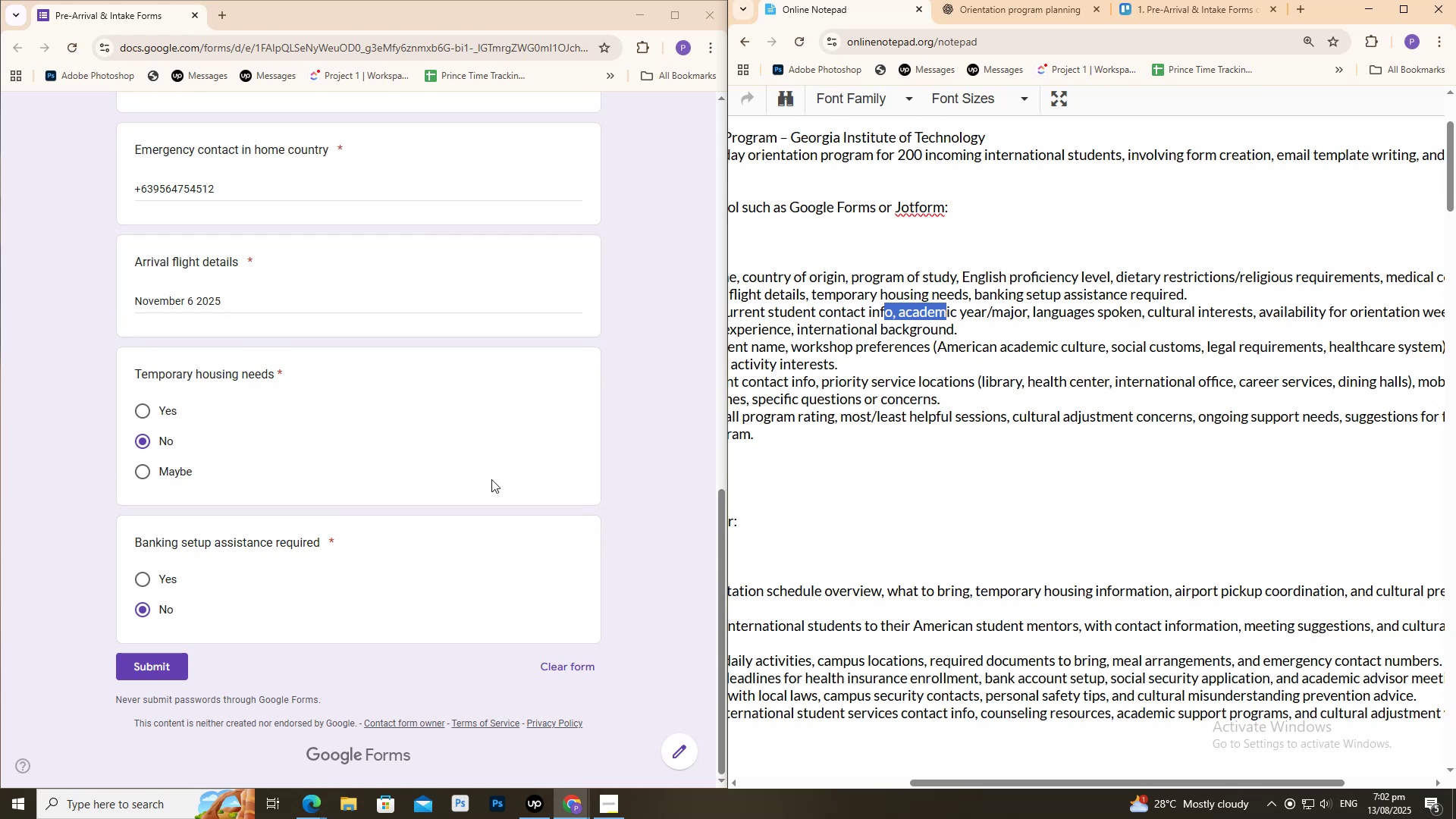 
scroll: coordinate [540, 400], scroll_direction: up, amount: 18.0
 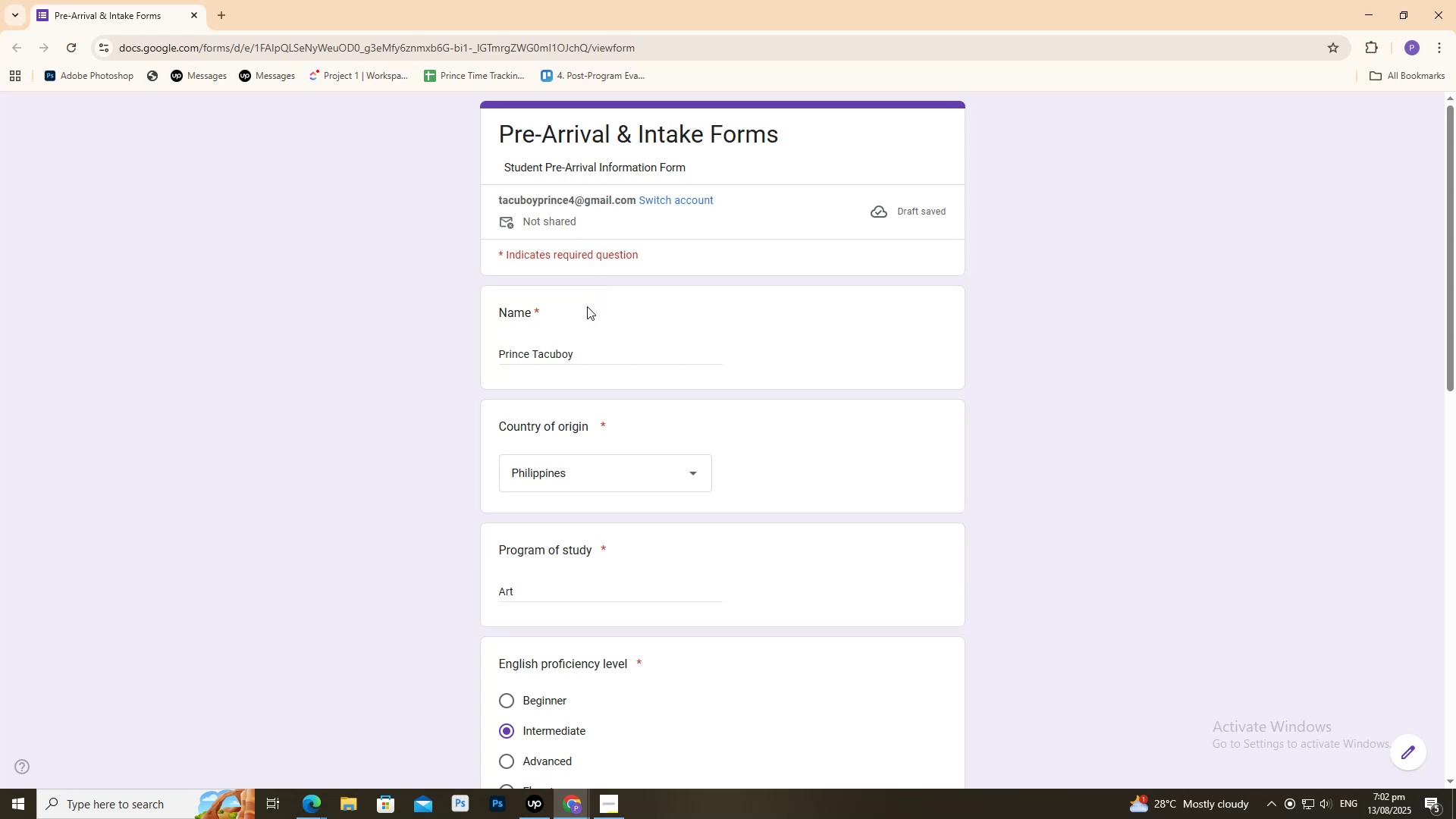 
wait(7.88)
 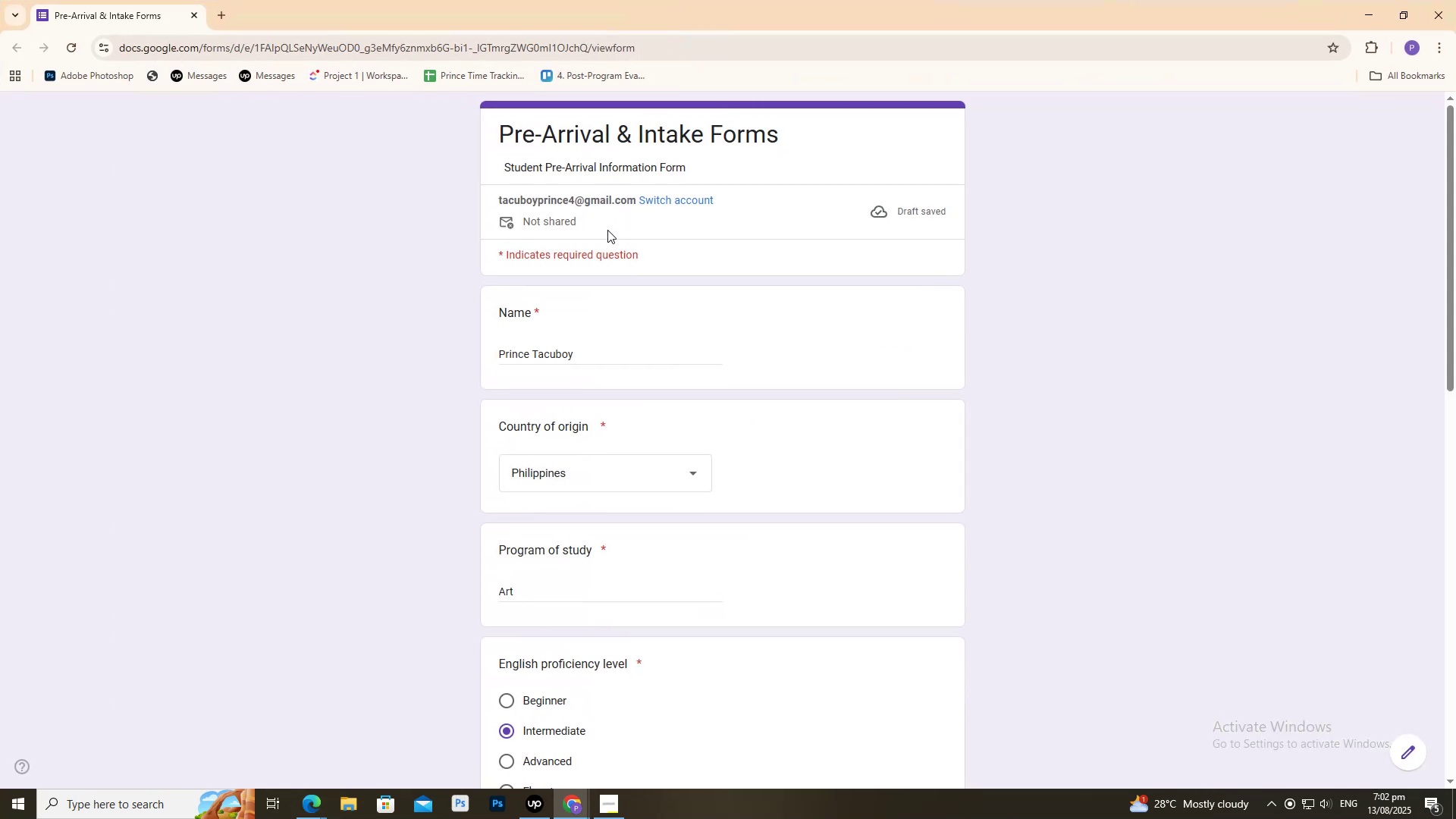 
scroll: coordinate [591, 448], scroll_direction: down, amount: 13.0
 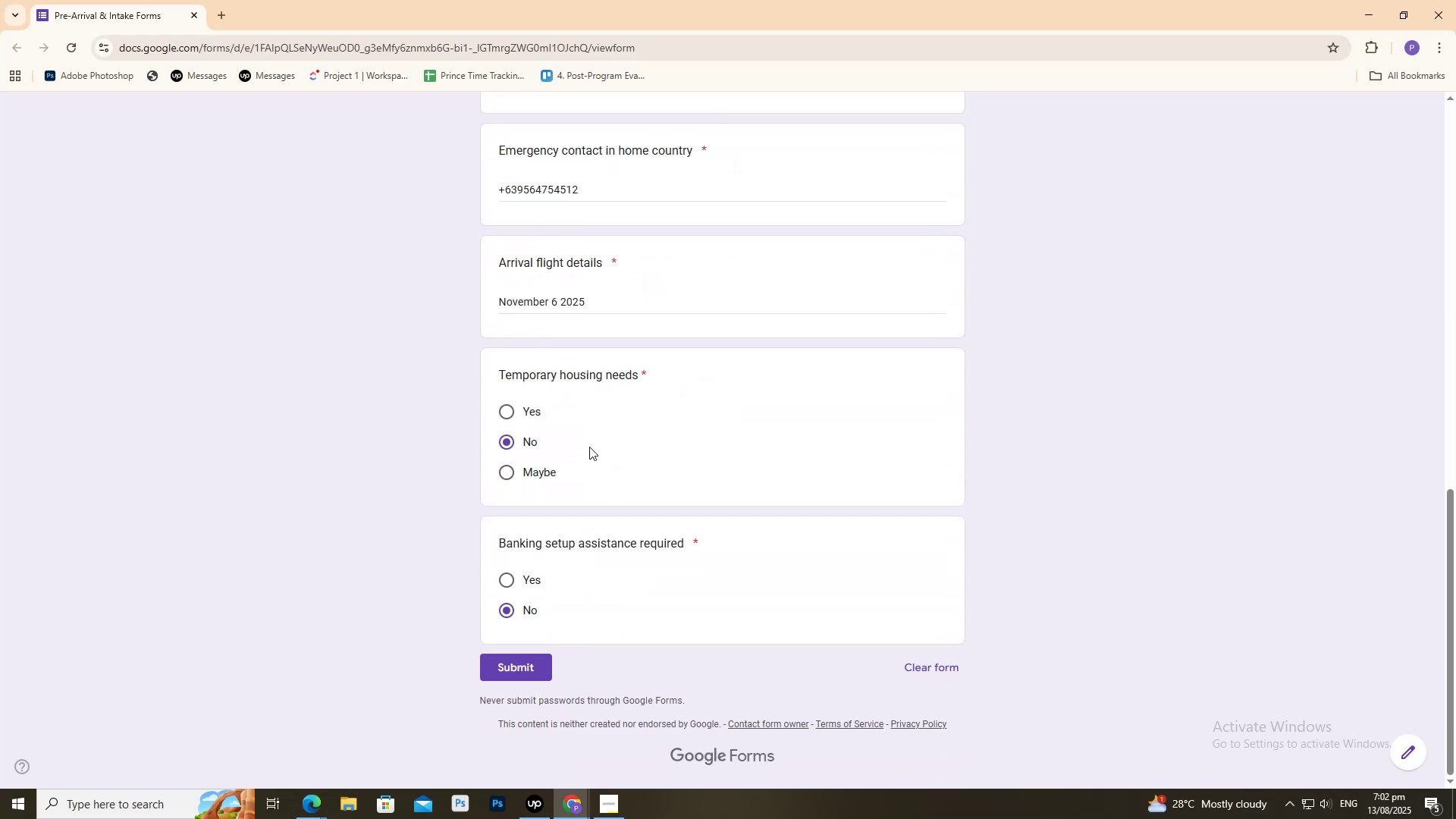 
wait(5.08)
 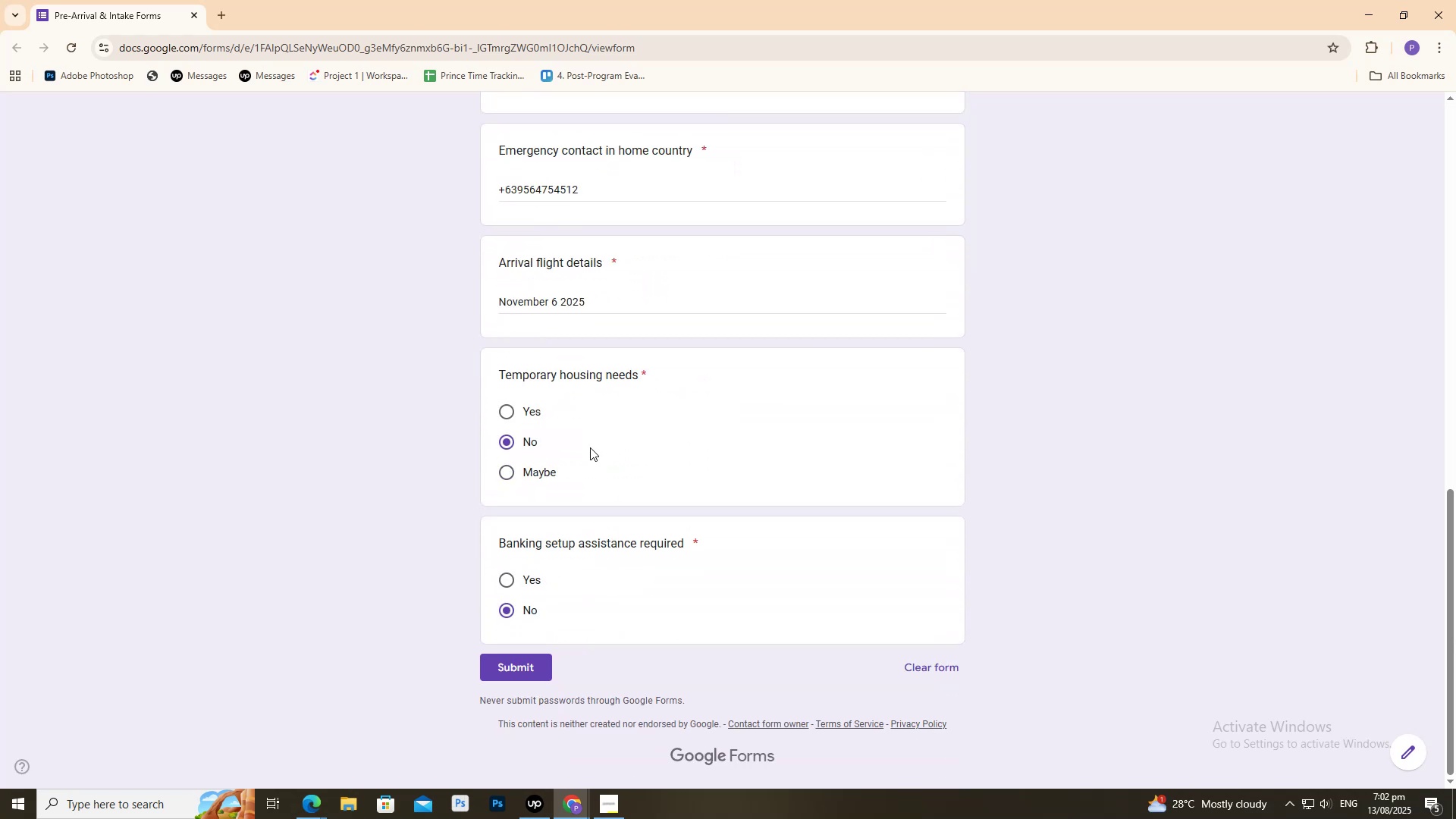 
left_click([955, 667])
 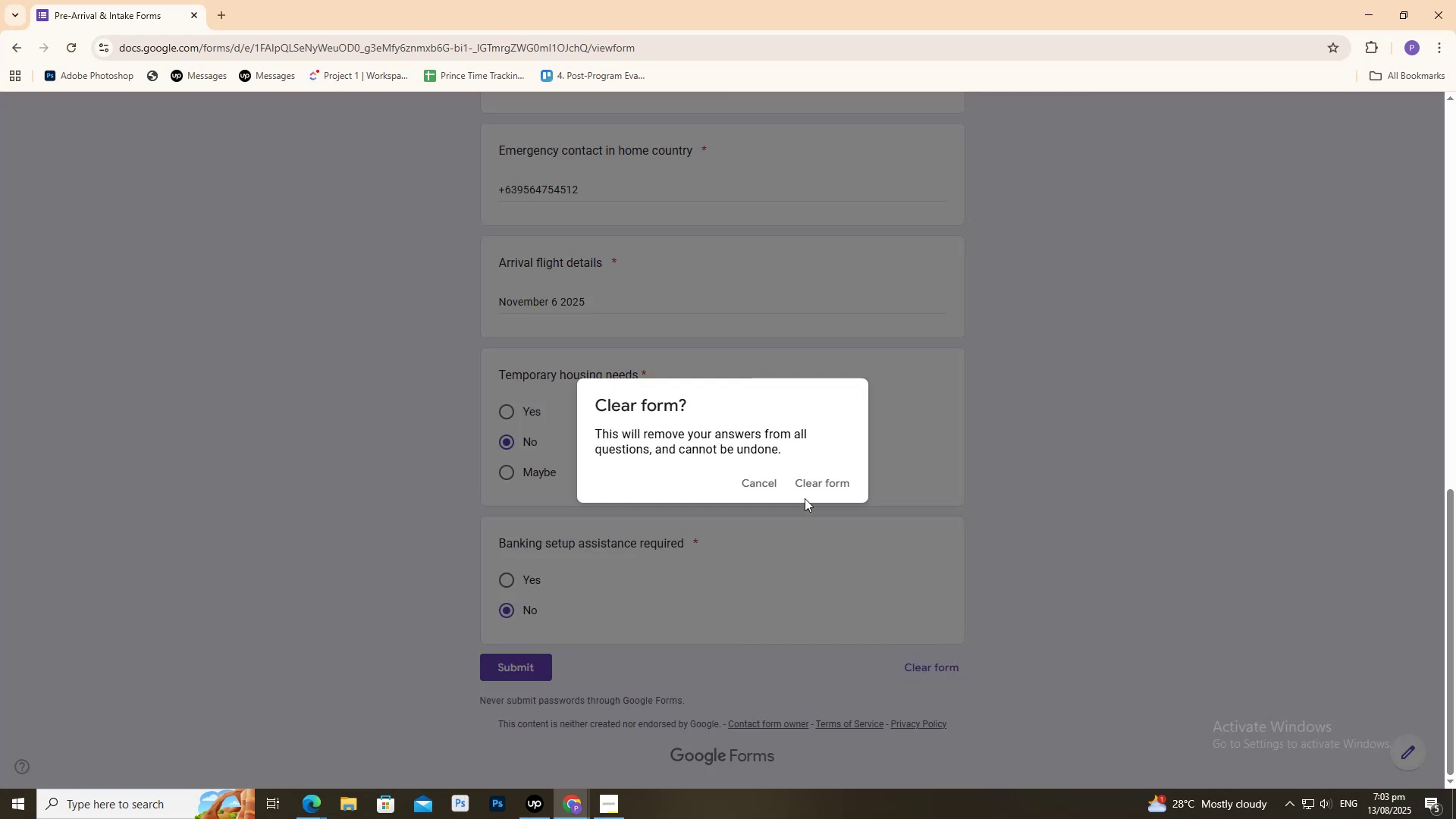 
left_click([808, 488])
 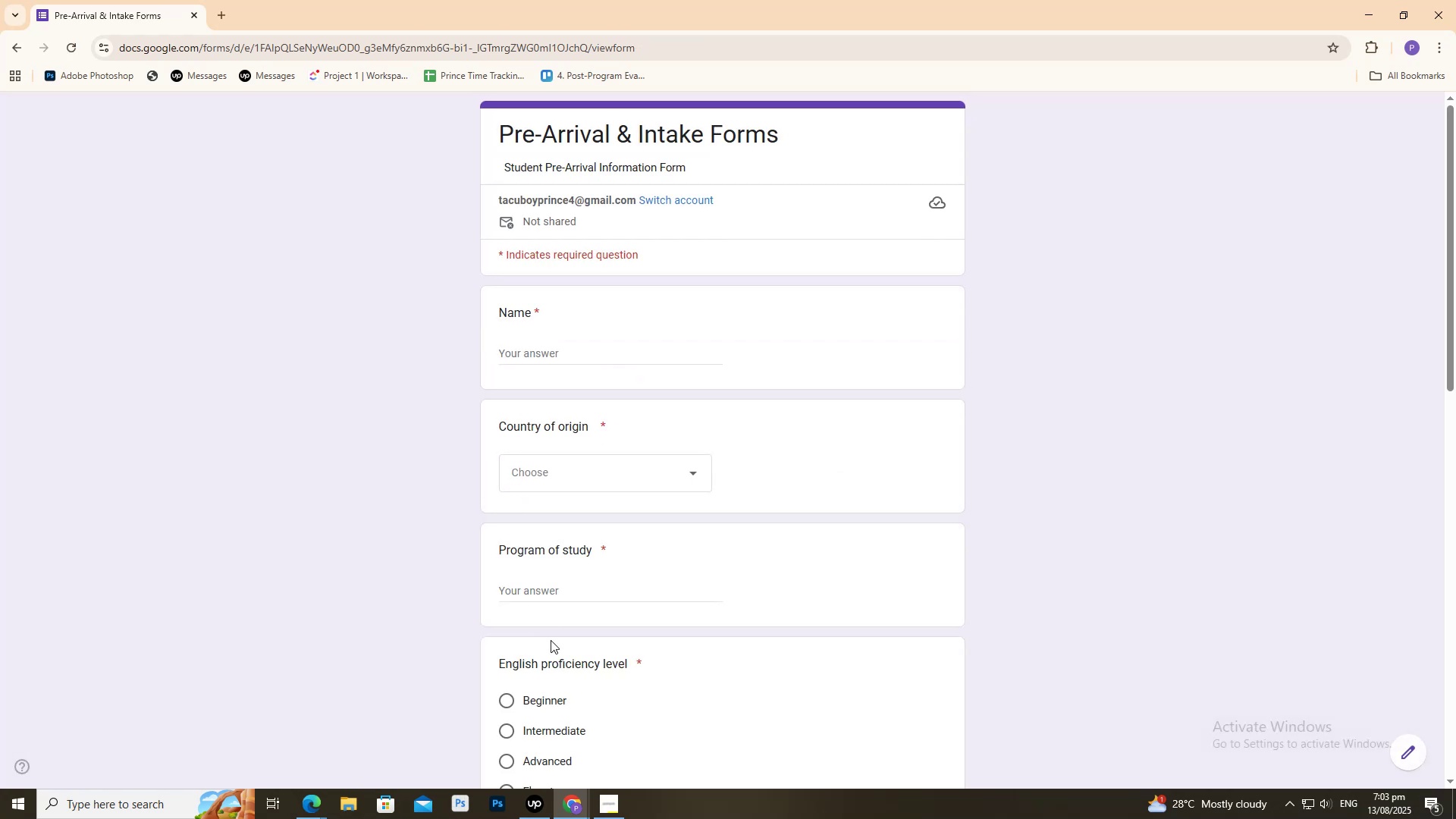 
left_click_drag(start_coordinate=[583, 803], to_coordinate=[582, 799])
 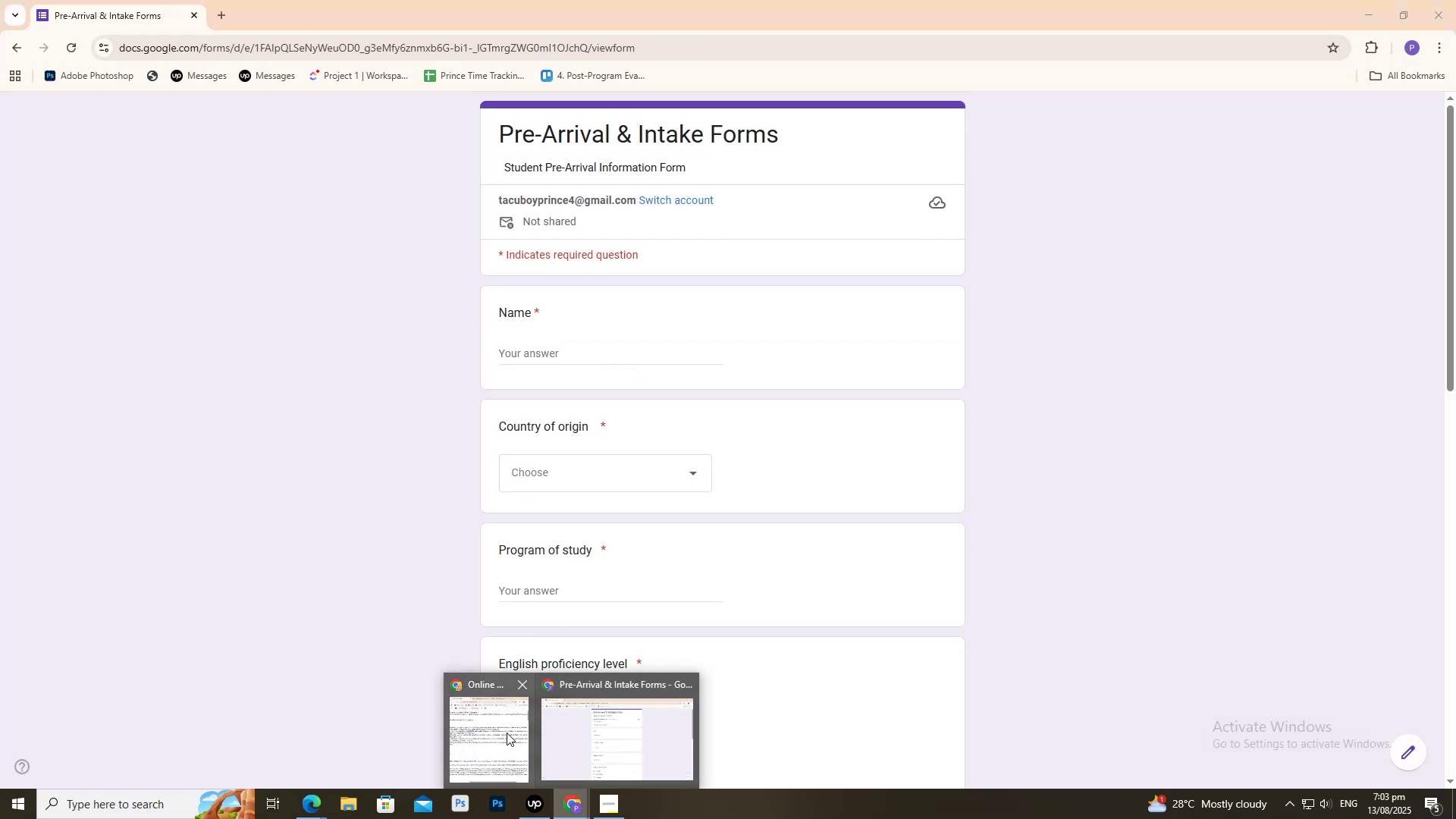 
left_click([507, 733])
 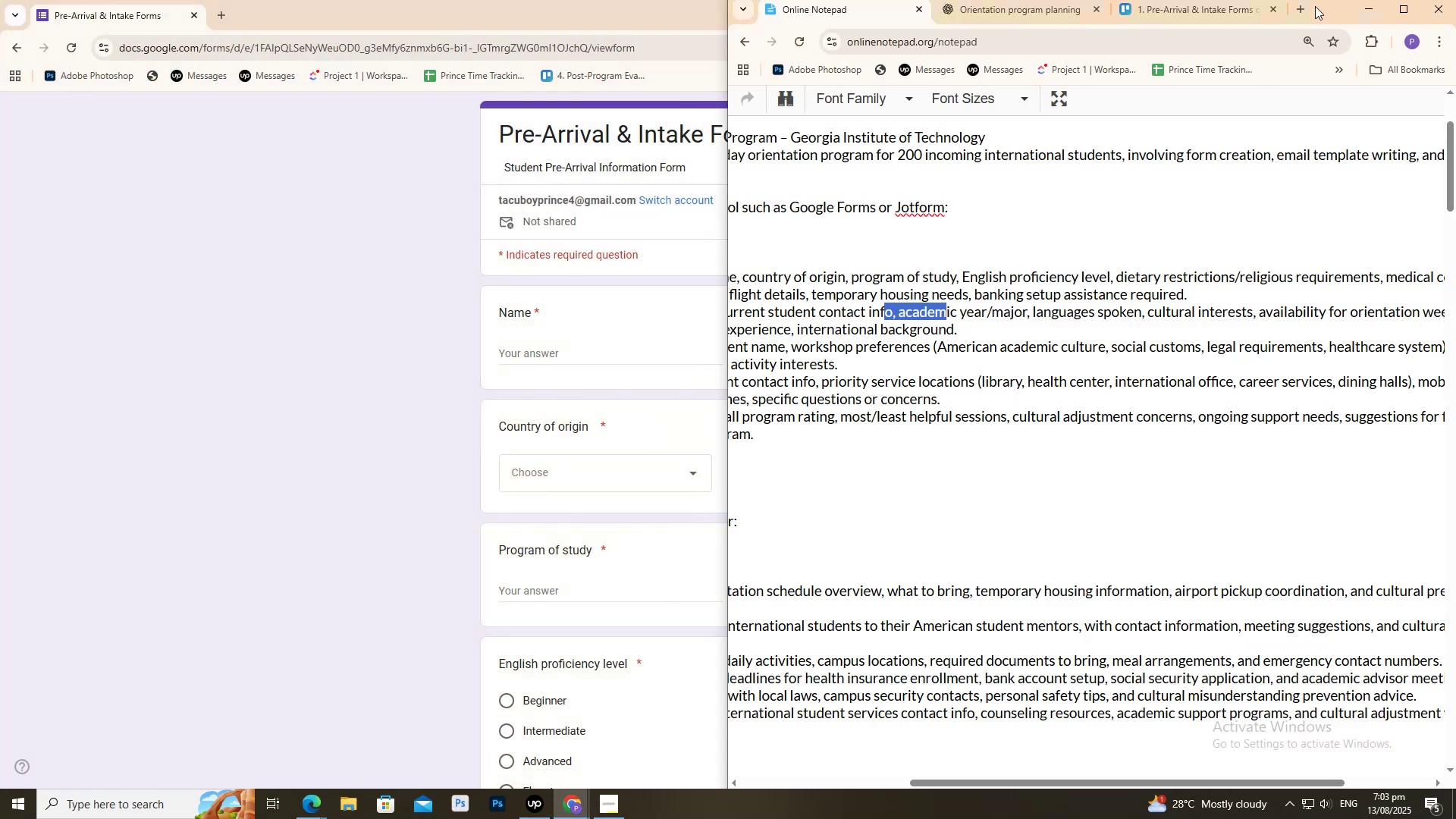 
left_click_drag(start_coordinate=[1317, 2], to_coordinate=[1269, 0])
 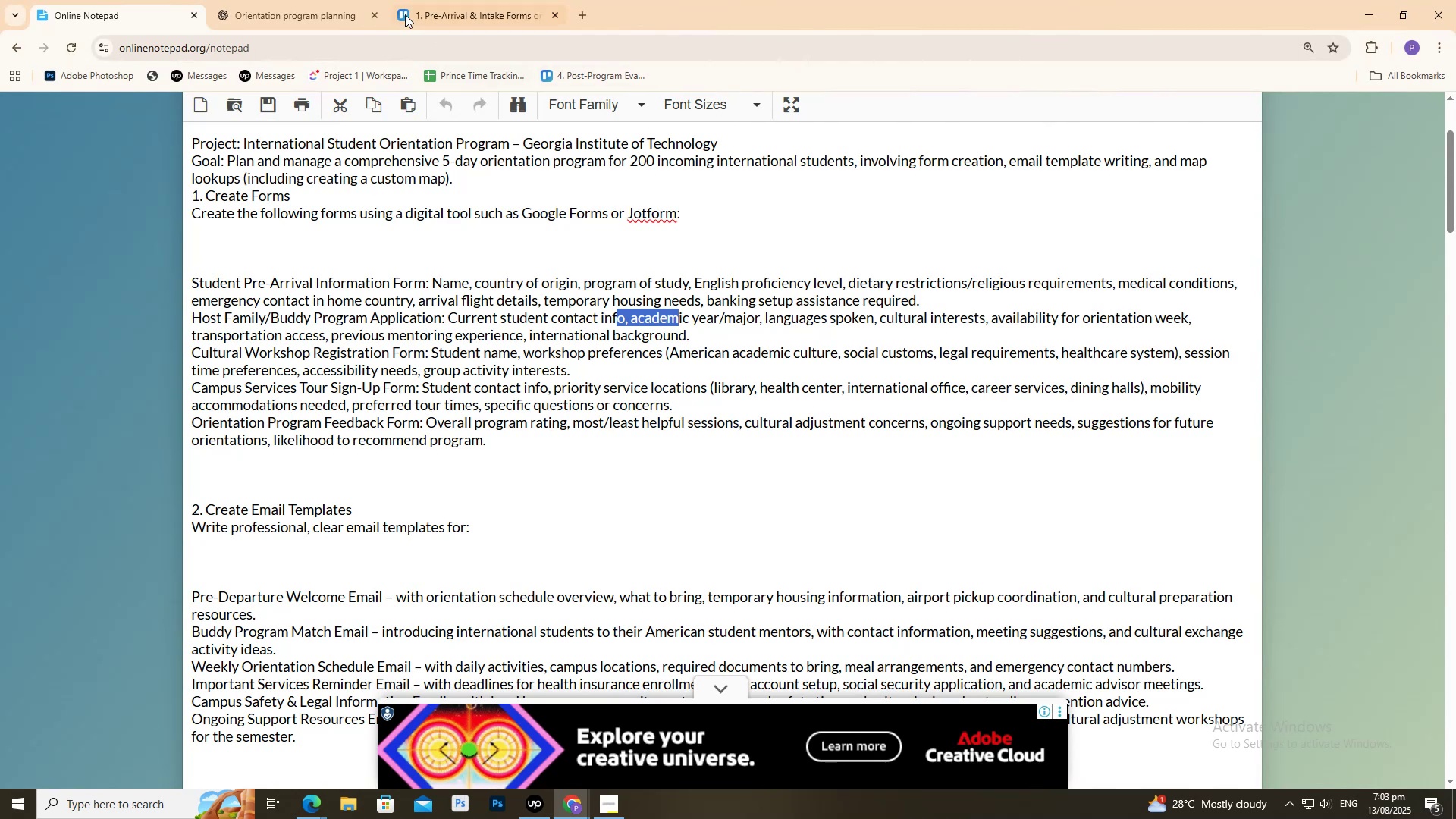 
left_click_drag(start_coordinate=[485, 0], to_coordinate=[485, 5])
 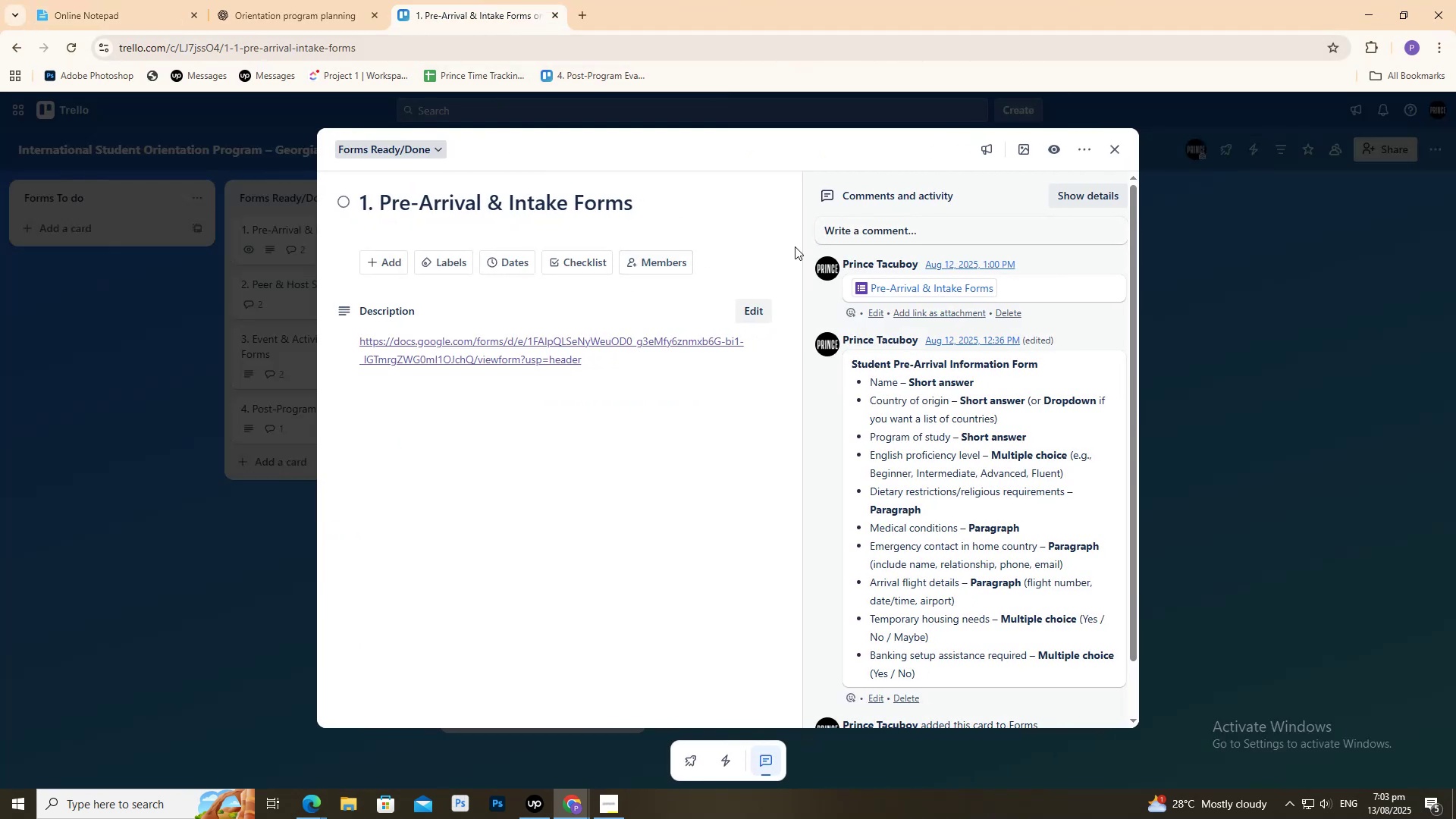 
left_click([194, 359])
 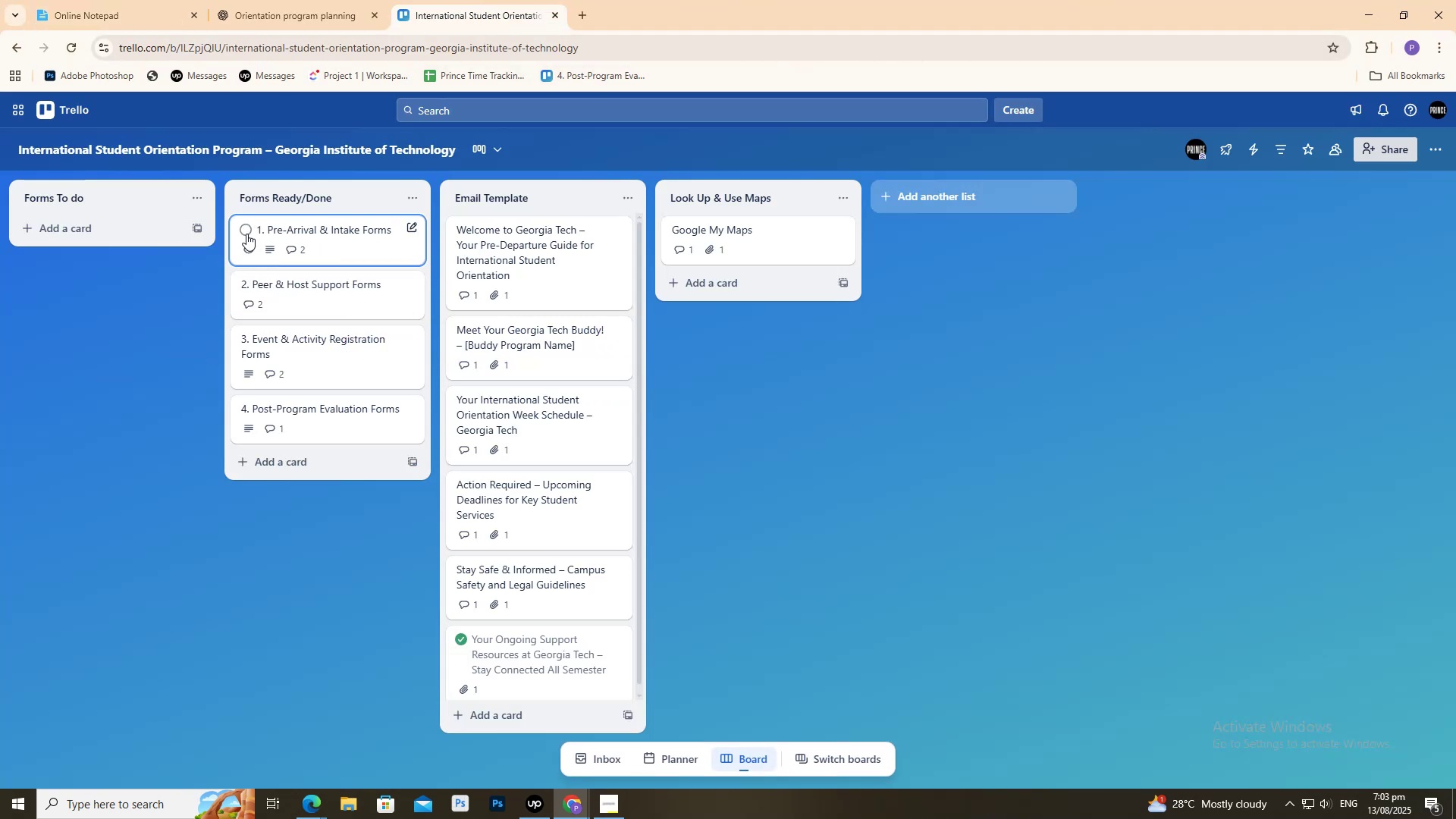 
left_click([246, 234])
 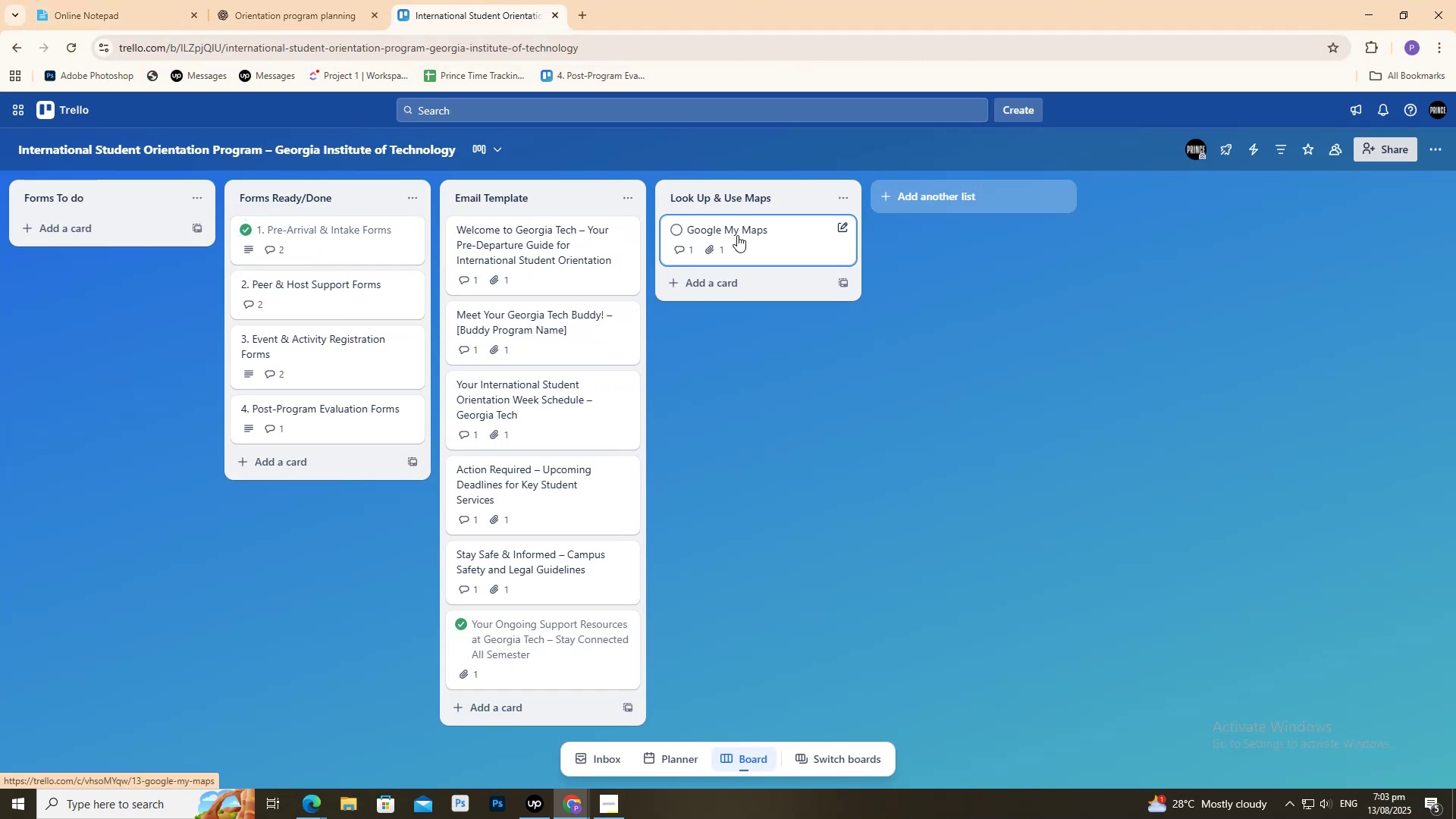 
mouse_move([335, 275])
 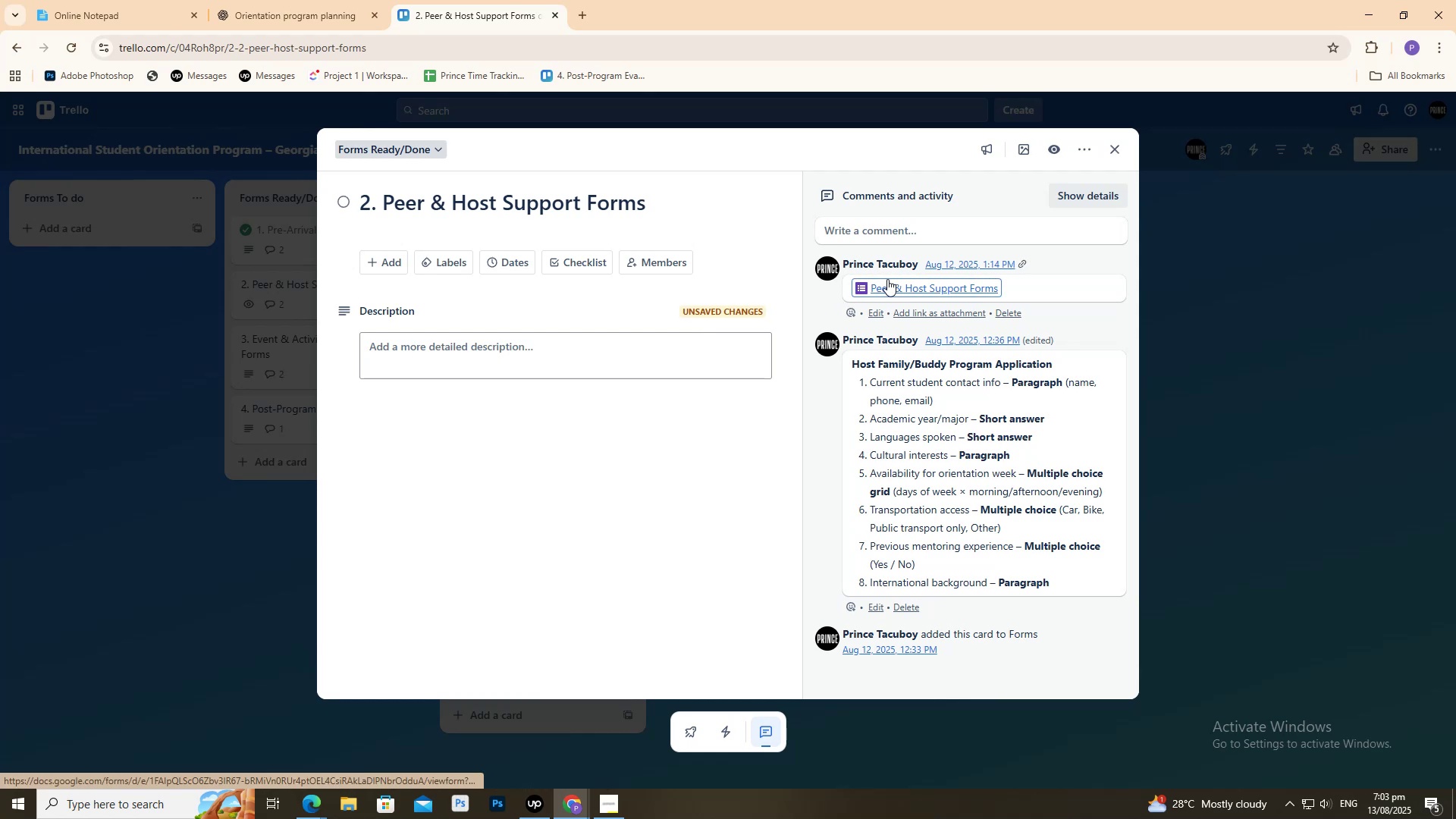 
wait(5.3)
 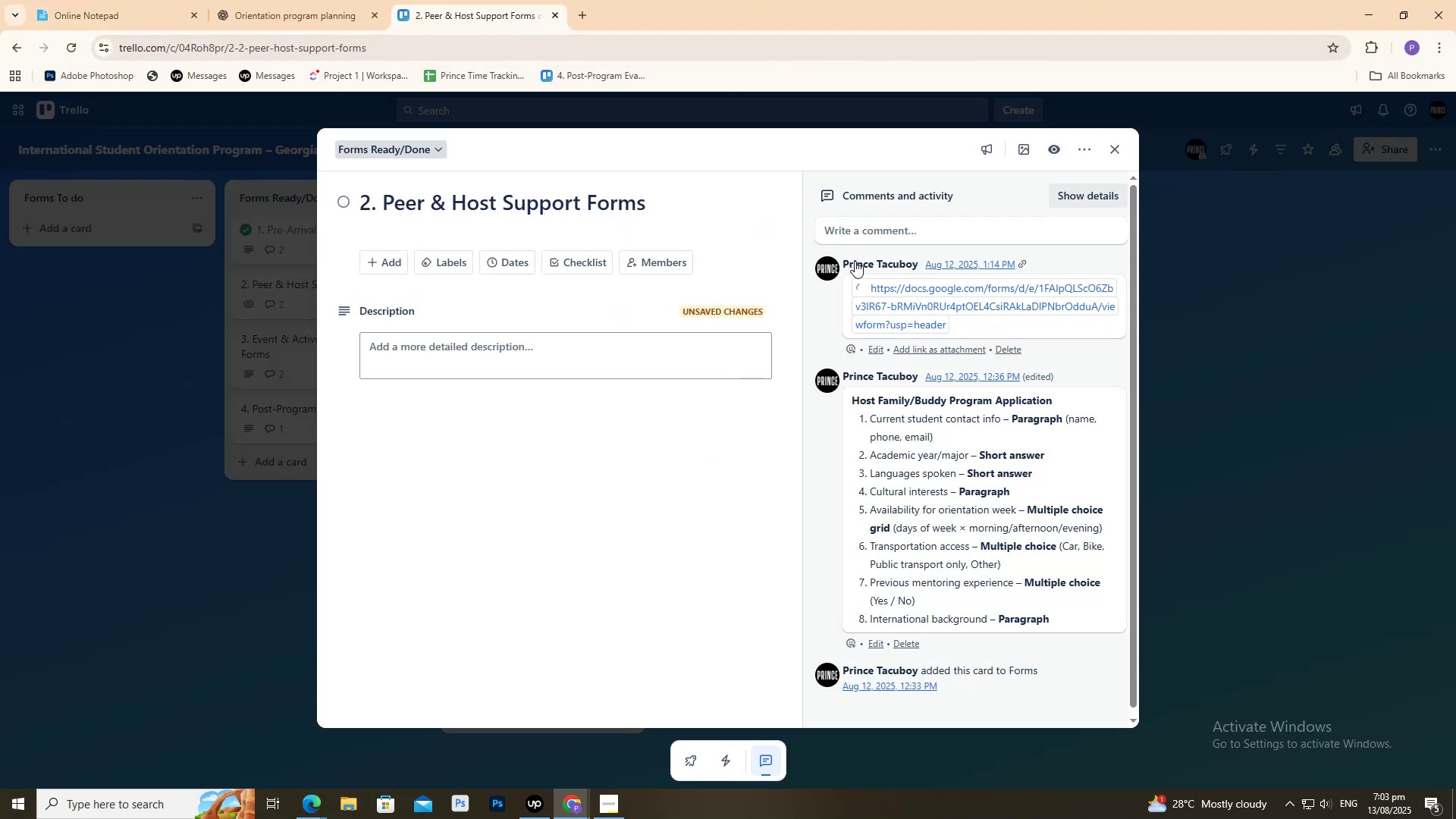 
left_click([891, 280])
 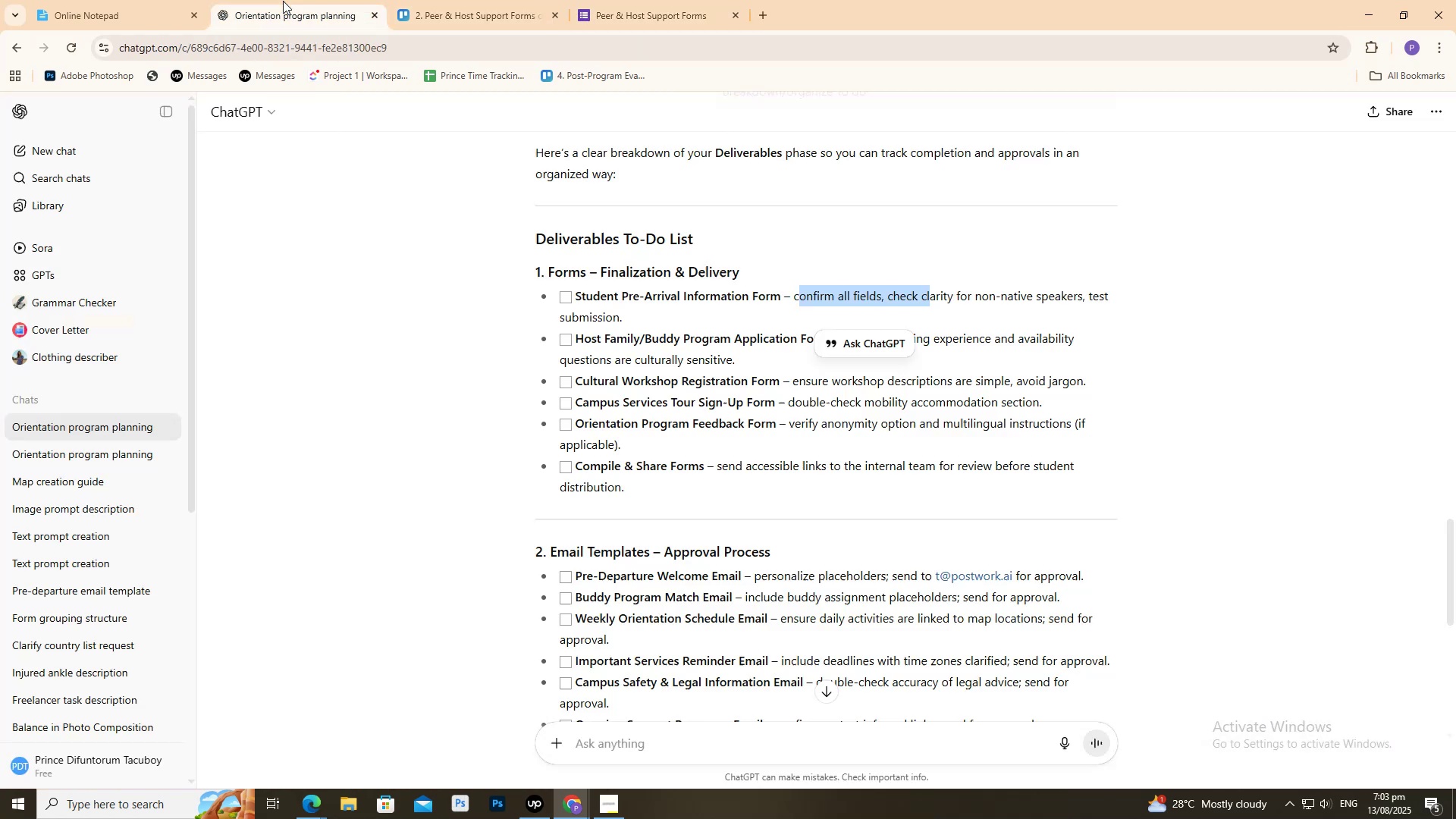 
double_click([133, 0])
 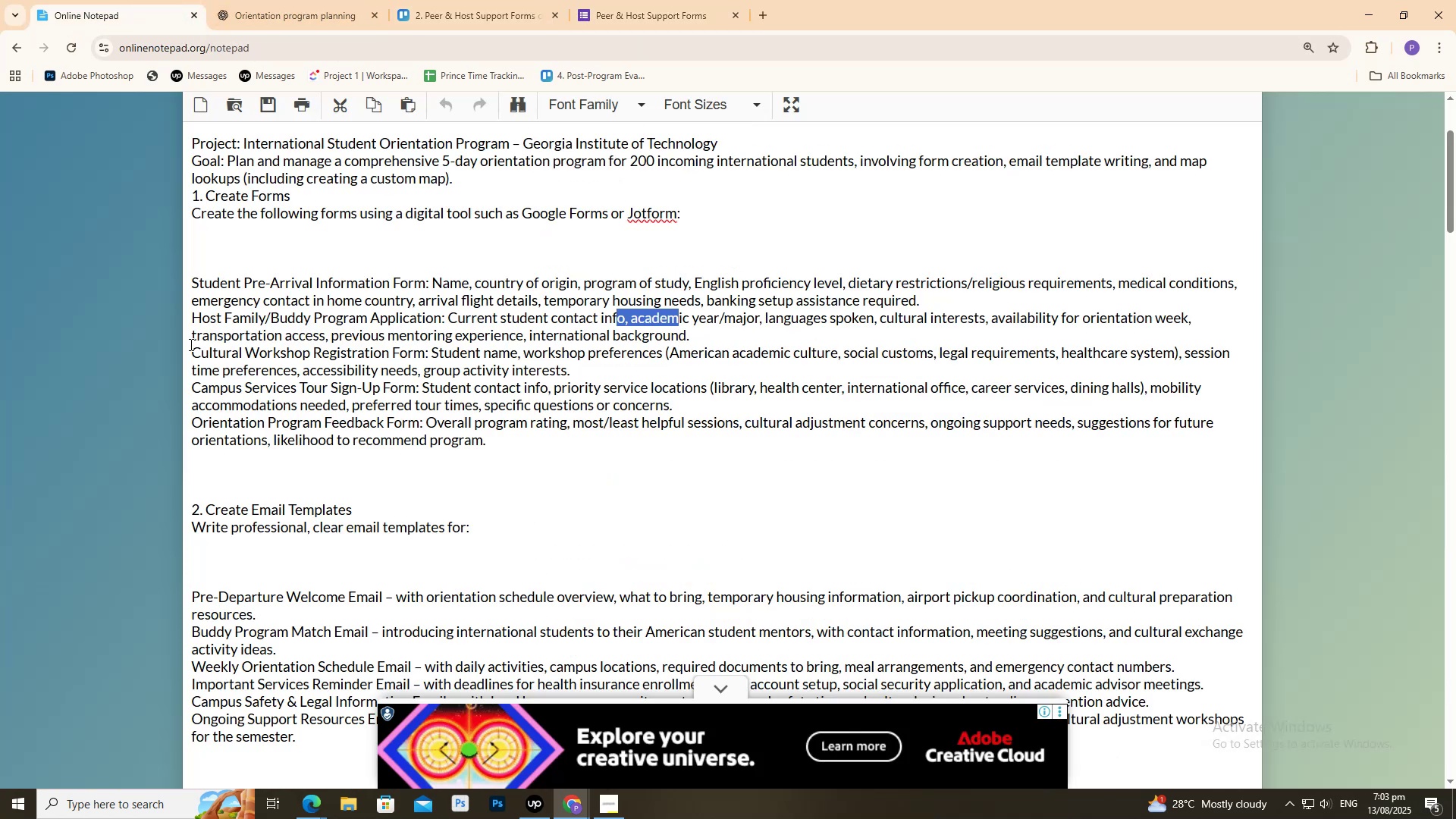 
mouse_move([598, 7])
 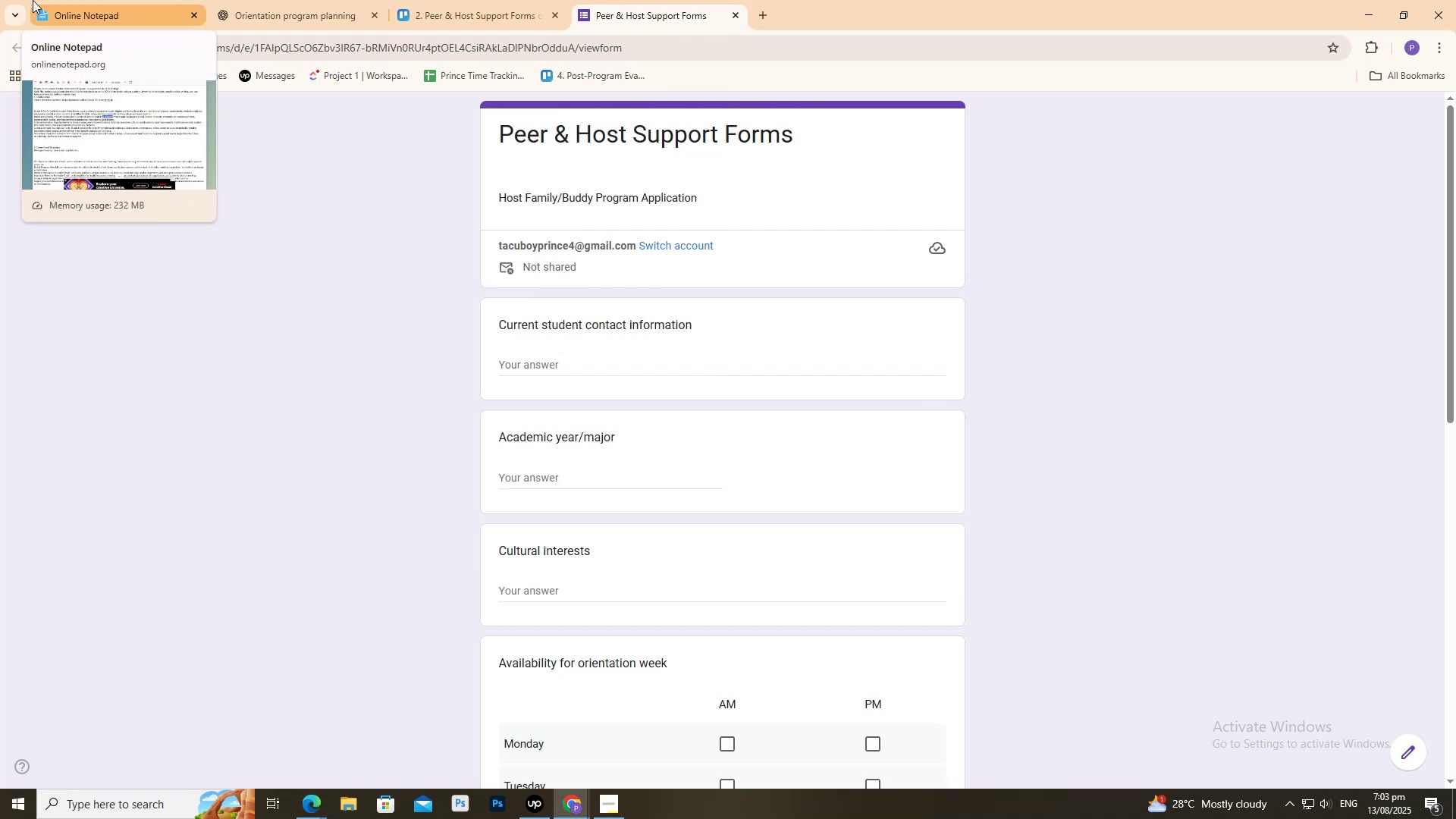 
left_click([33, 0])
 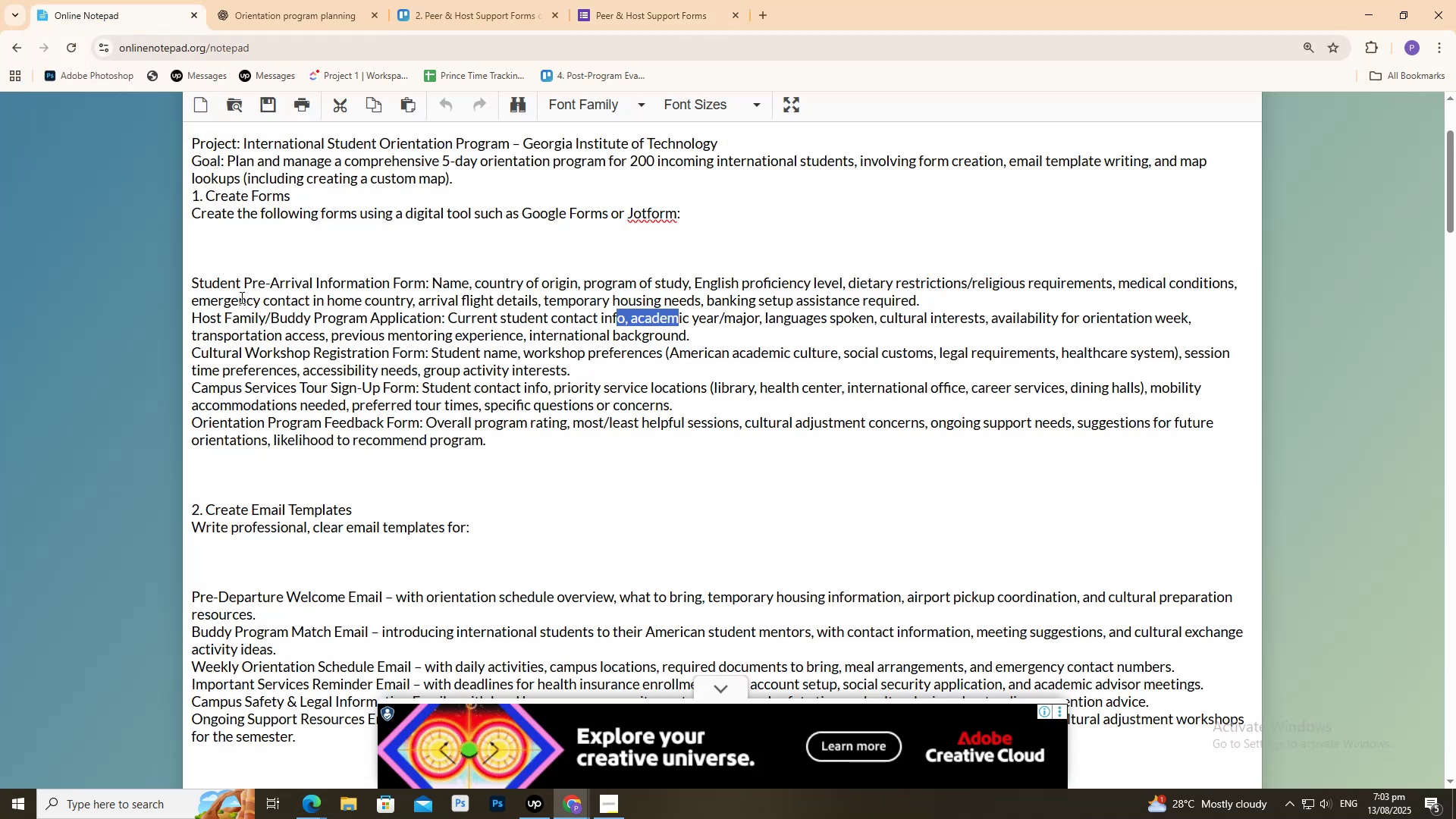 
left_click_drag(start_coordinate=[224, 316], to_coordinate=[362, 315])
 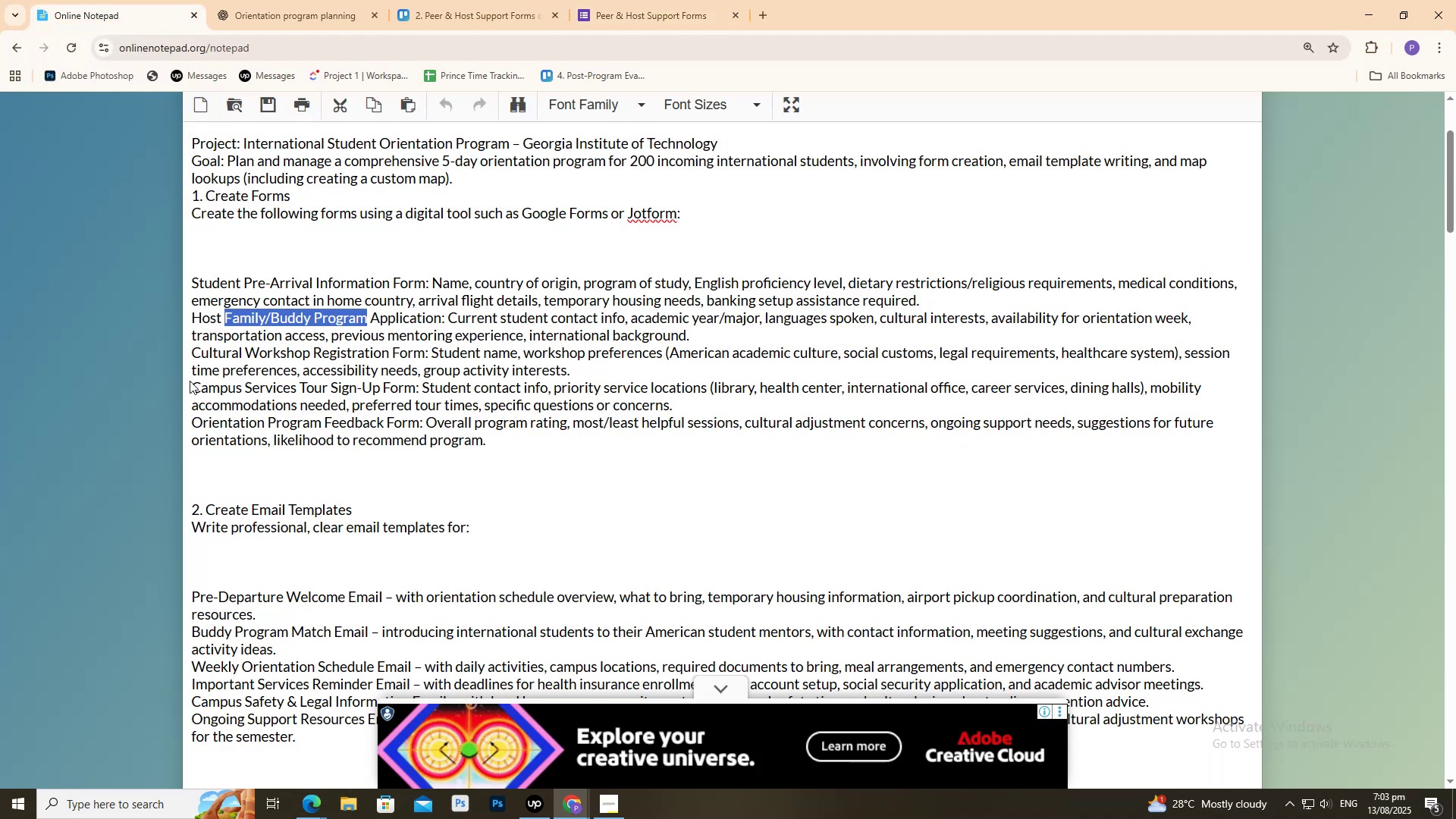 
left_click_drag(start_coordinate=[196, 392], to_coordinate=[417, 396])
 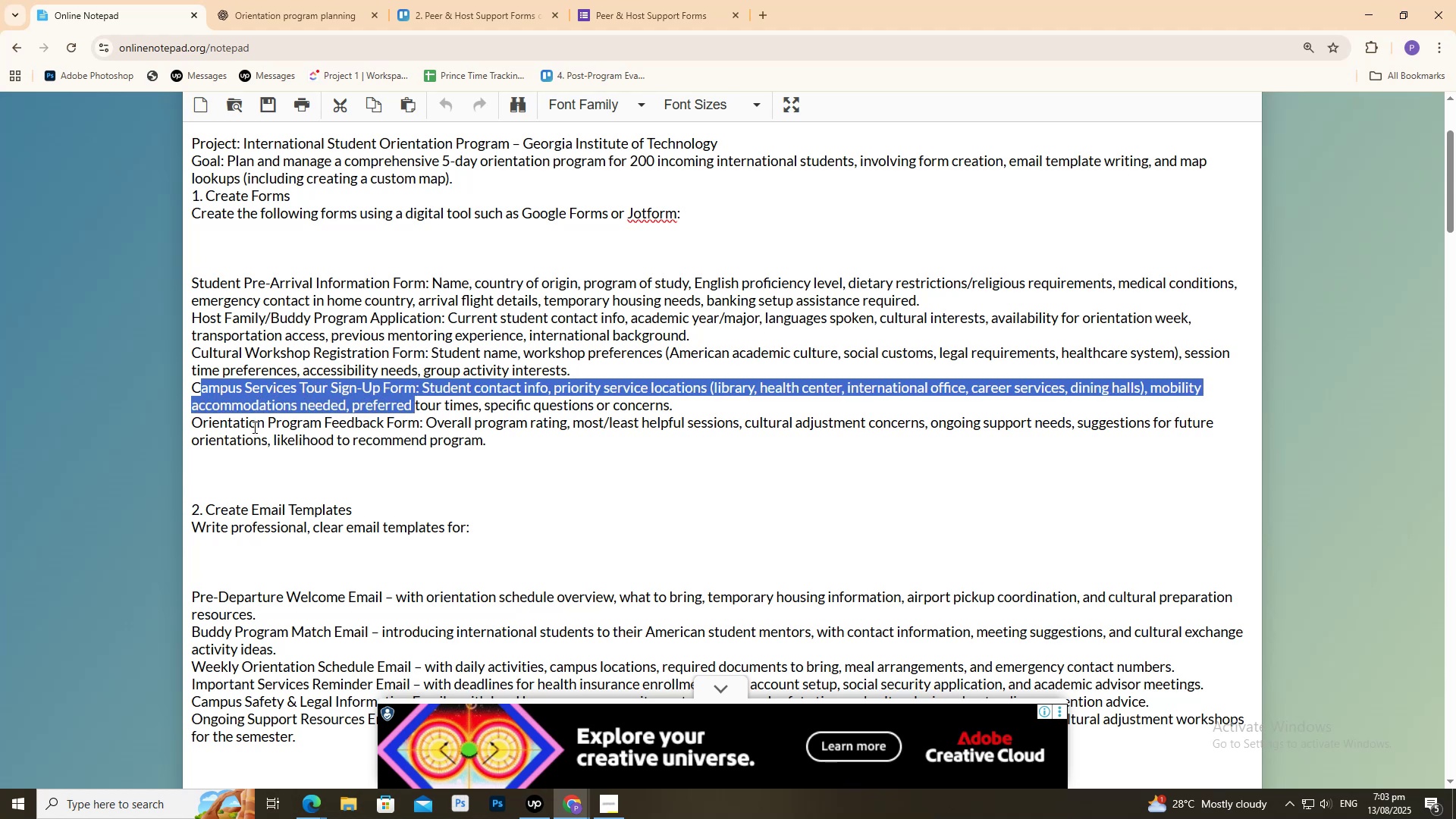 
left_click_drag(start_coordinate=[253, 427], to_coordinate=[398, 416])
 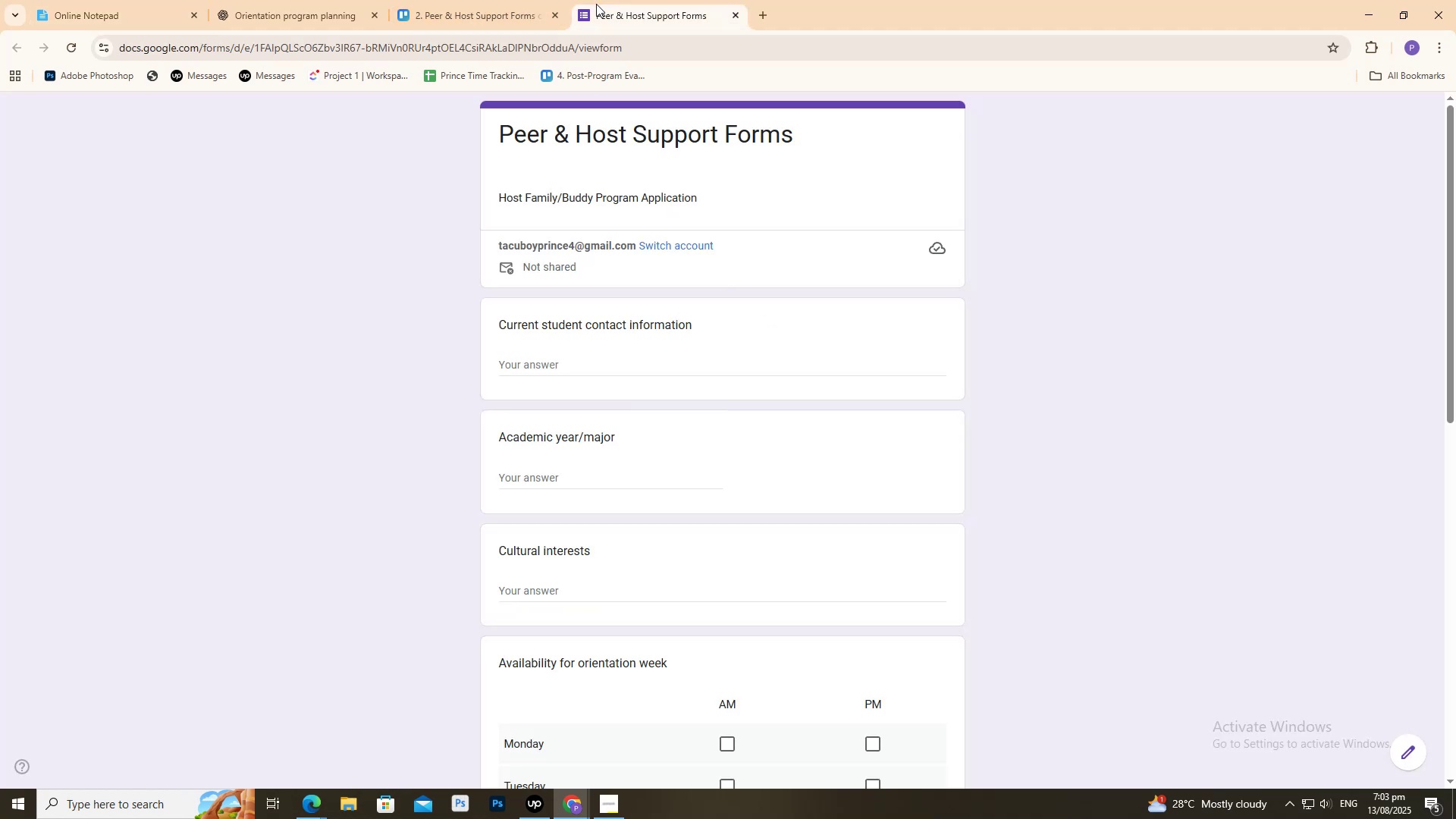 
triple_click([482, 0])
 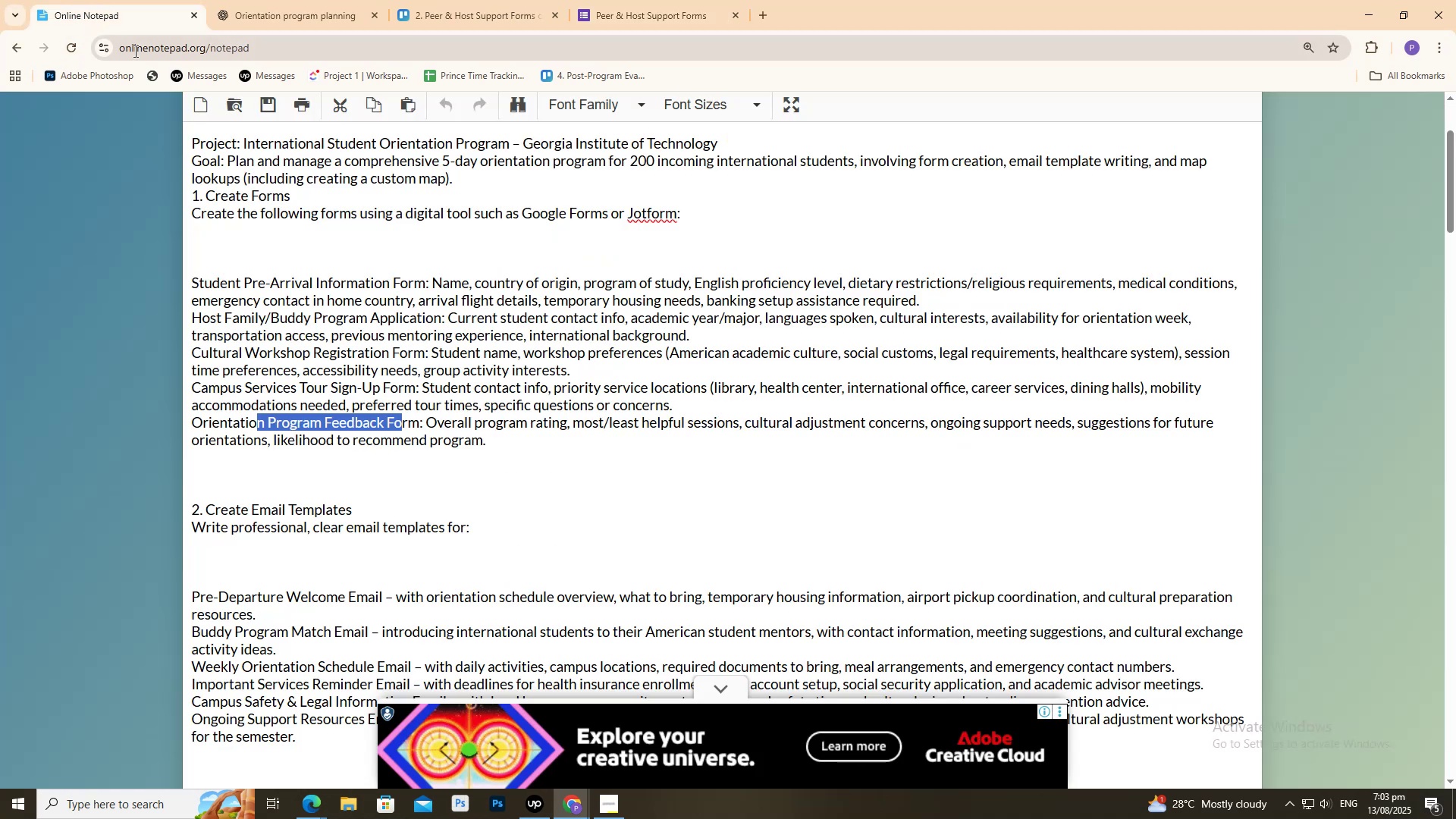 
wait(13.96)
 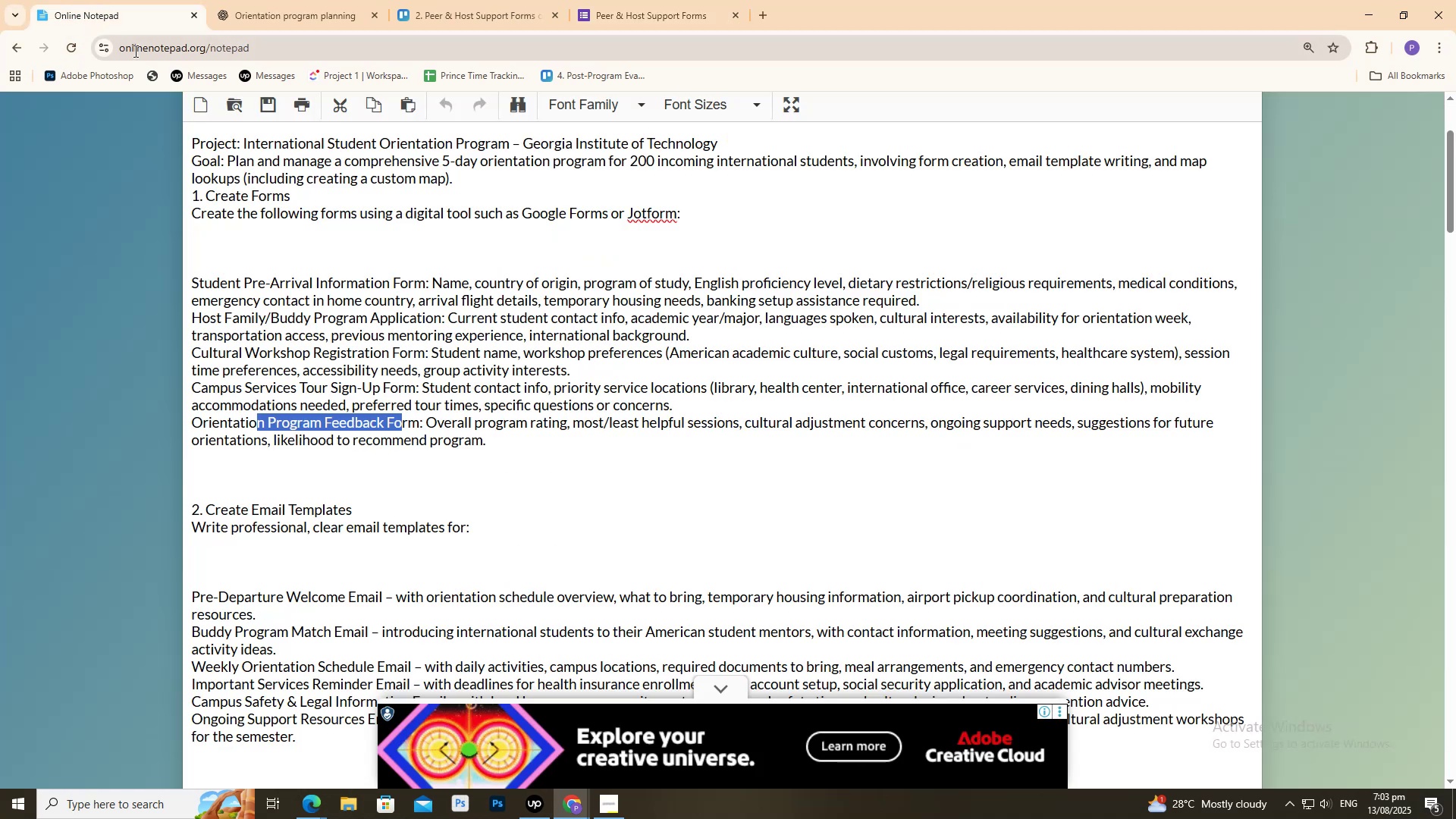 
scroll: coordinate [353, 258], scroll_direction: up, amount: 6.0
 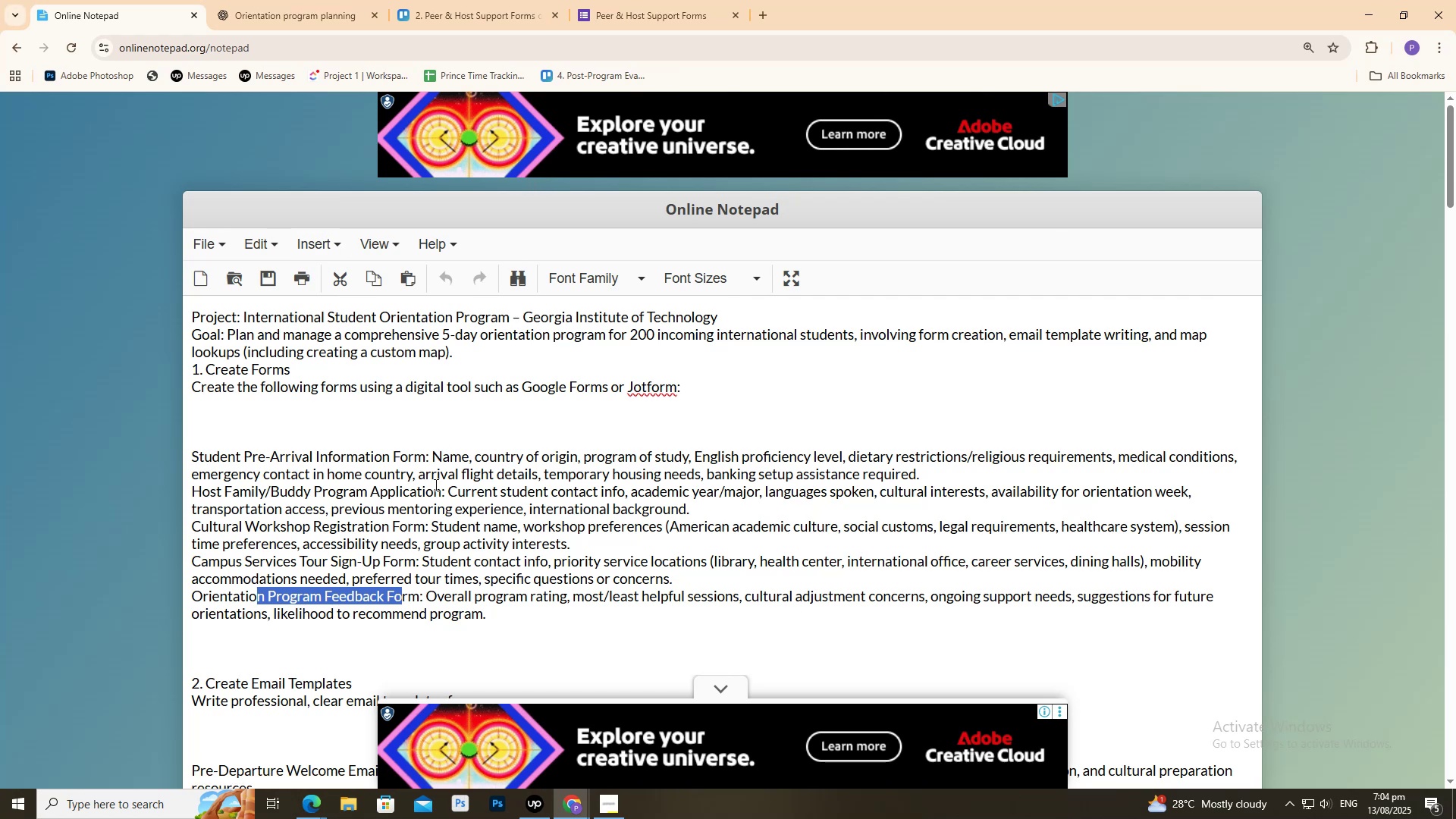 
left_click_drag(start_coordinate=[450, 503], to_coordinate=[434, 500])
 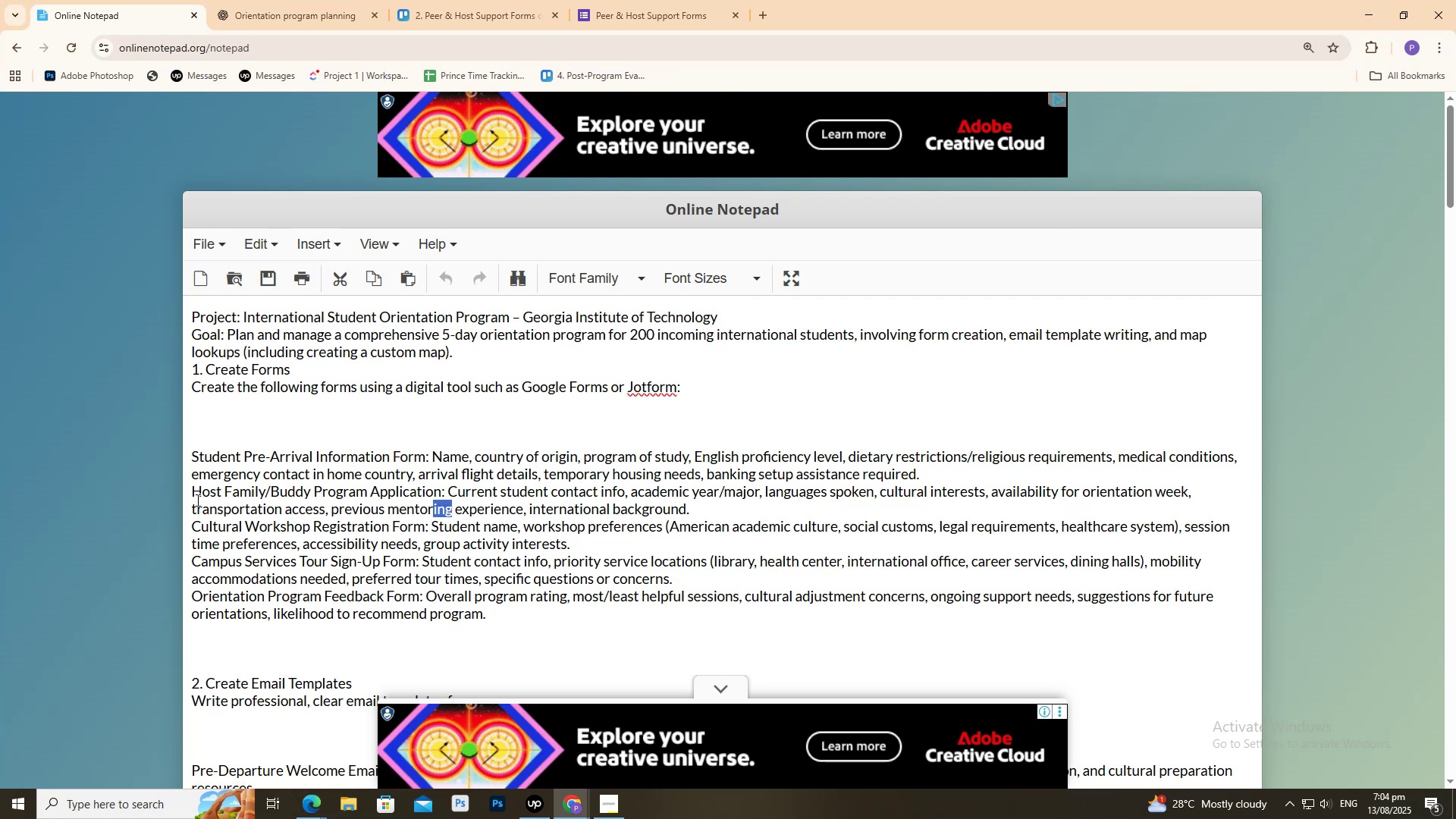 
left_click_drag(start_coordinate=[195, 497], to_coordinate=[714, 513])
 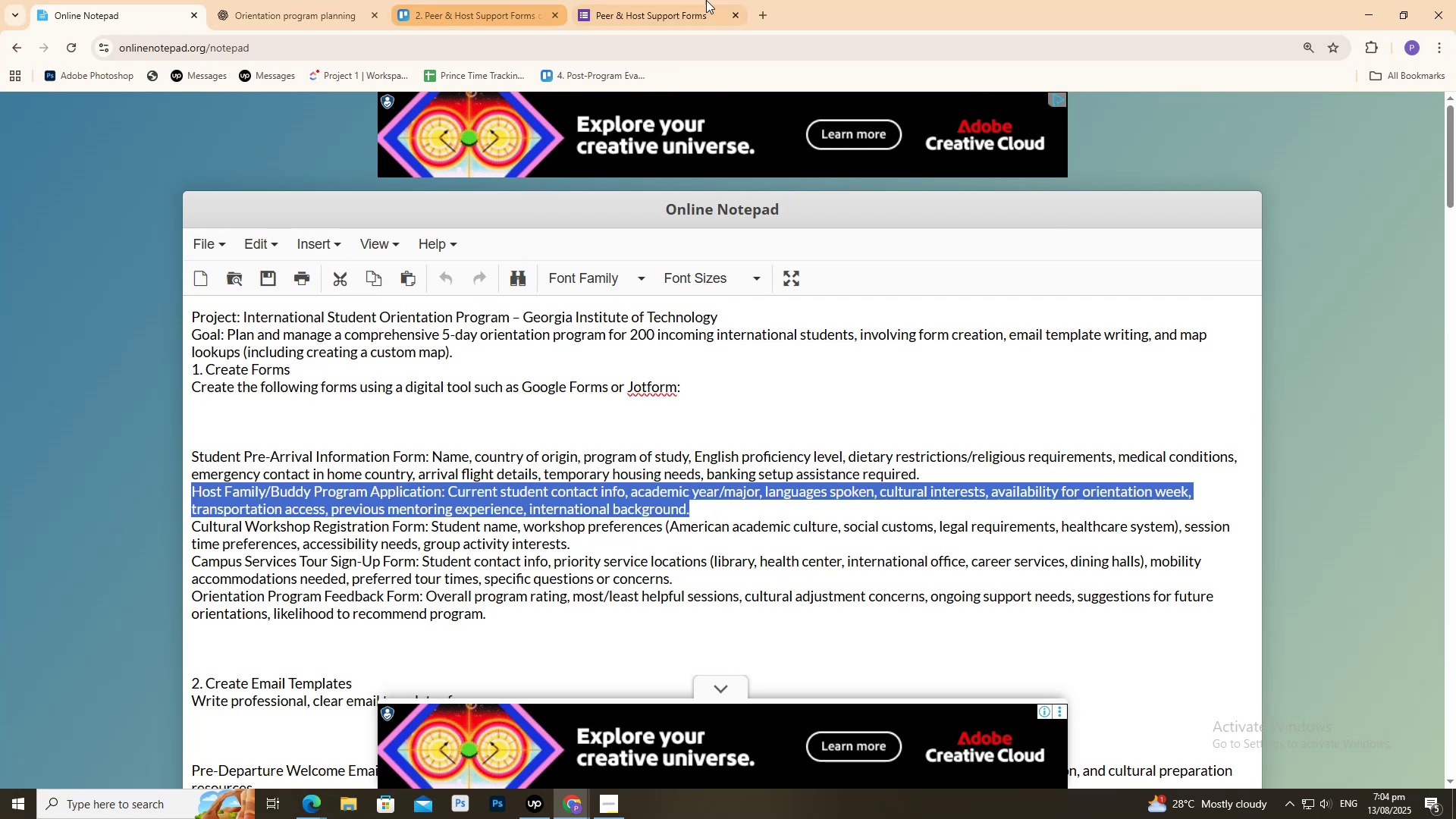 
left_click([706, 0])
 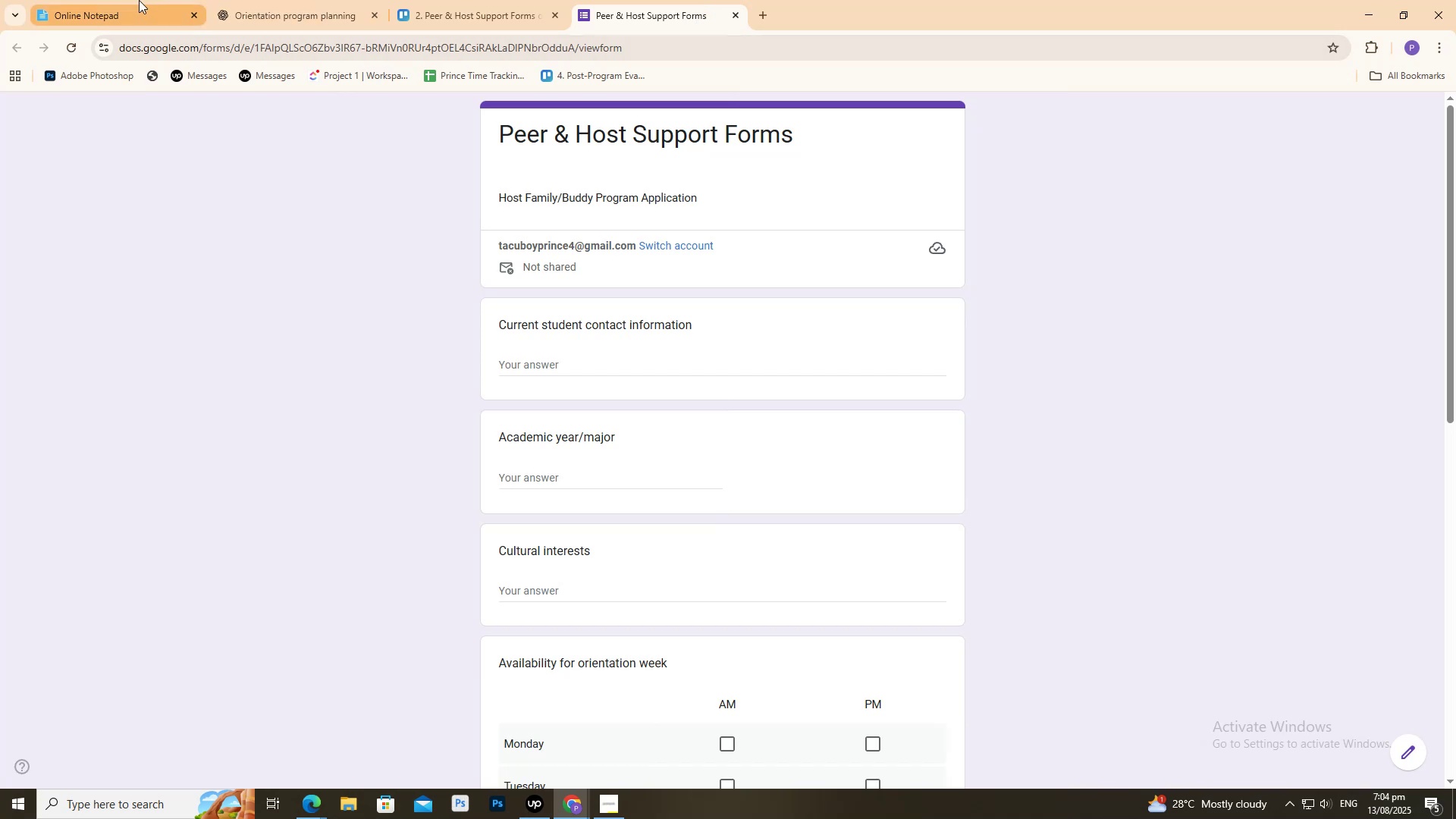 
left_click_drag(start_coordinate=[670, 1], to_coordinate=[1455, 213])
 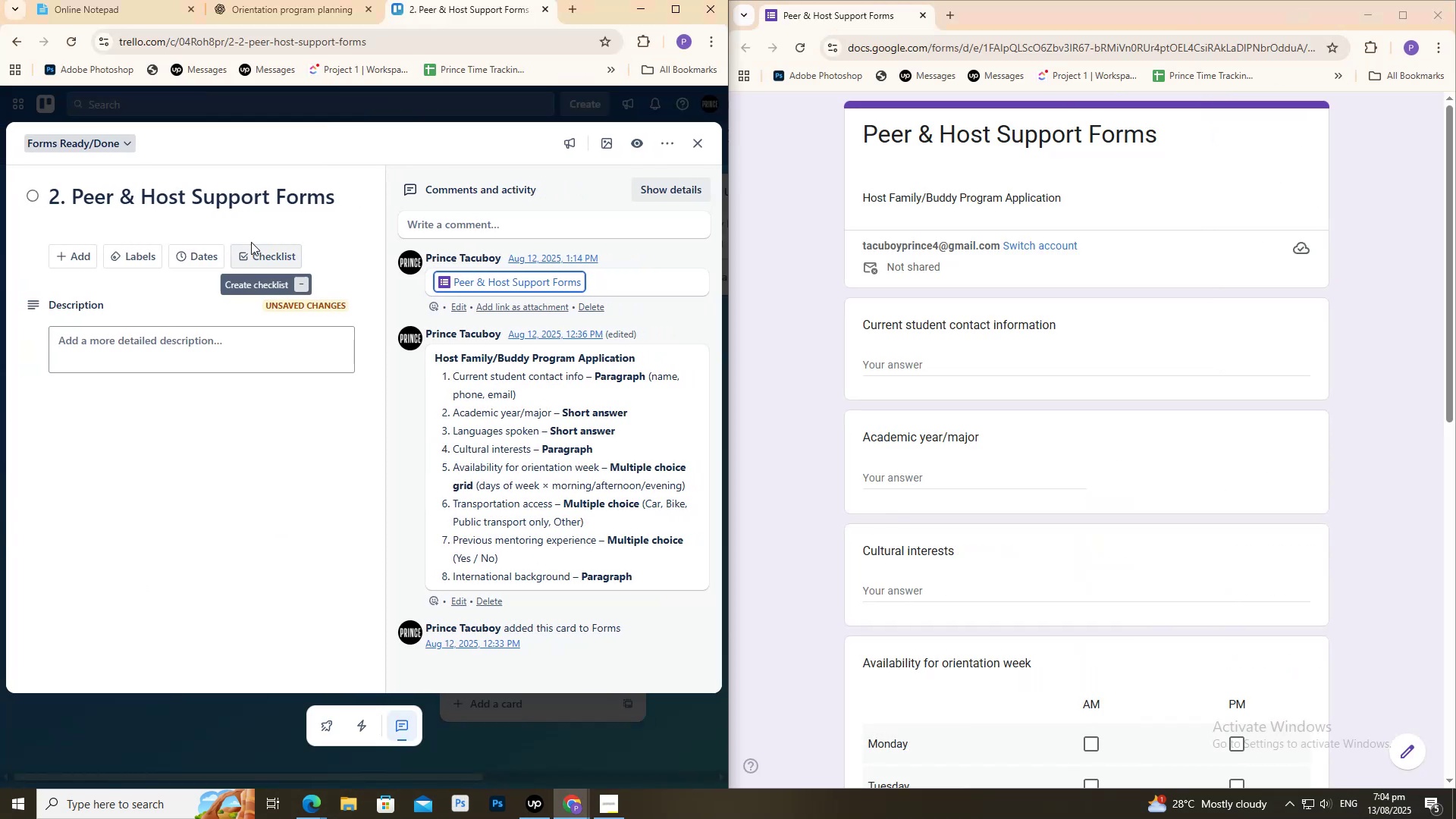 
left_click([91, 0])
 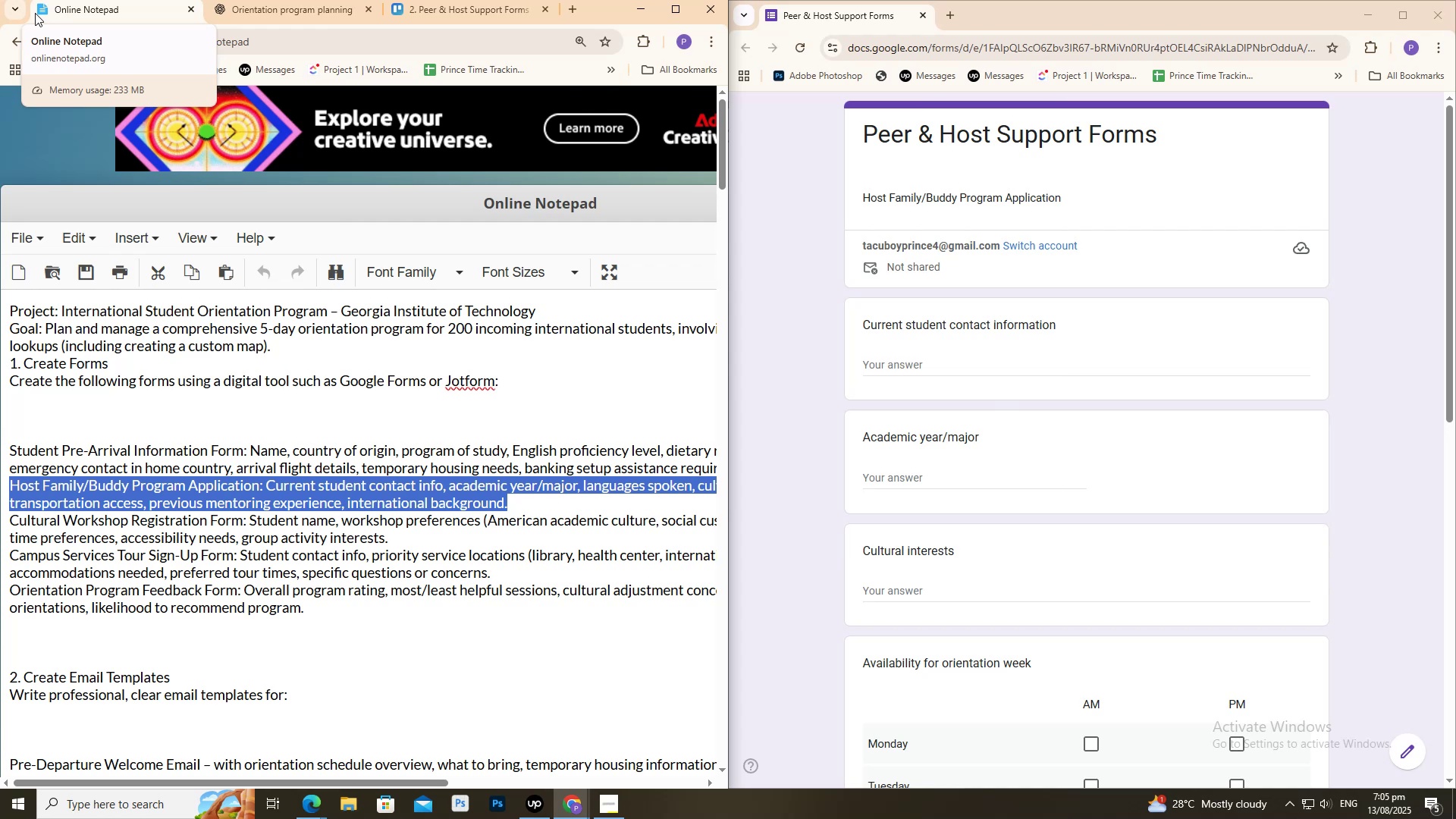 
wait(62.46)
 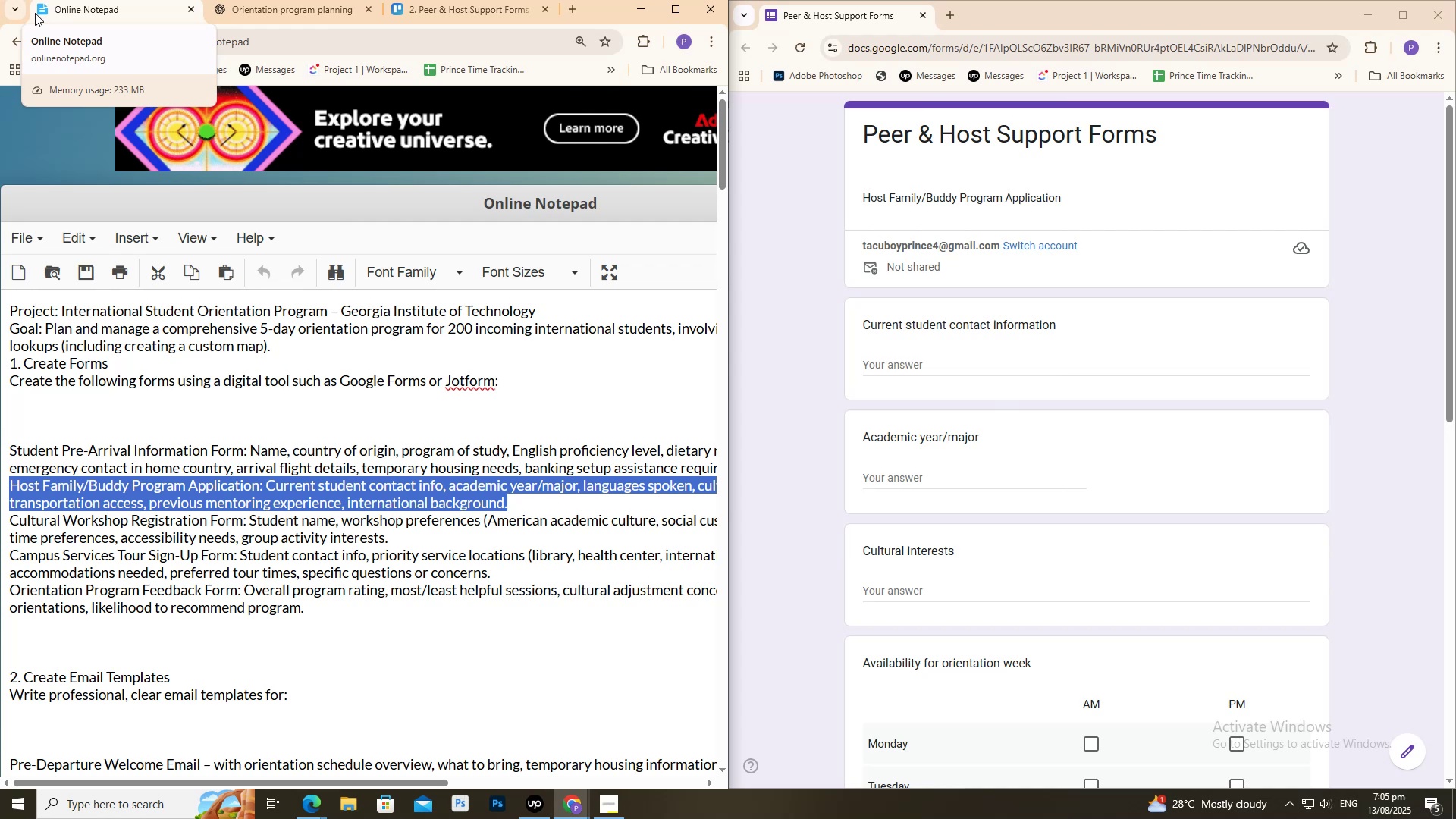 
left_click([581, 487])
 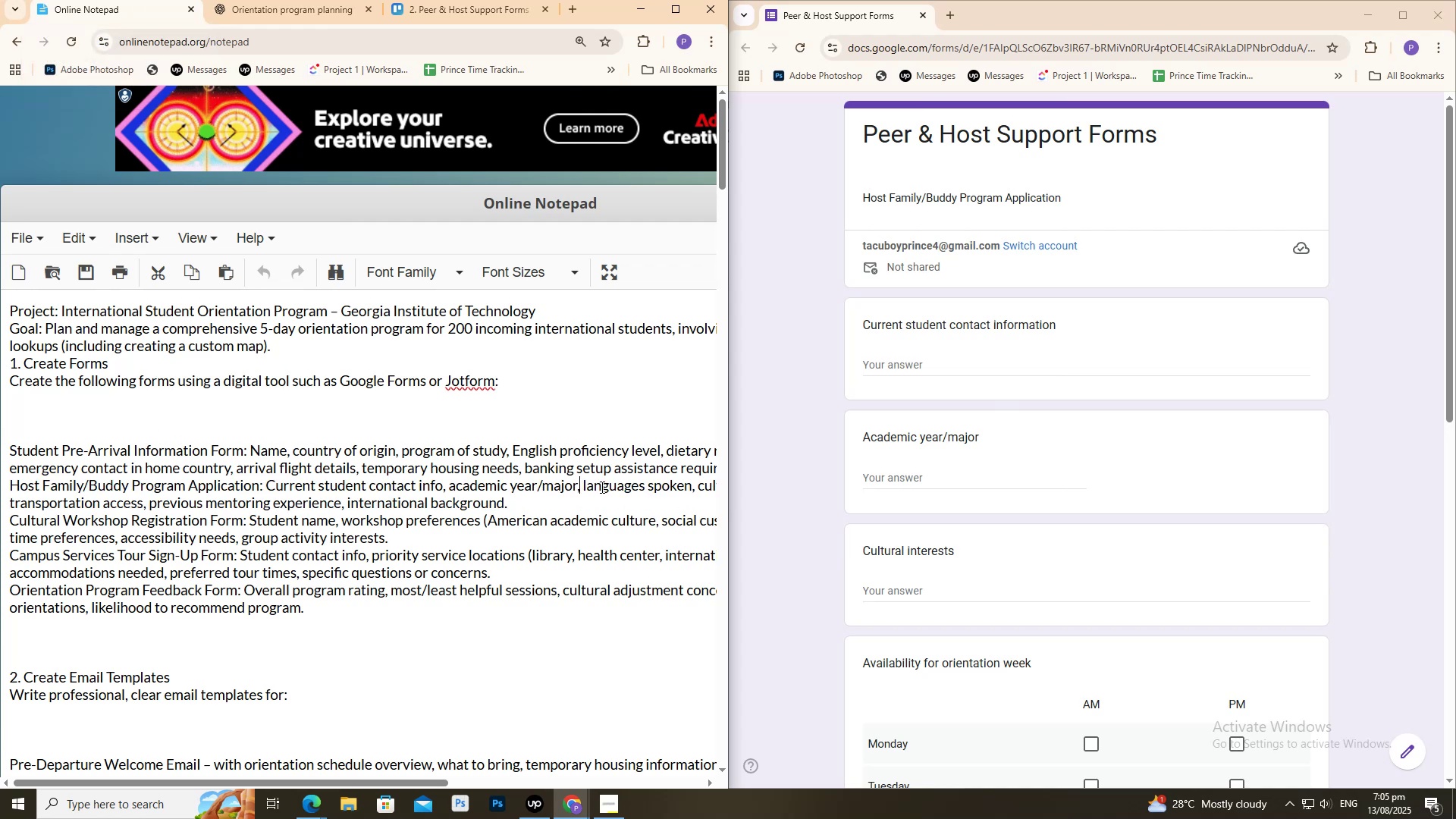 
left_click_drag(start_coordinate=[603, 487], to_coordinate=[675, 478])
 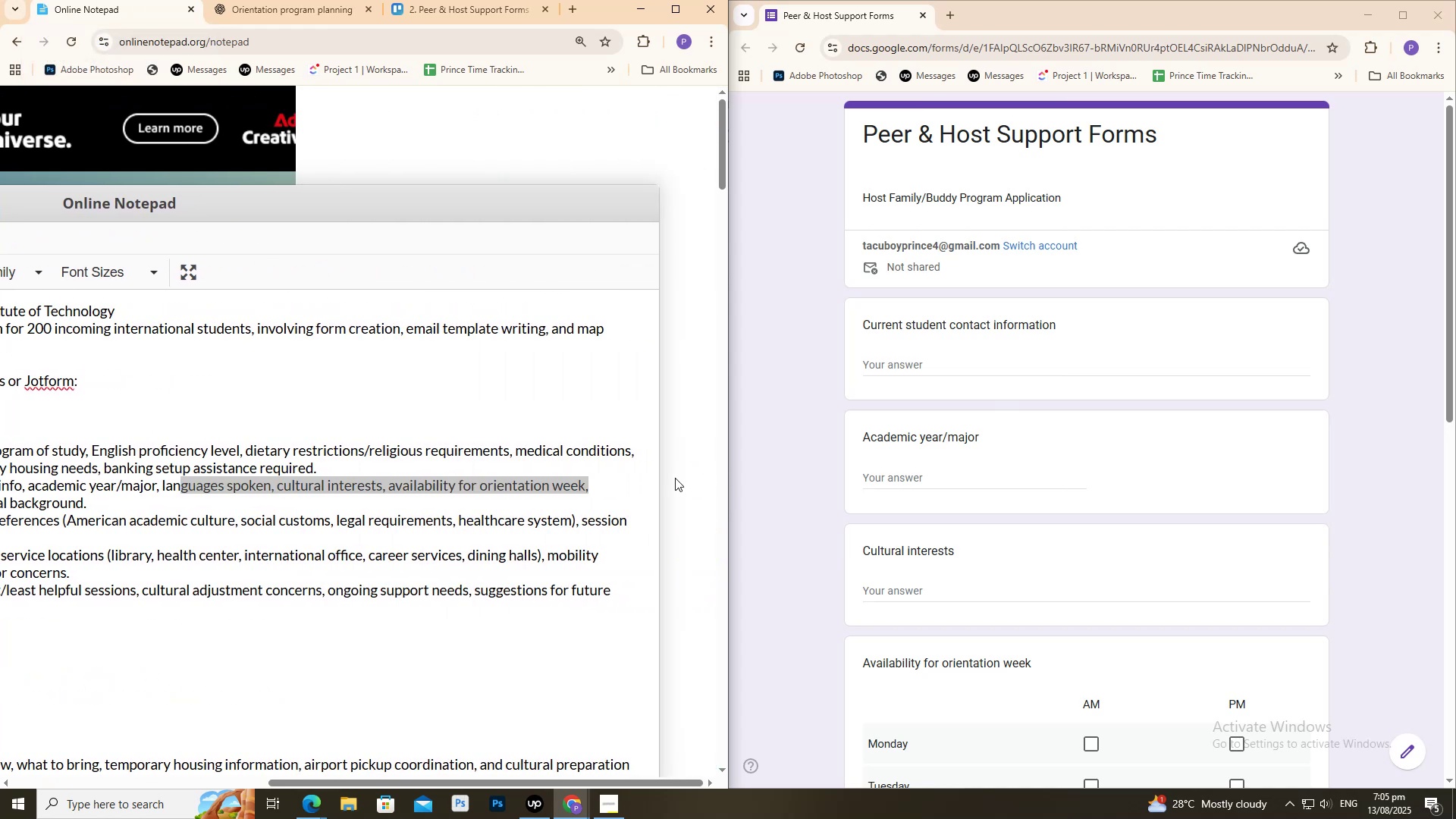 
left_click([675, 478])
 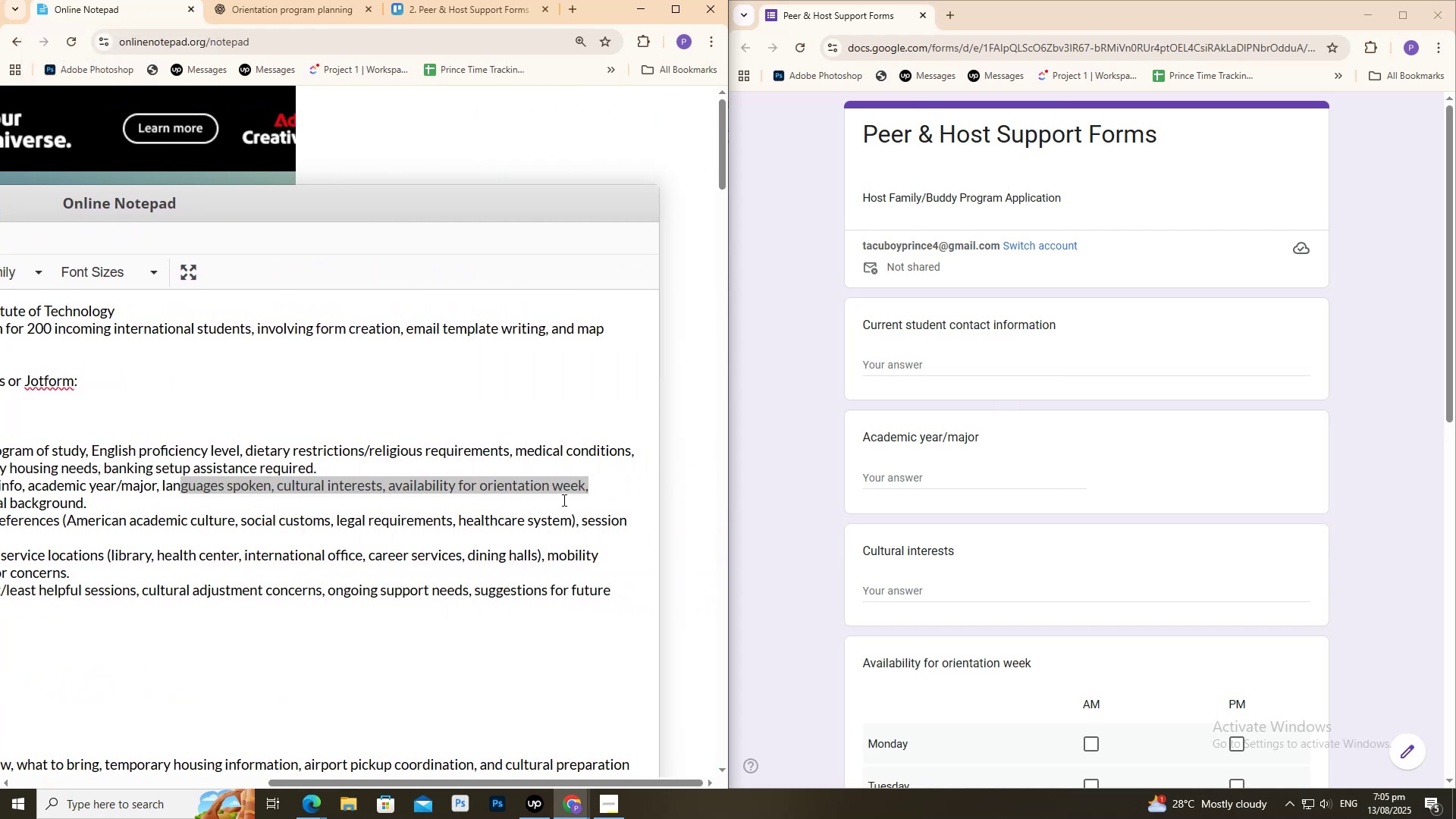 
double_click([563, 500])
 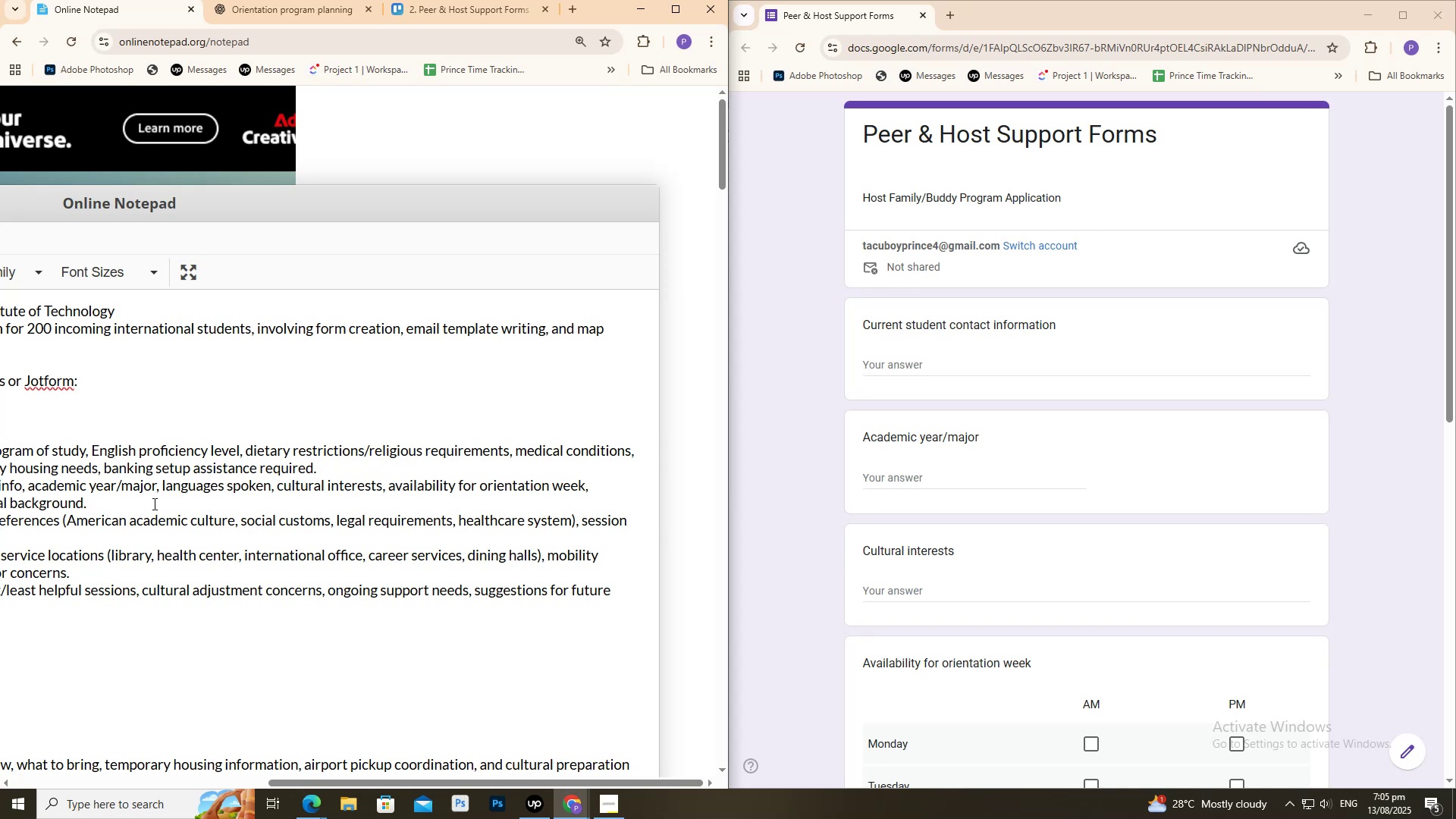 
left_click_drag(start_coordinate=[164, 500], to_coordinate=[176, 499])
 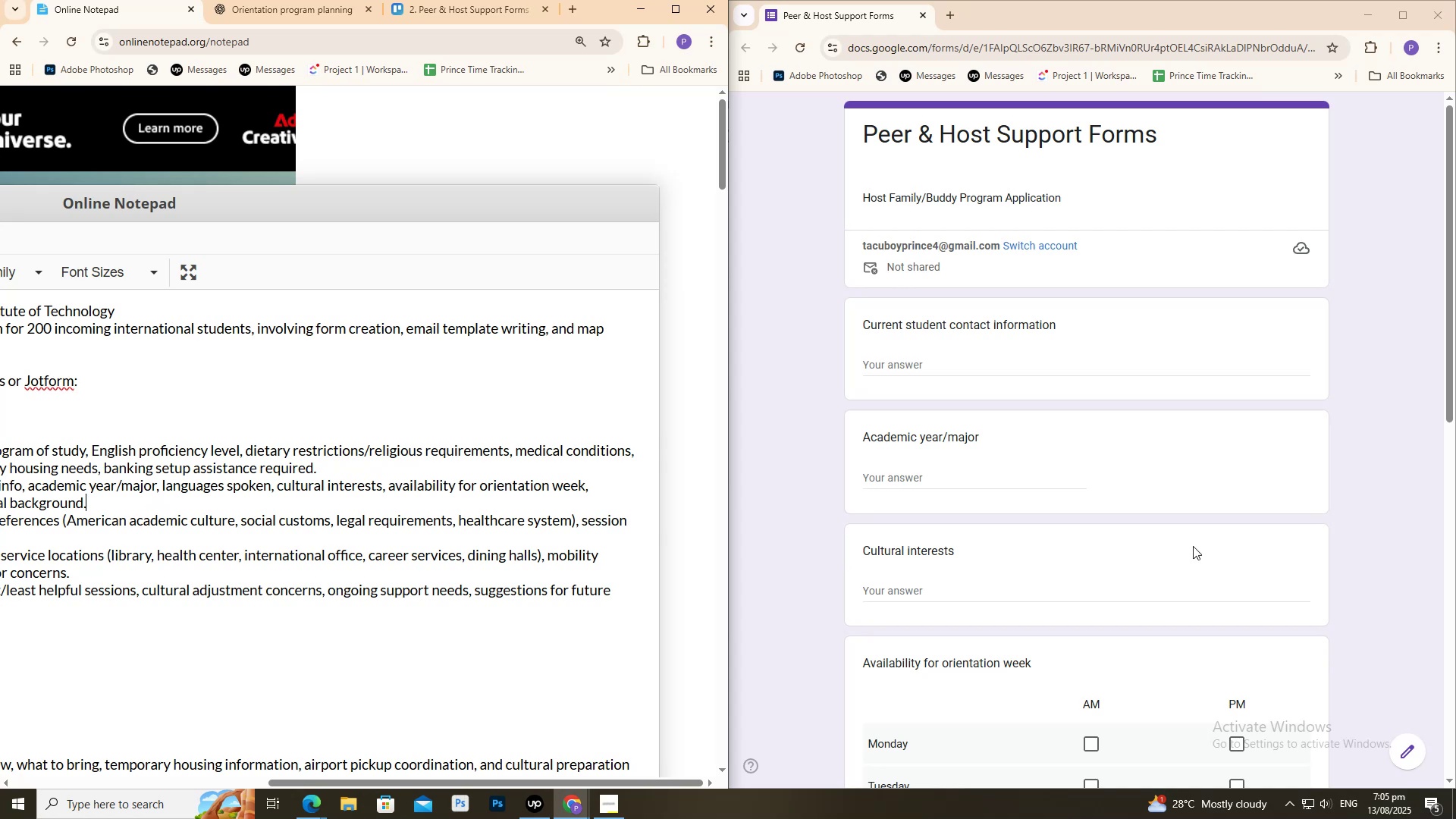 
scroll: coordinate [1133, 516], scroll_direction: down, amount: 6.0
 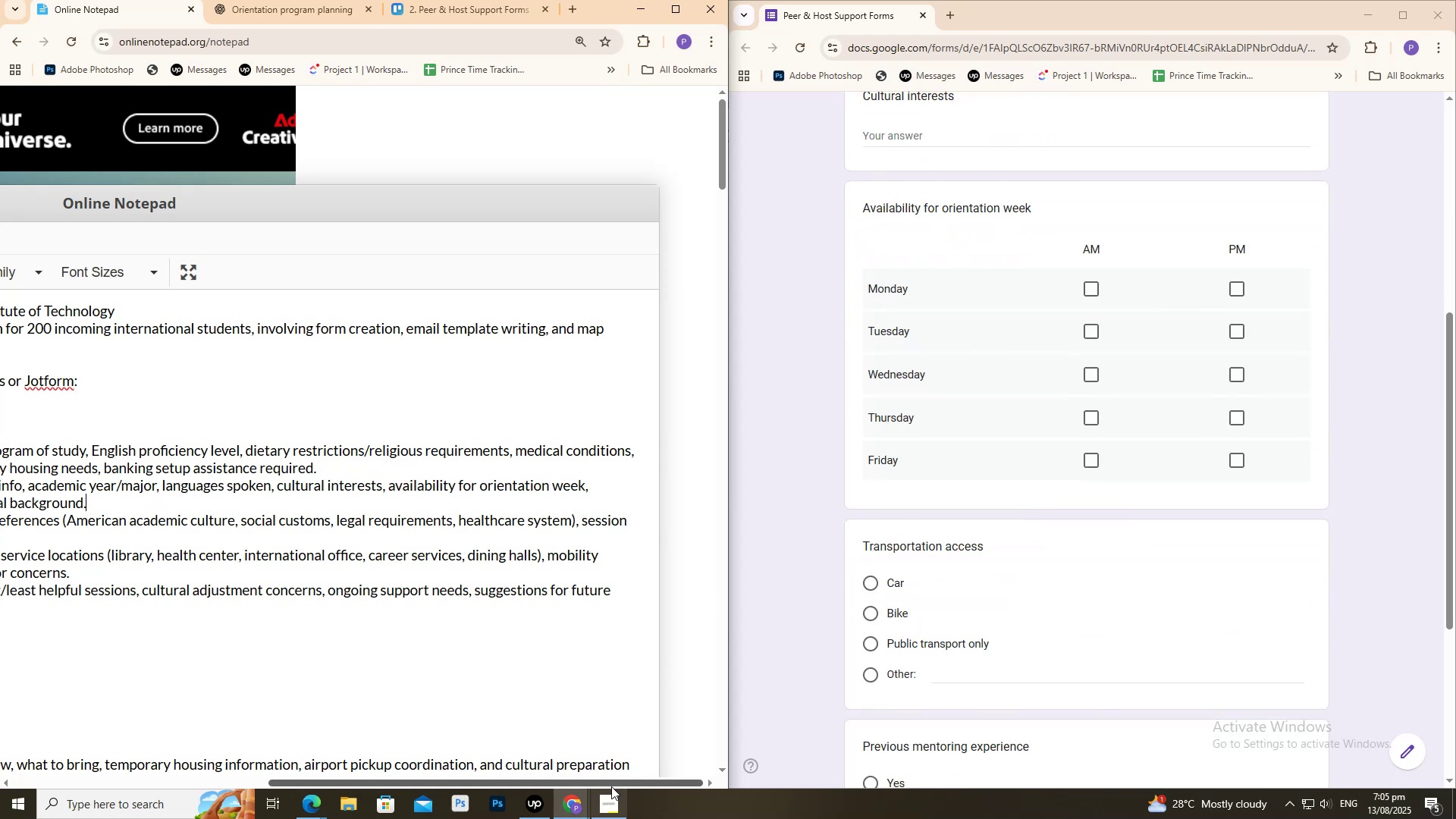 
left_click_drag(start_coordinate=[615, 780], to_coordinate=[310, 789])
 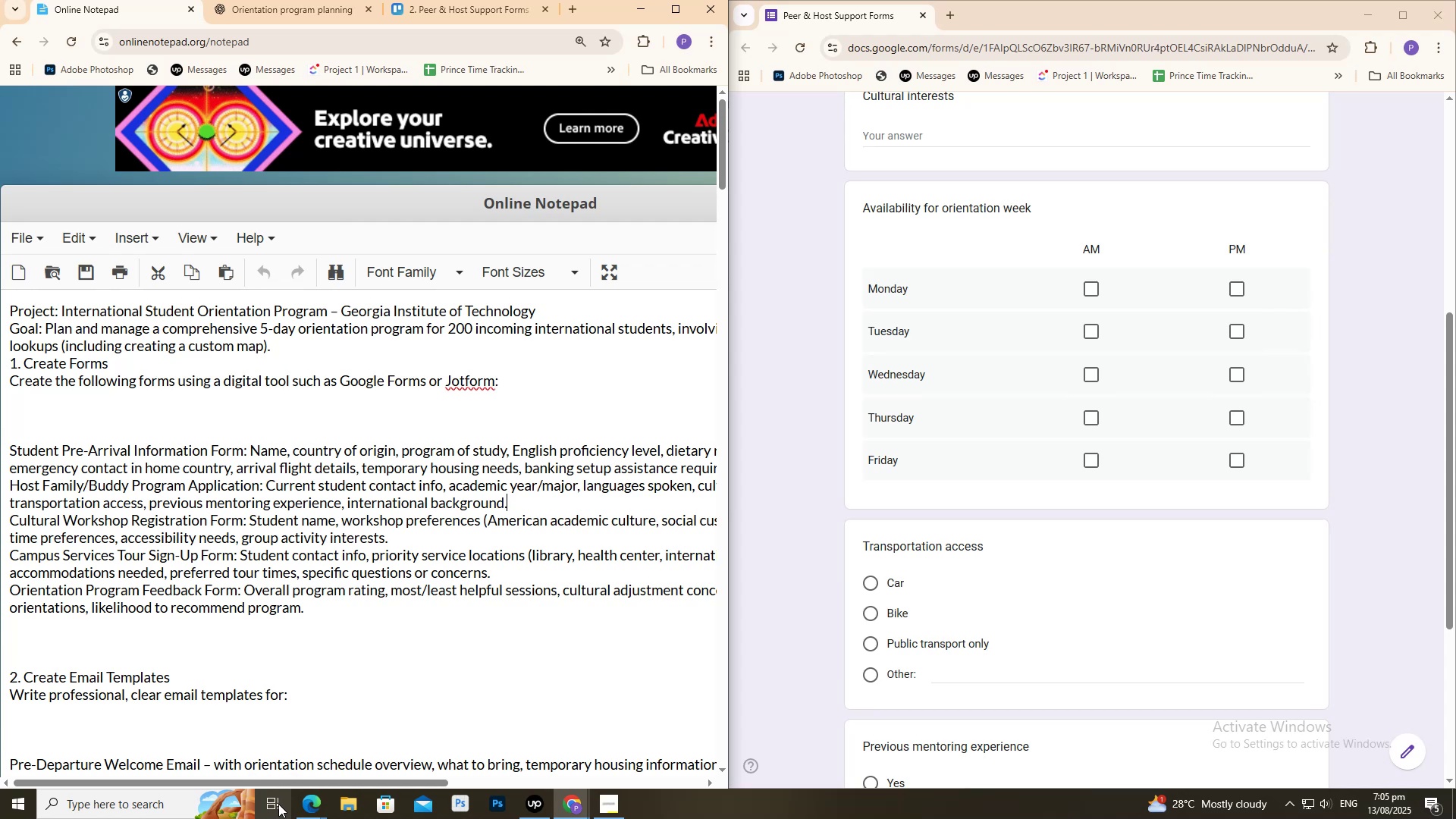 
wait(14.53)
 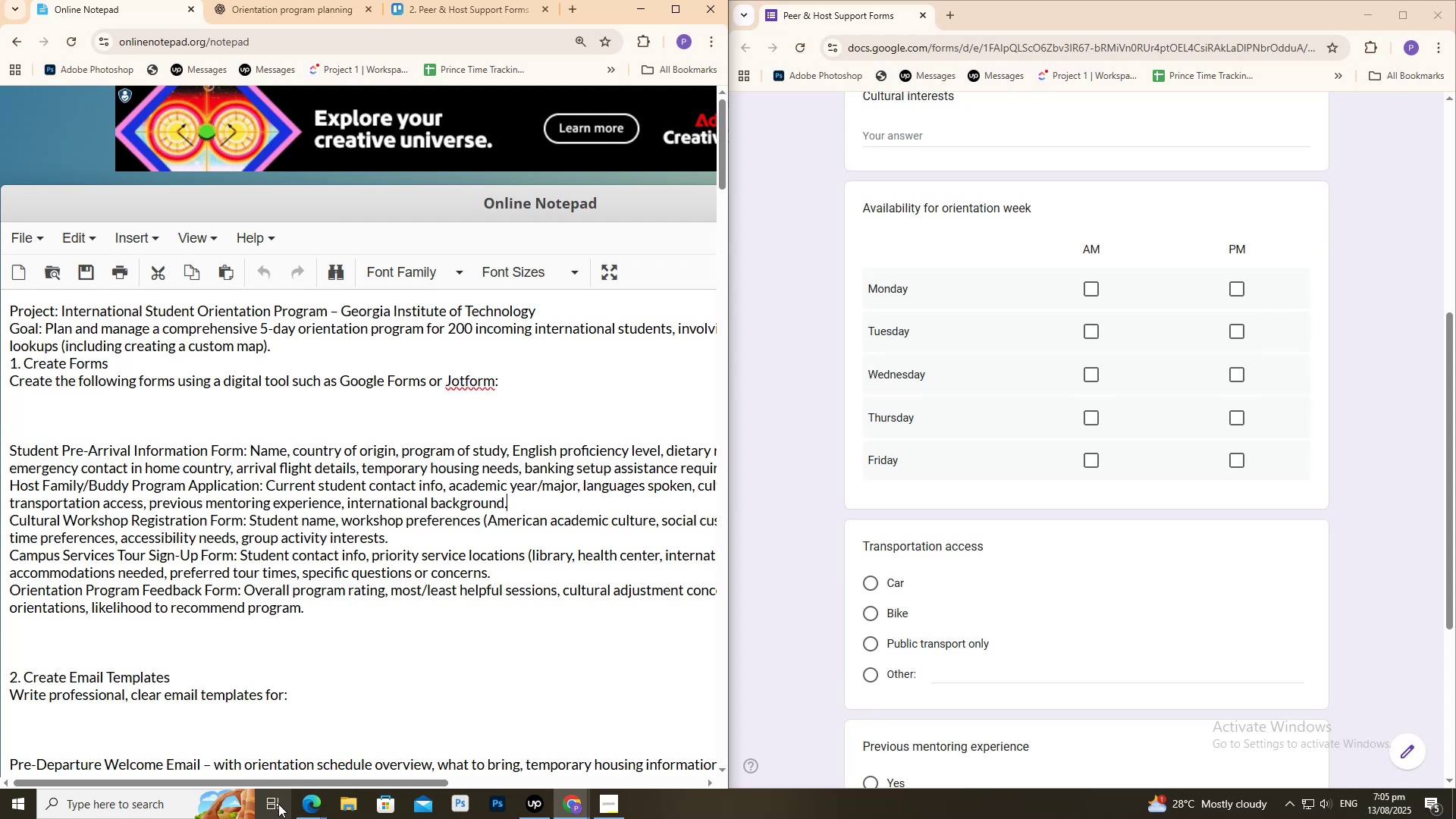 
left_click([921, 11])
 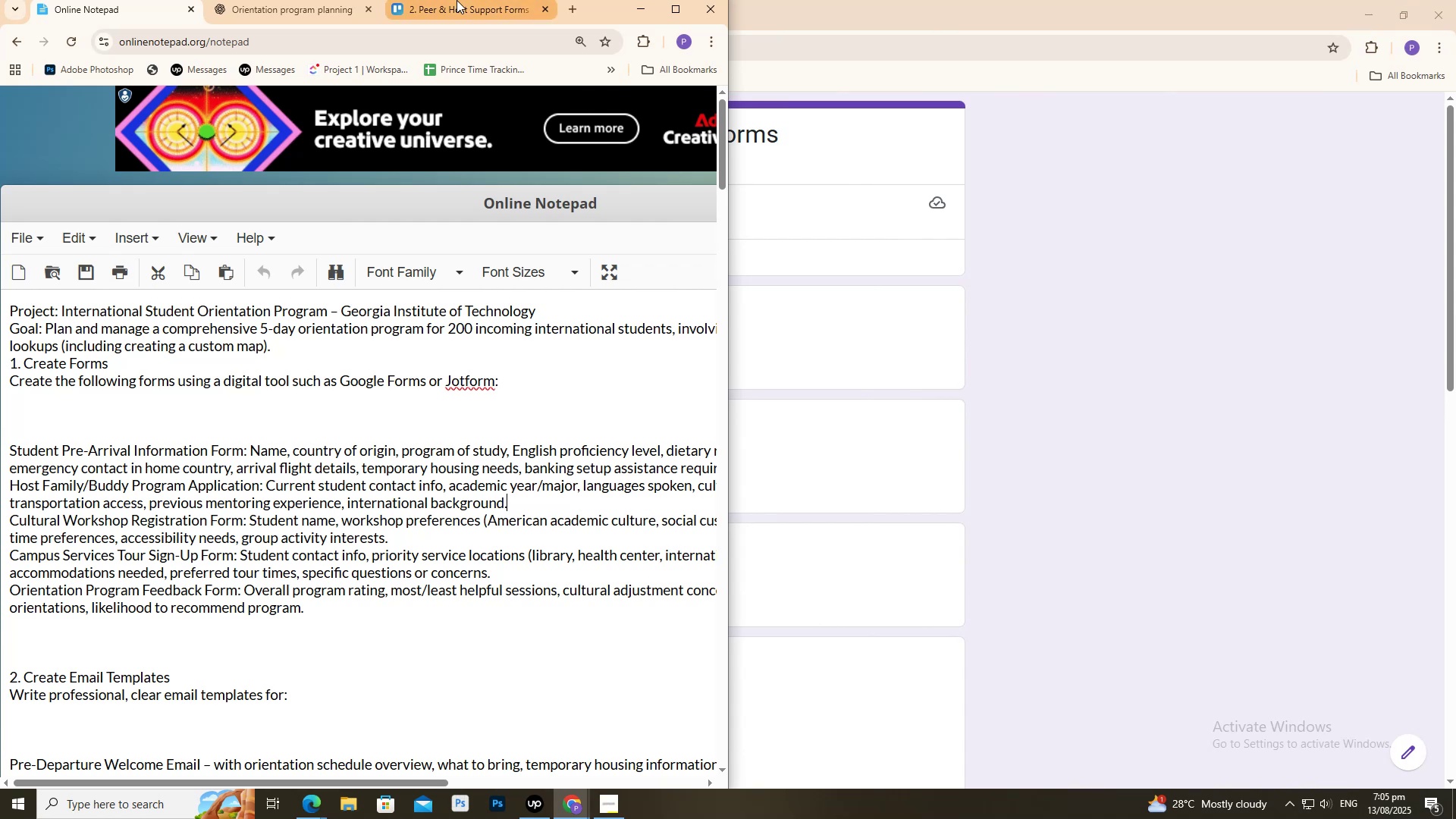 
double_click([457, 0])
 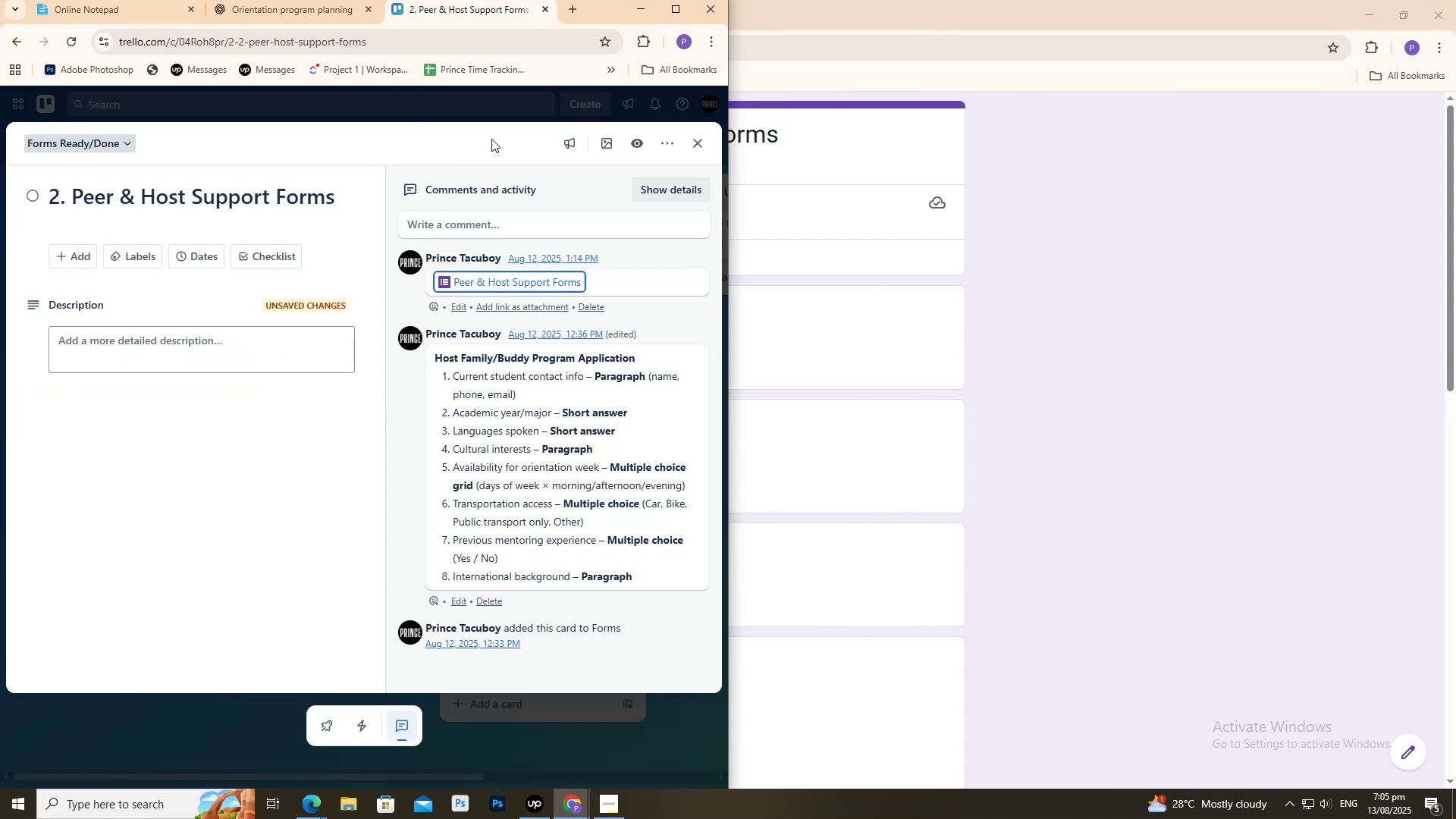 
left_click([497, 107])
 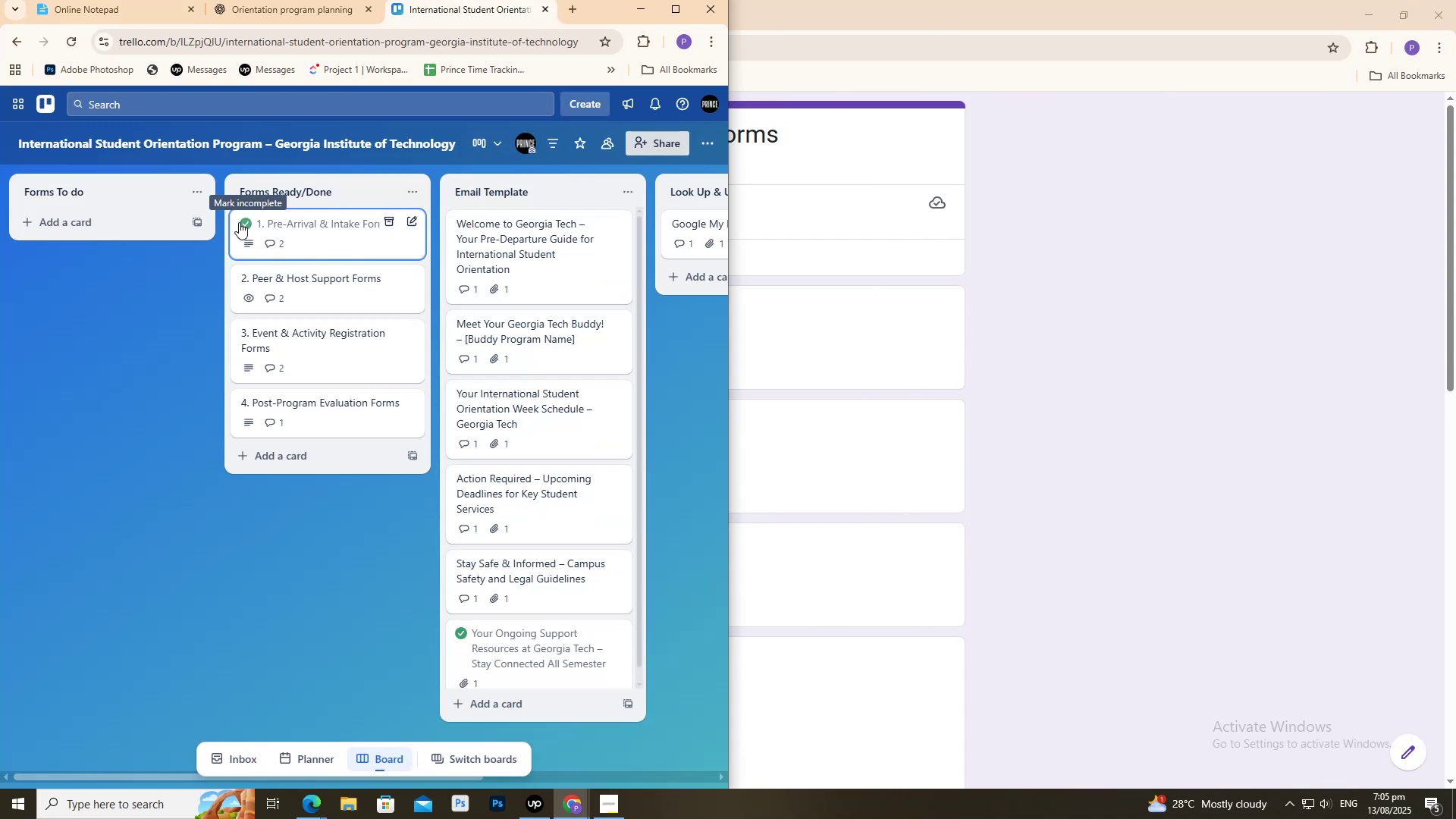 
left_click([241, 221])
 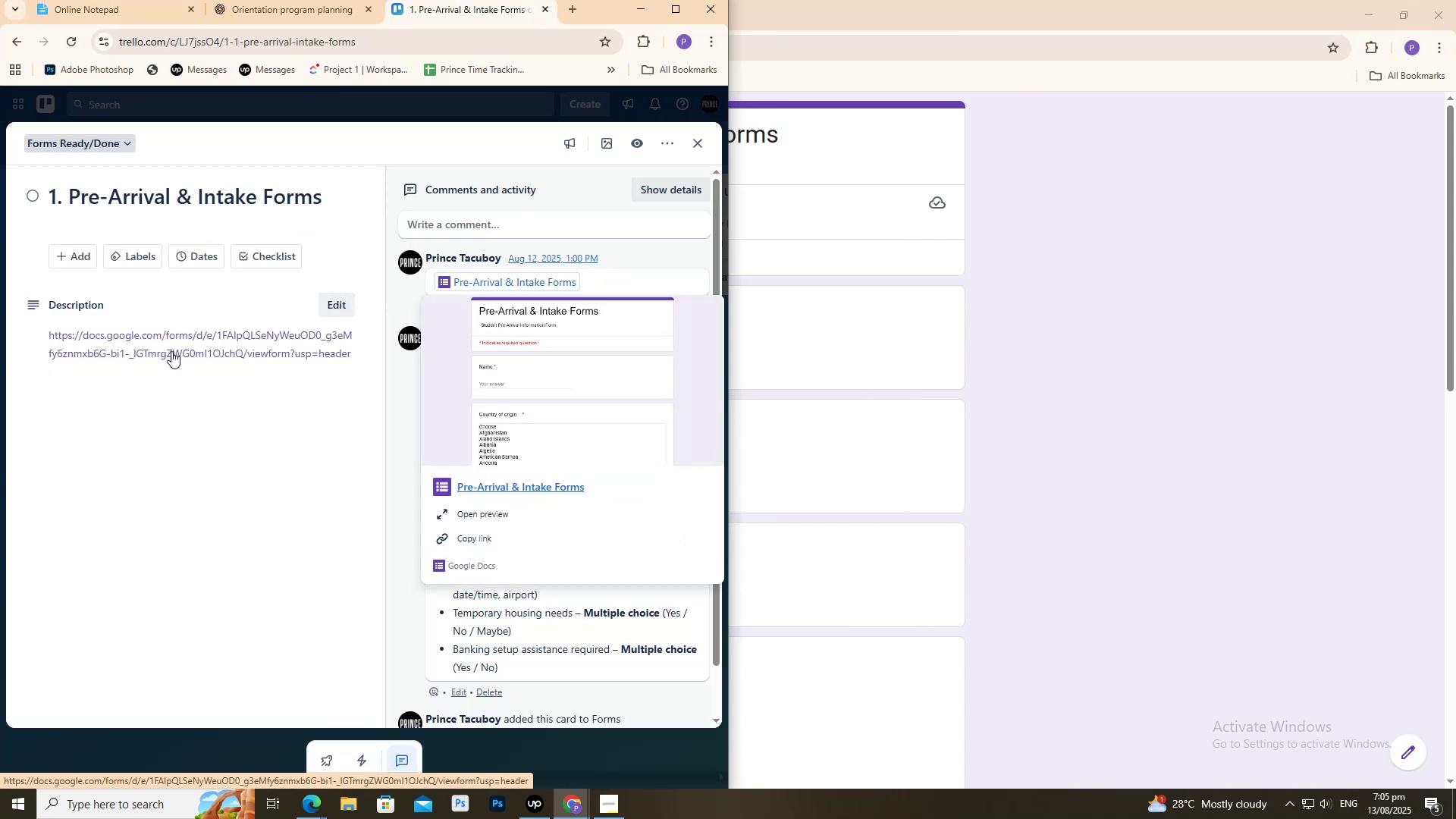 
wait(5.93)
 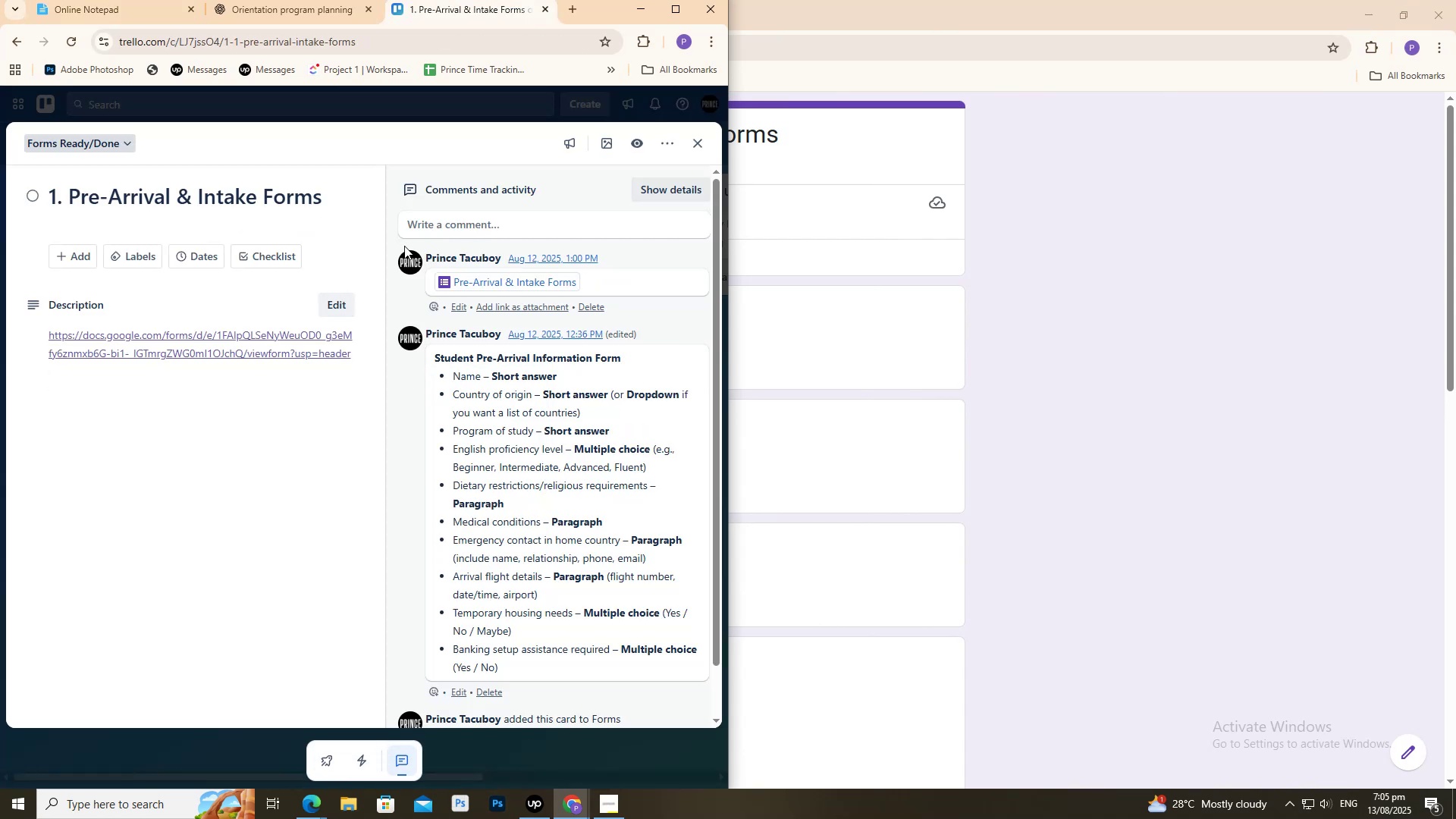 
left_click_drag(start_coordinate=[488, 284], to_coordinate=[491, 283])
 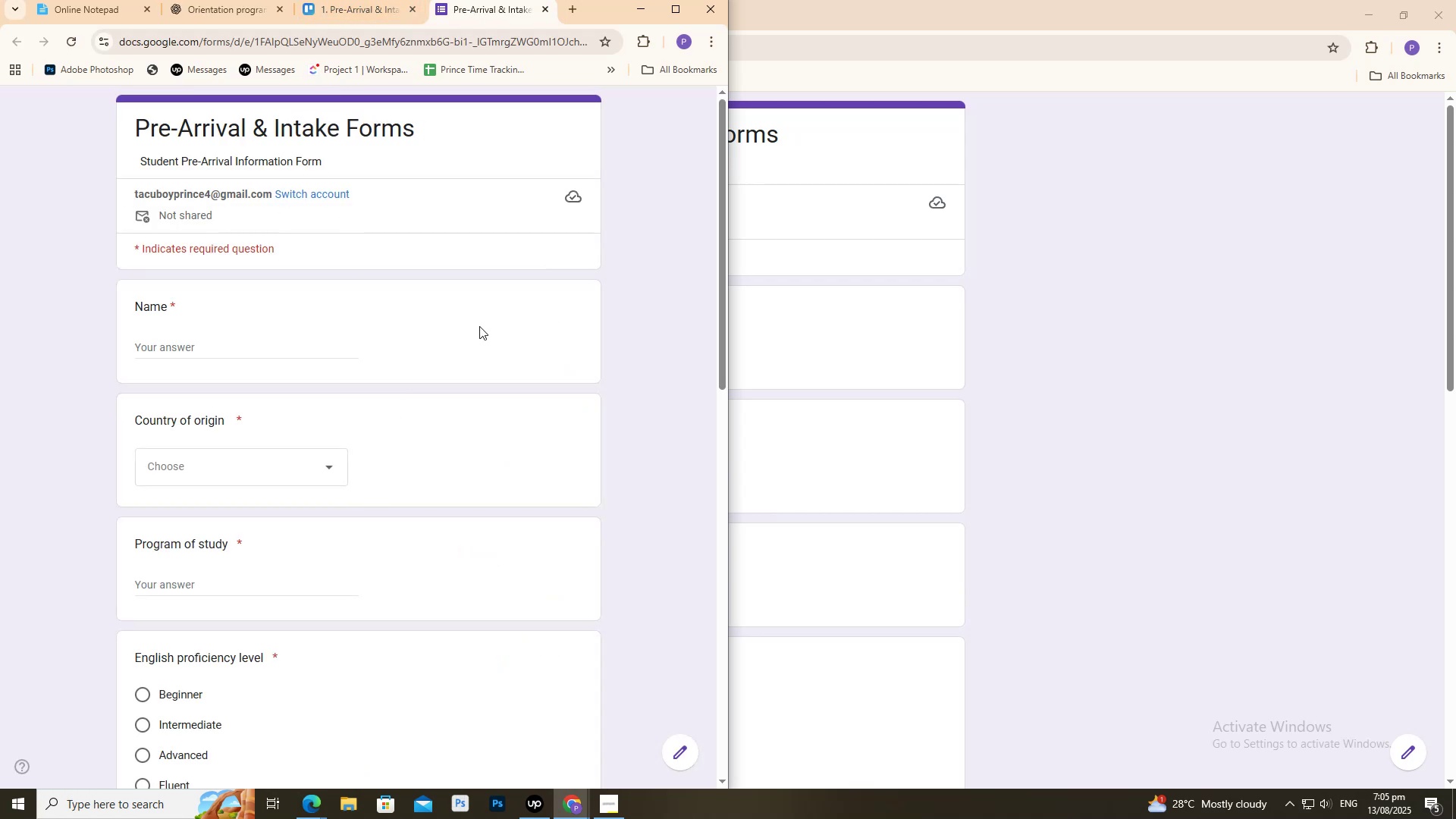 
scroll: coordinate [313, 455], scroll_direction: down, amount: 17.0
 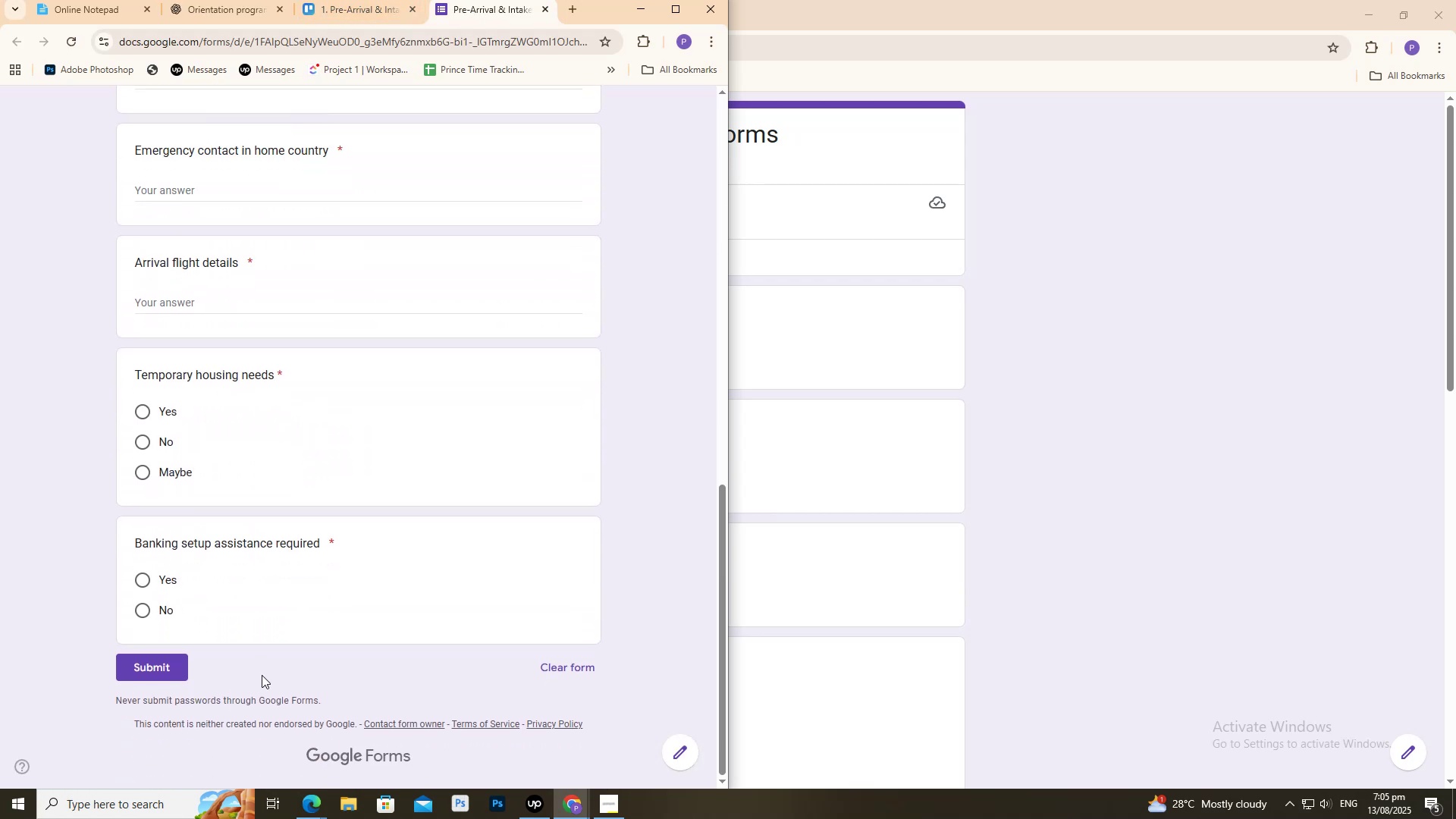 
scroll: coordinate [354, 462], scroll_direction: up, amount: 18.0
 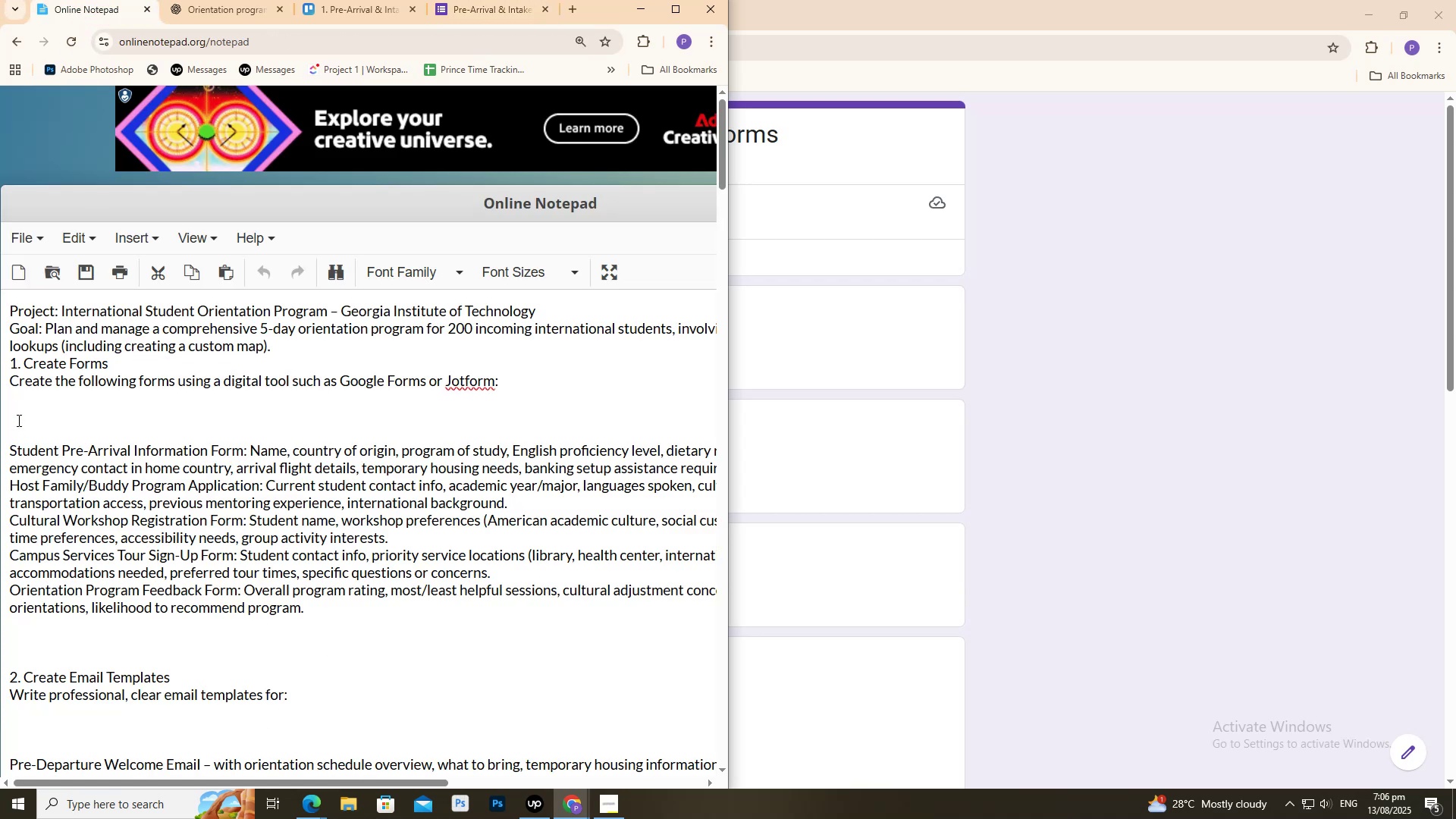 
left_click_drag(start_coordinate=[37, 376], to_coordinate=[66, 381])
 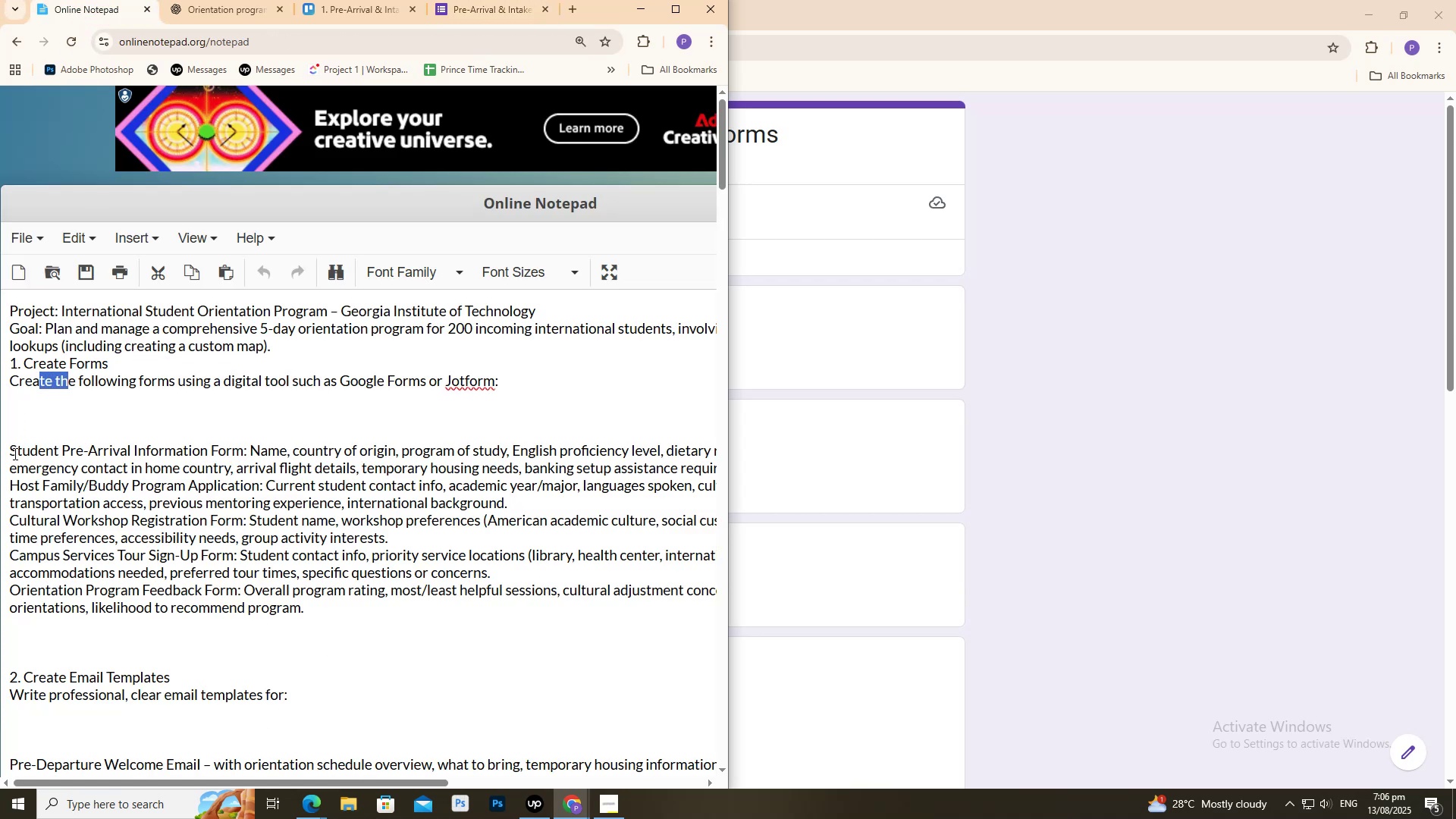 
left_click_drag(start_coordinate=[11, 450], to_coordinate=[669, 471])
 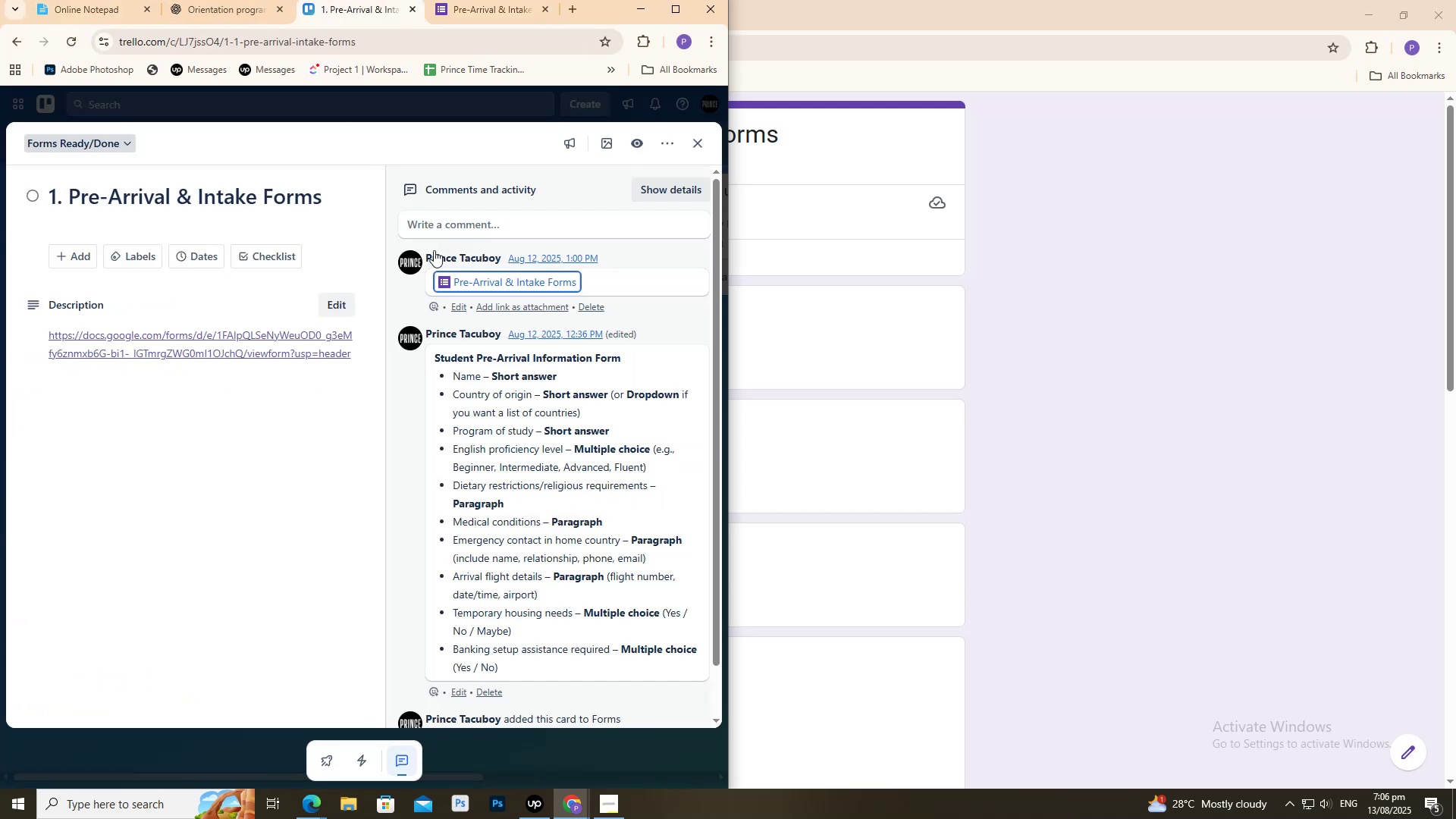 
left_click([503, 2])
 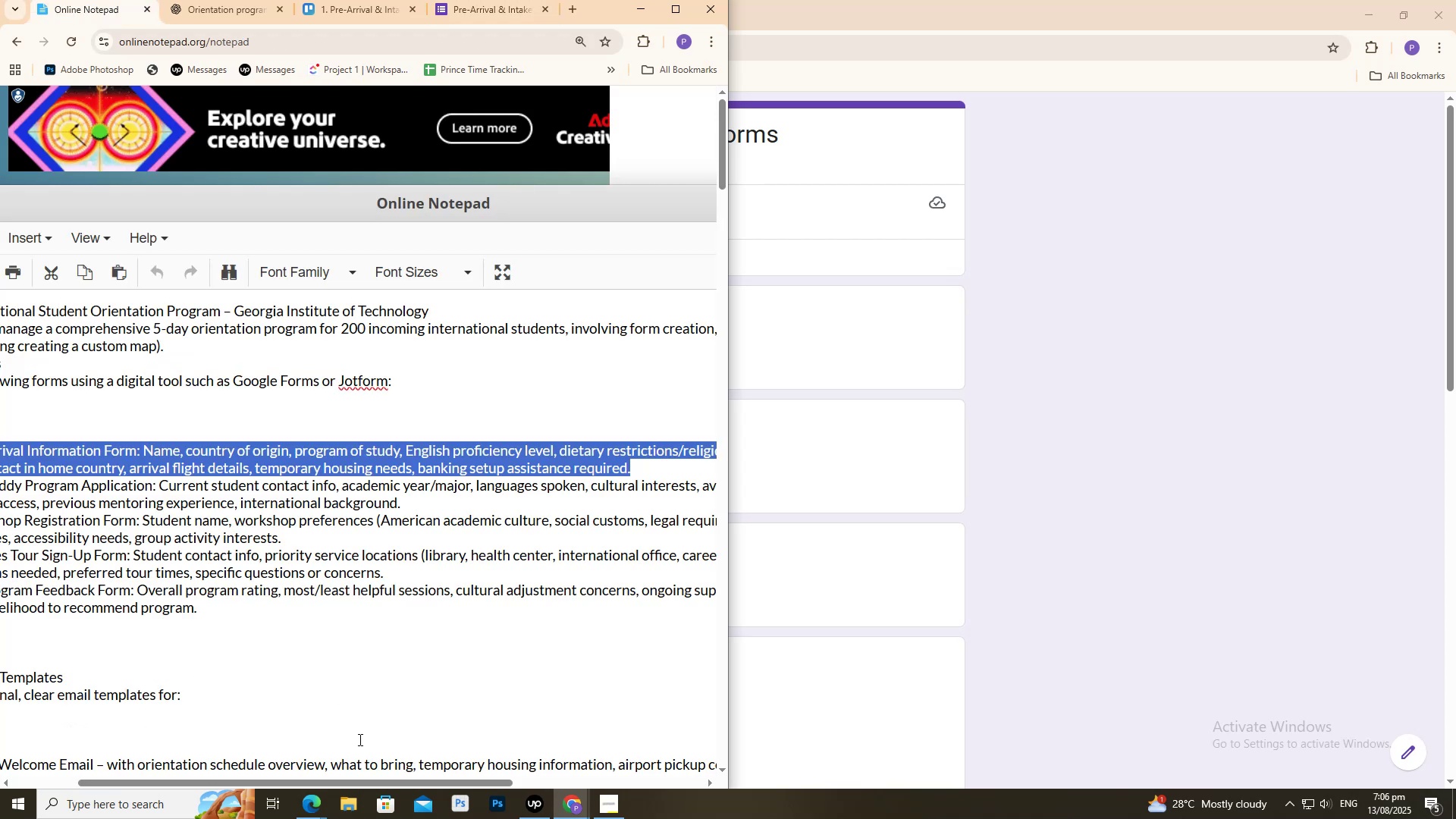 
left_click_drag(start_coordinate=[352, 783], to_coordinate=[202, 786])
 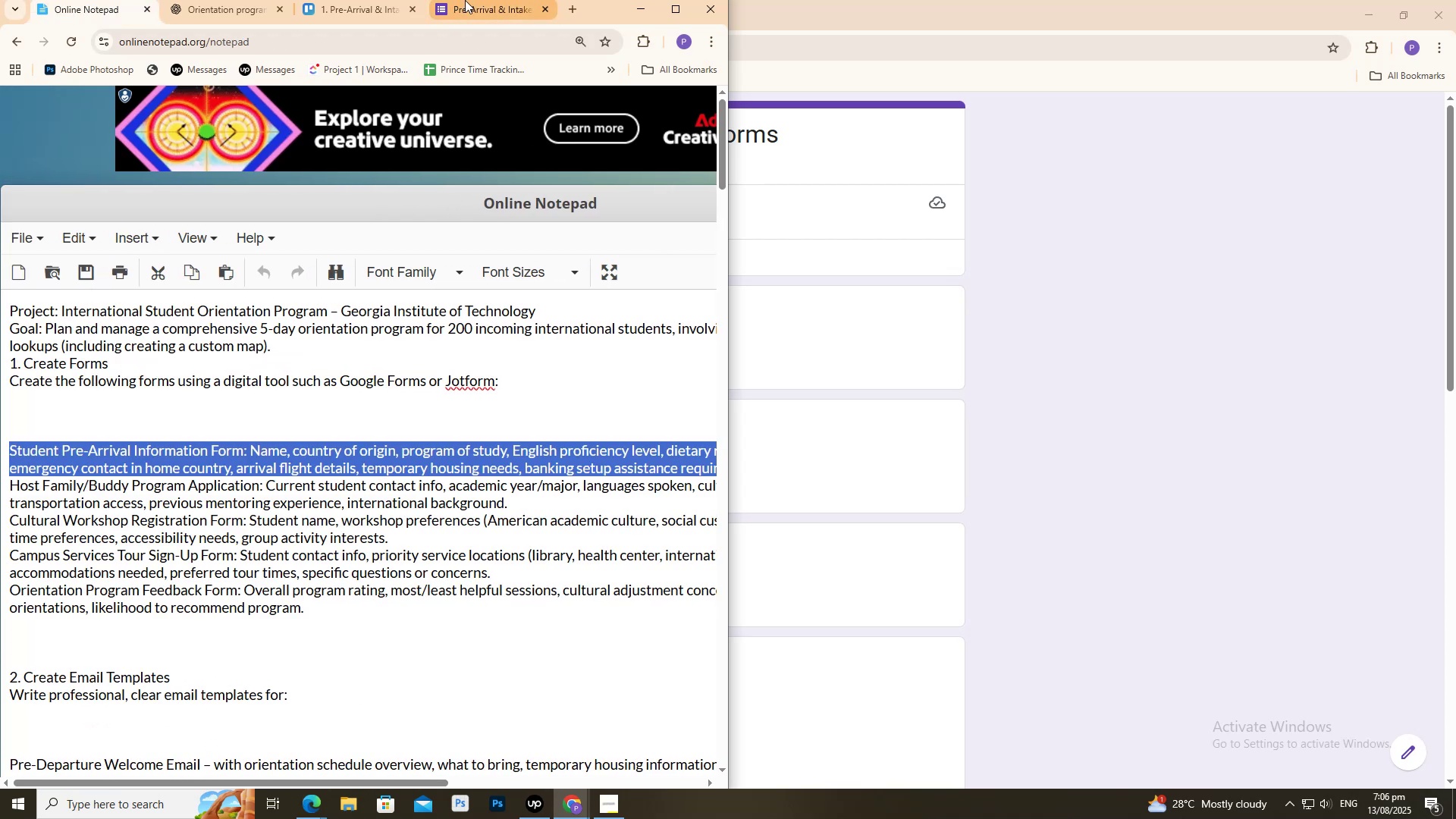 
left_click([467, 0])
 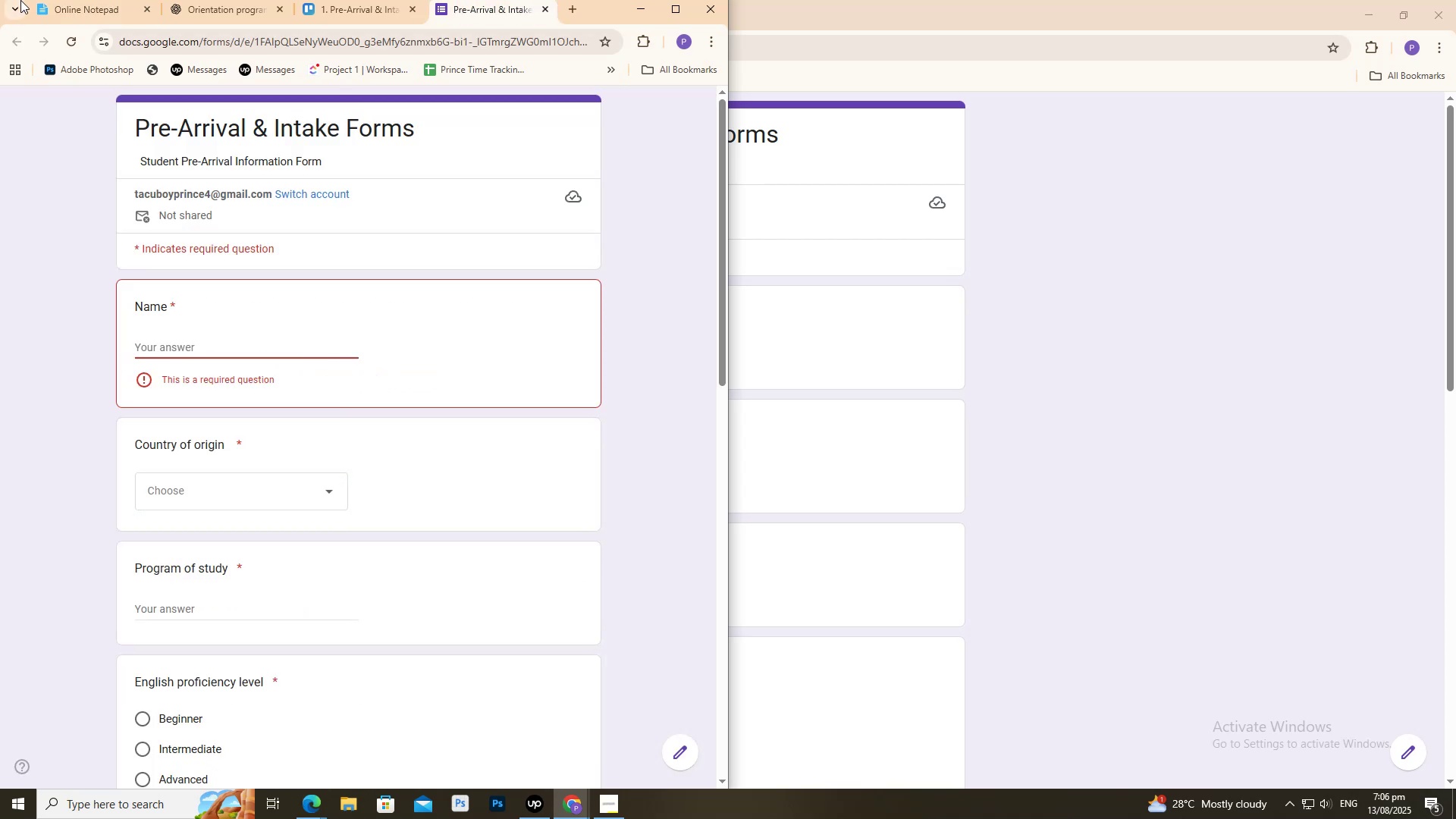 
left_click([50, 0])
 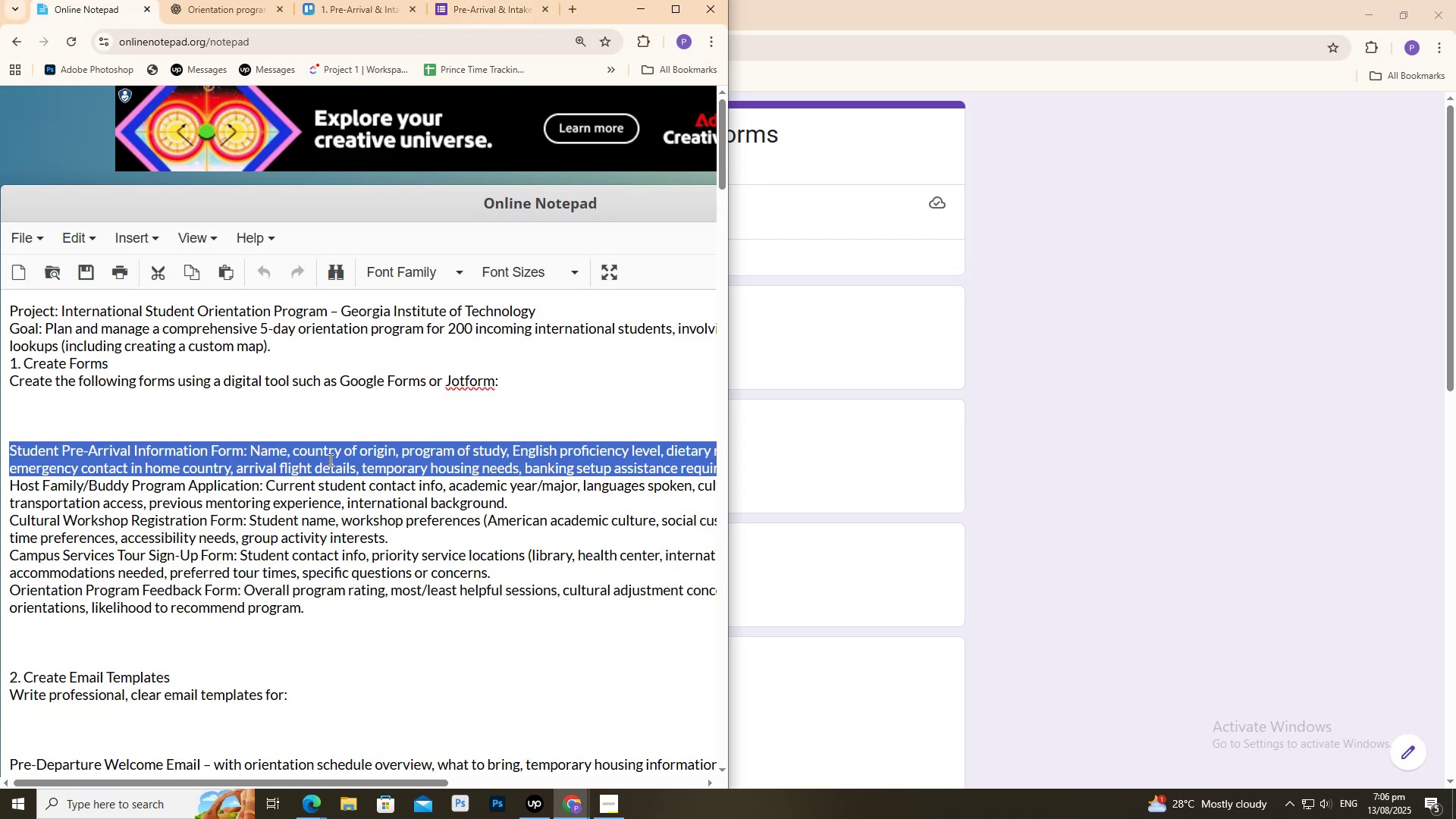 
left_click([322, 463])
 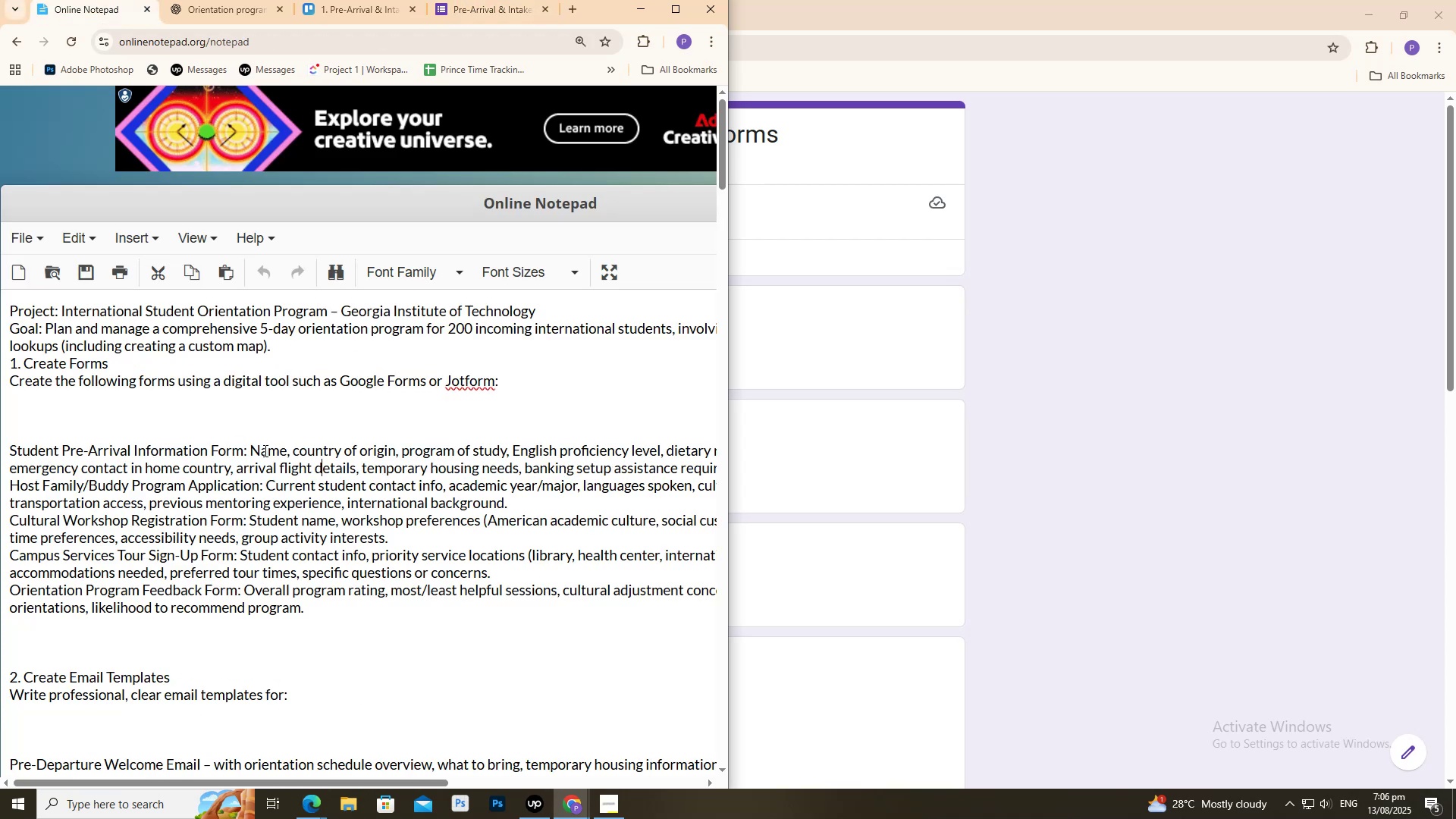 
left_click_drag(start_coordinate=[264, 451], to_coordinate=[329, 446])
 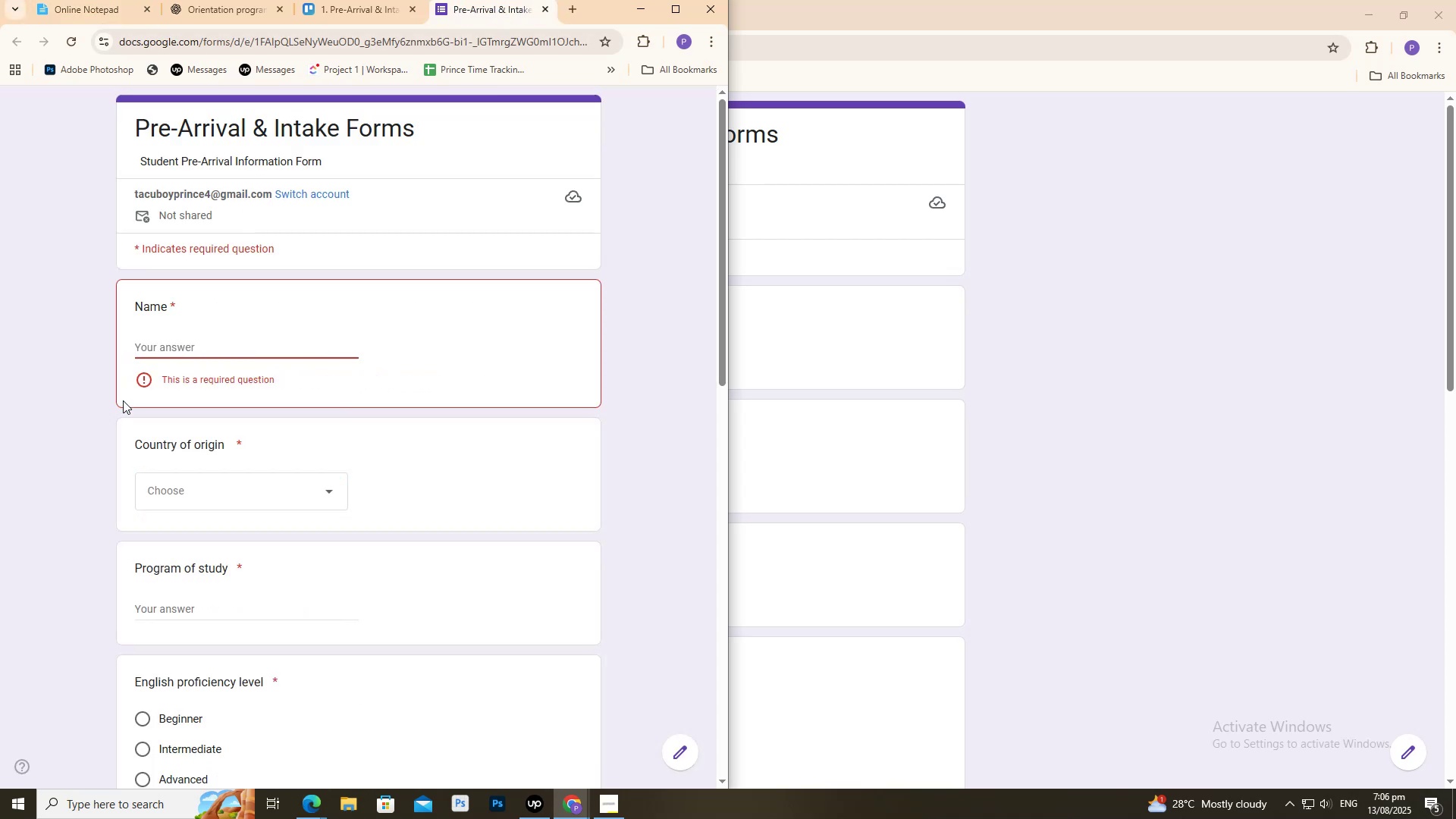 
scroll: coordinate [159, 355], scroll_direction: down, amount: 3.0
 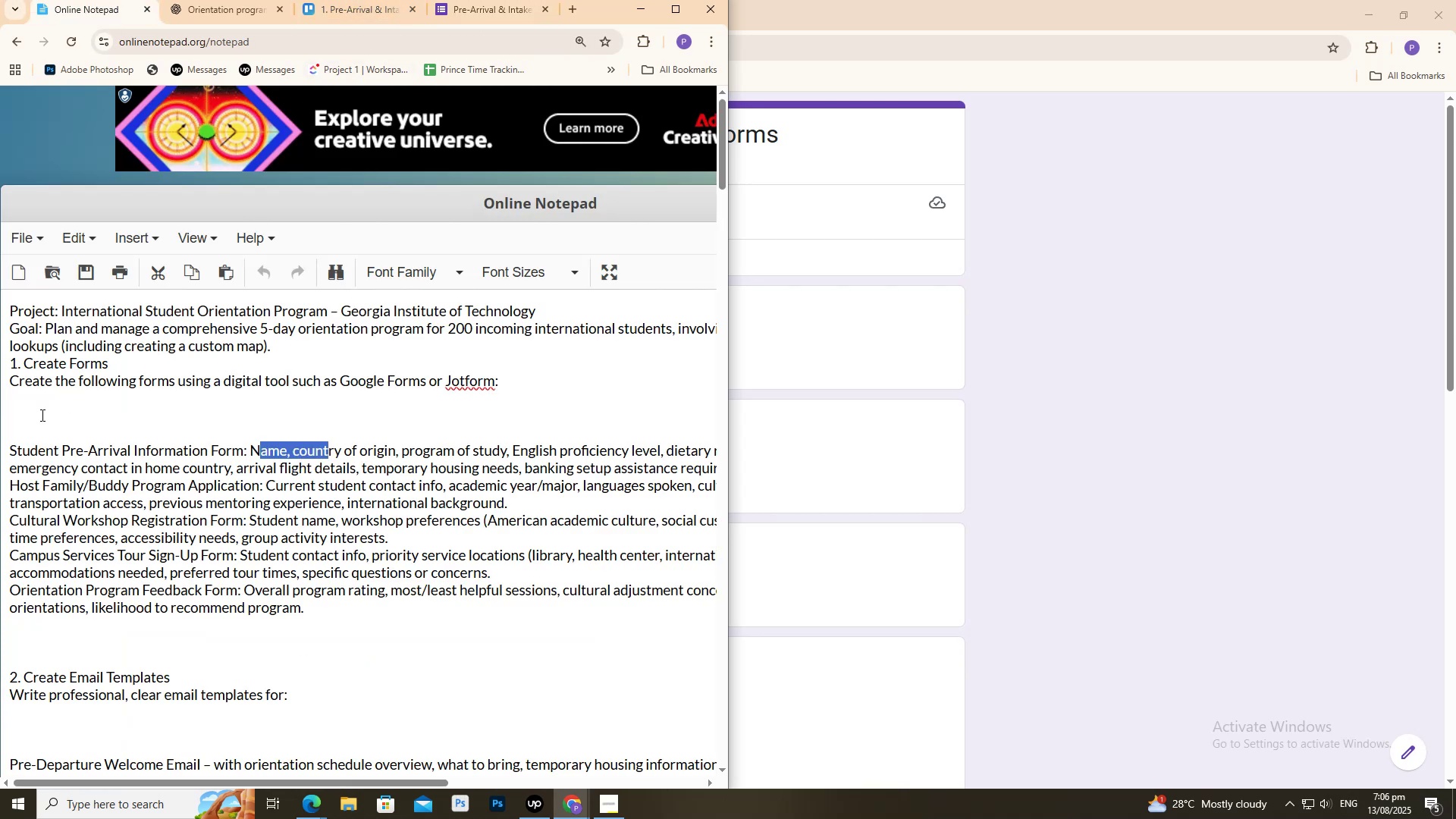 
left_click([341, 0])
 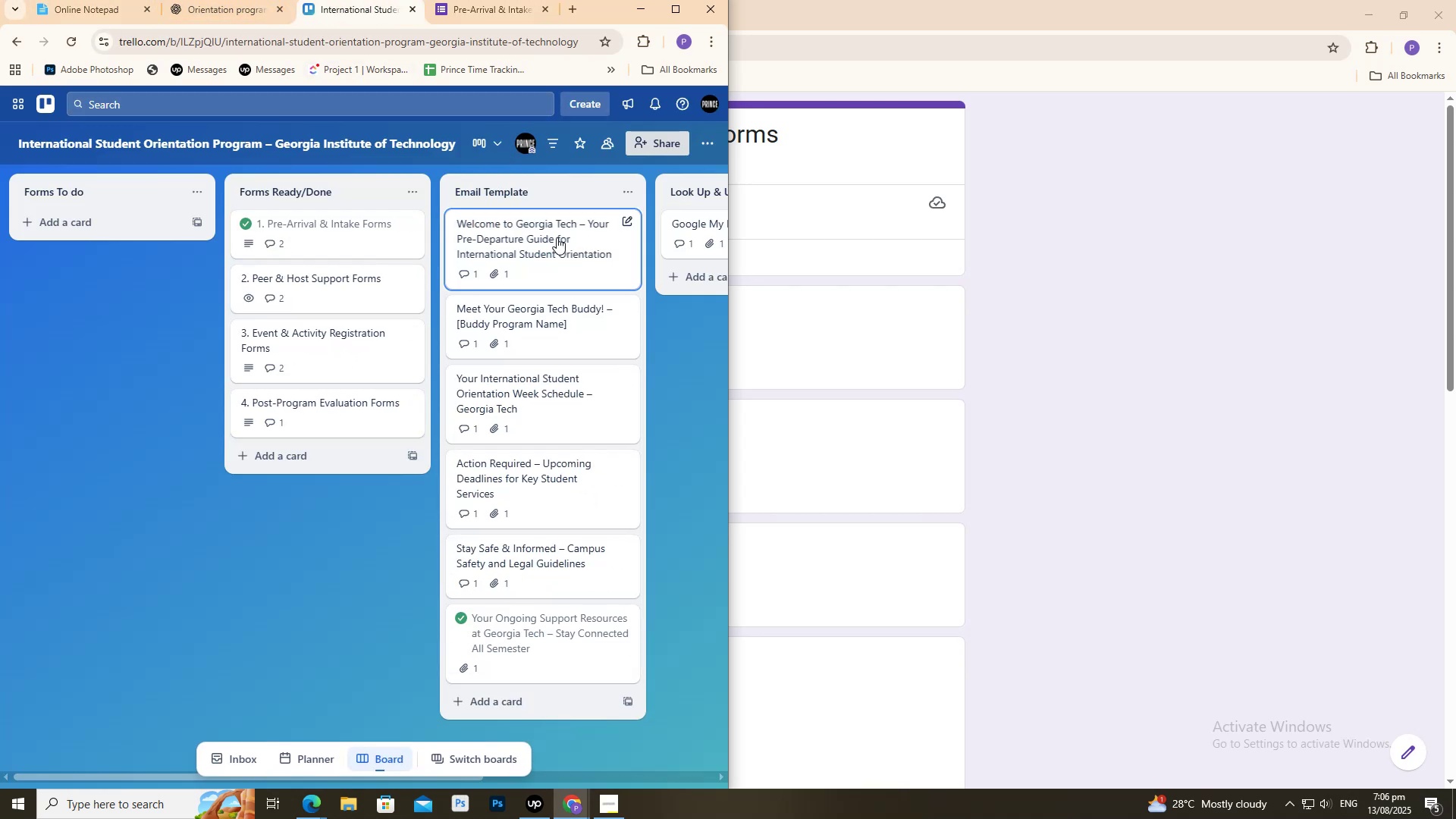 
wait(6.18)
 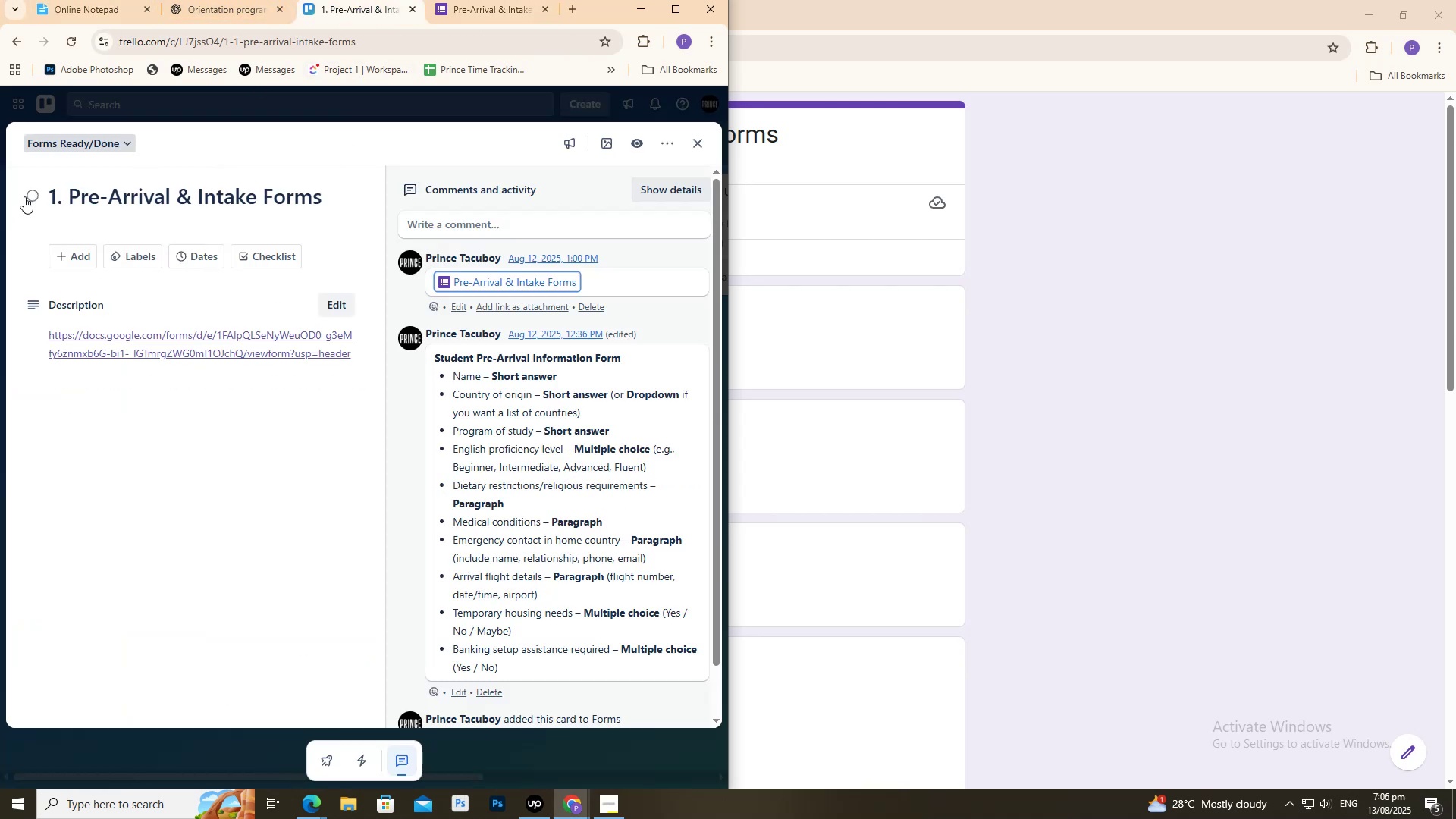 
left_click([458, 616])
 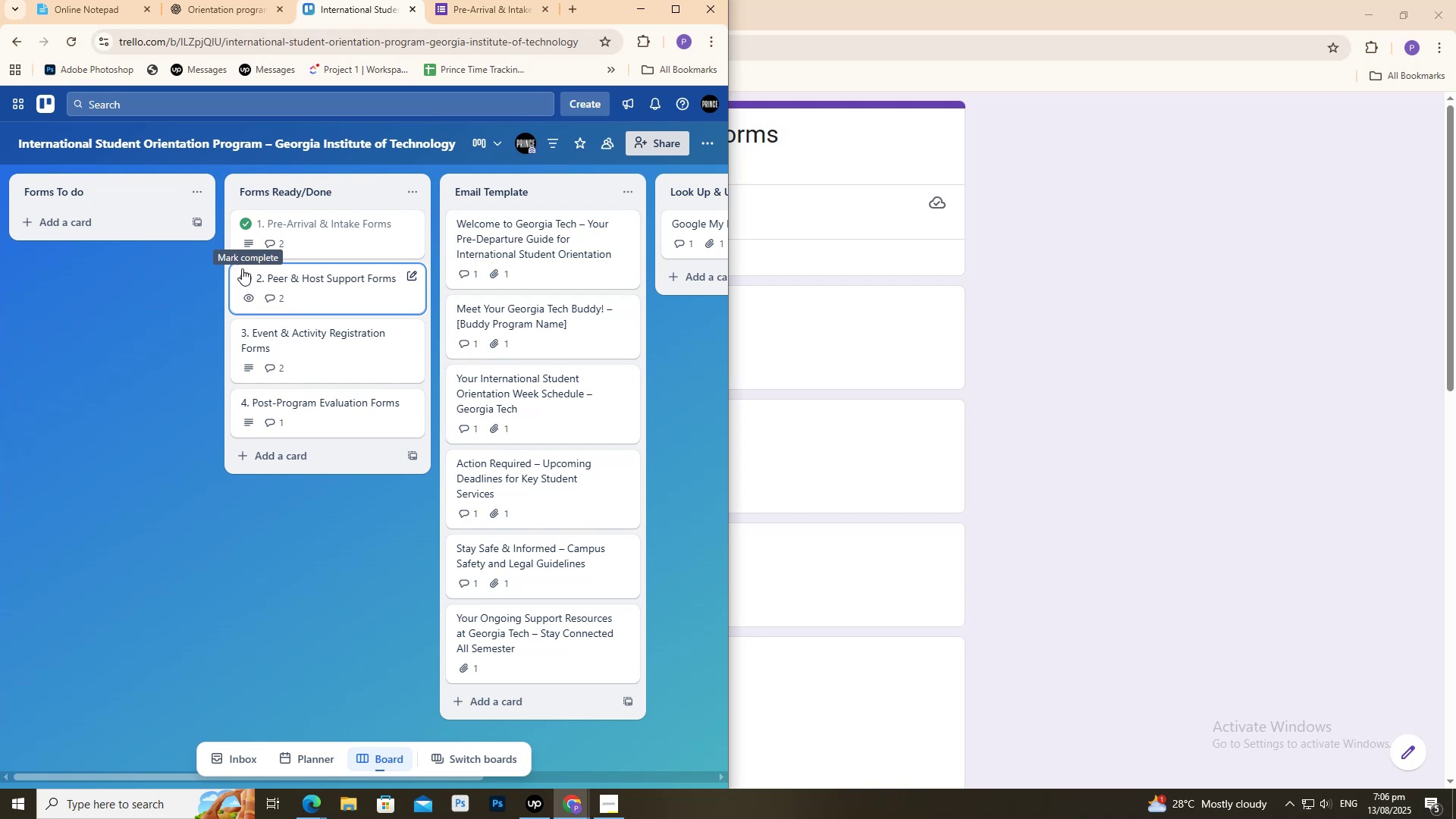 
left_click([136, 0])
 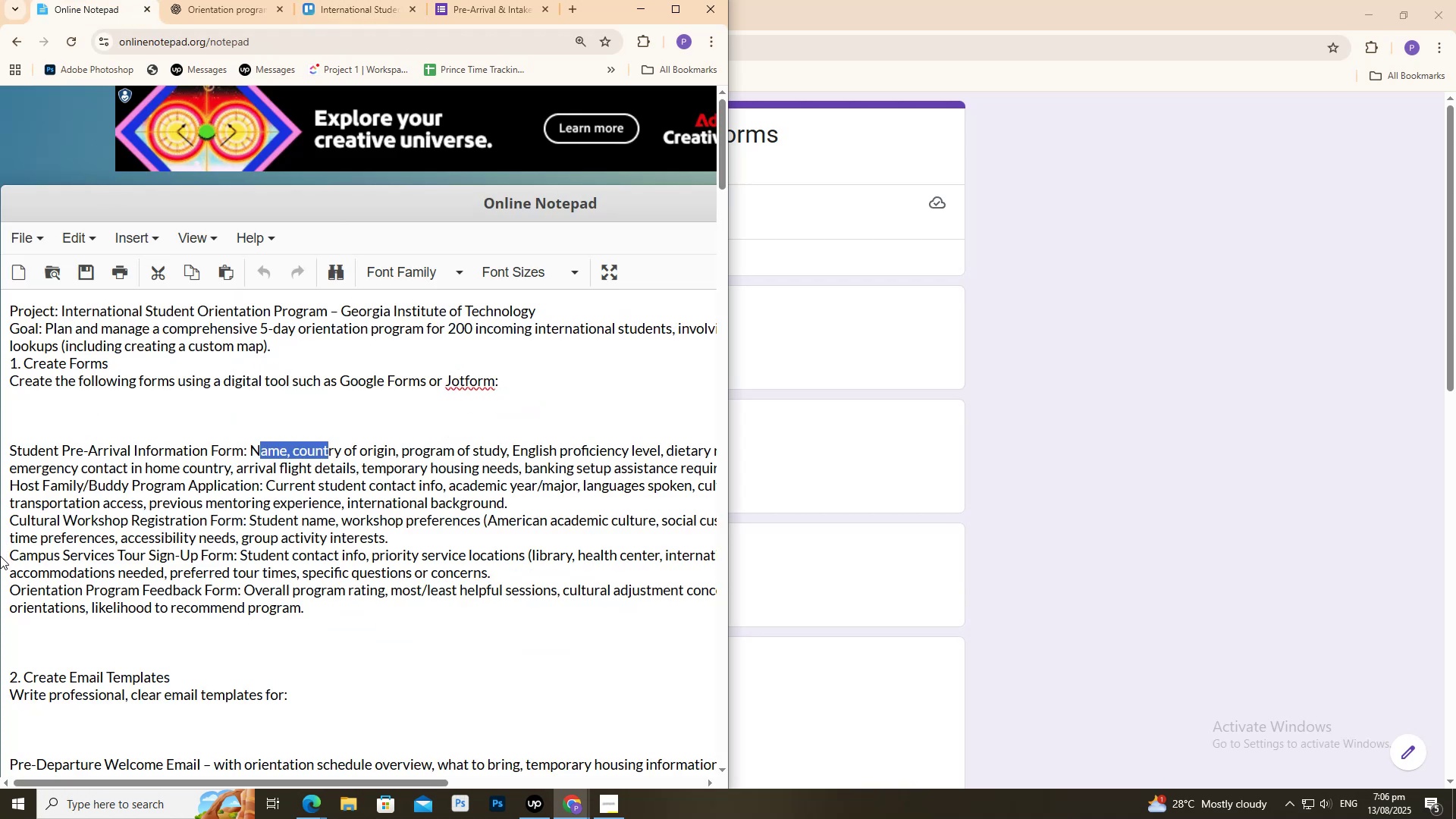 
wait(10.72)
 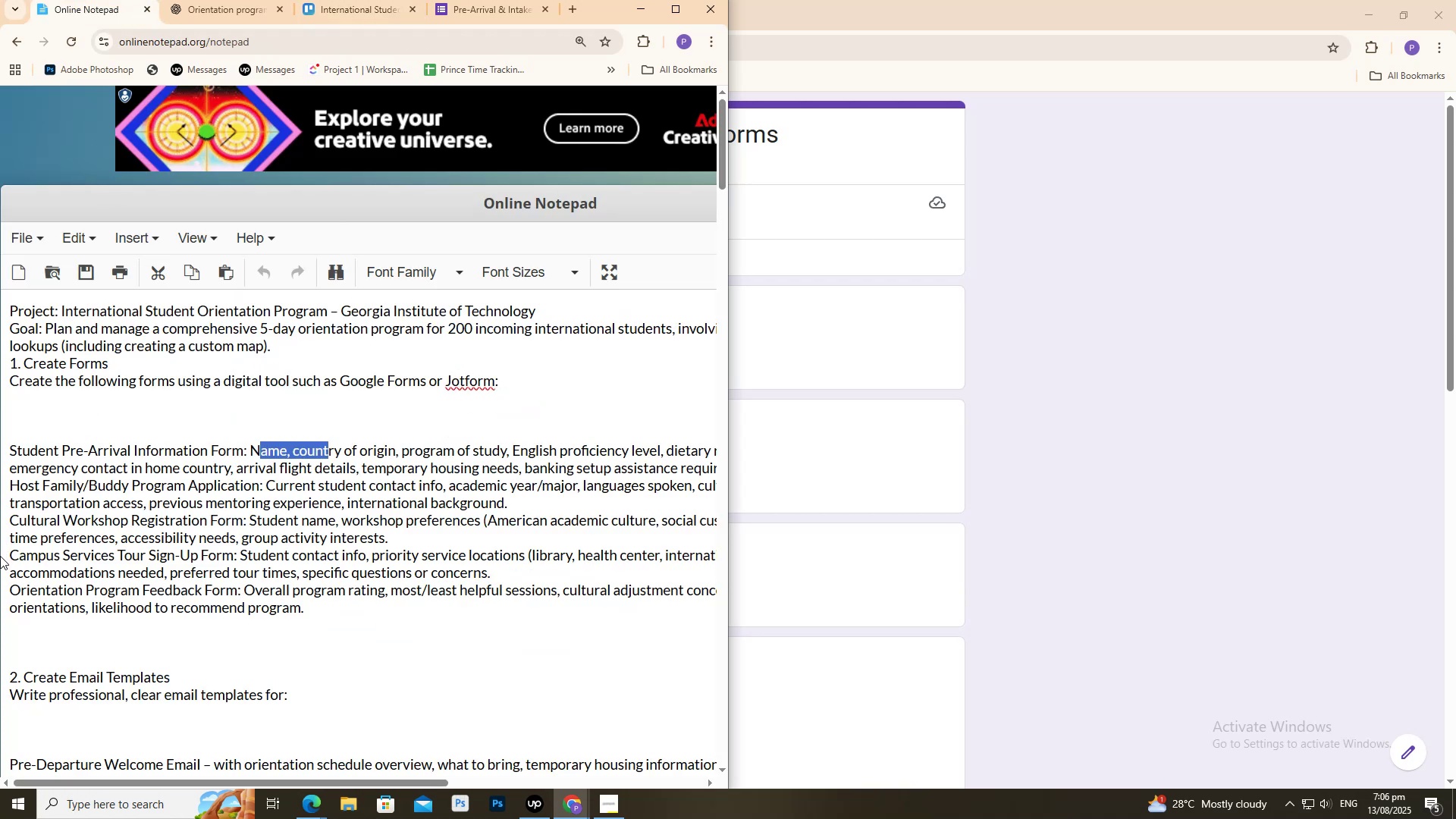 
left_click([254, 0])
 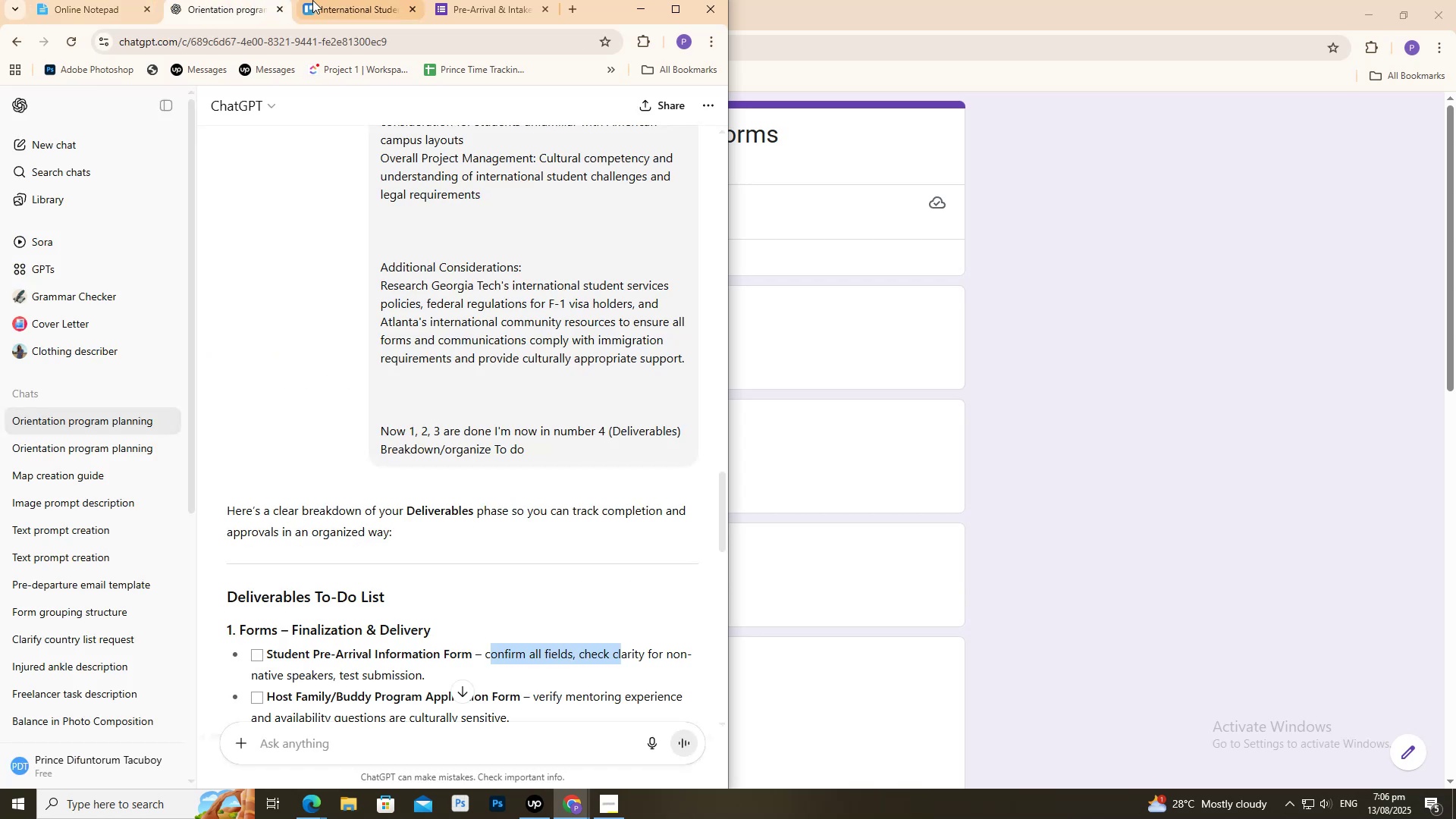 
left_click([313, 0])
 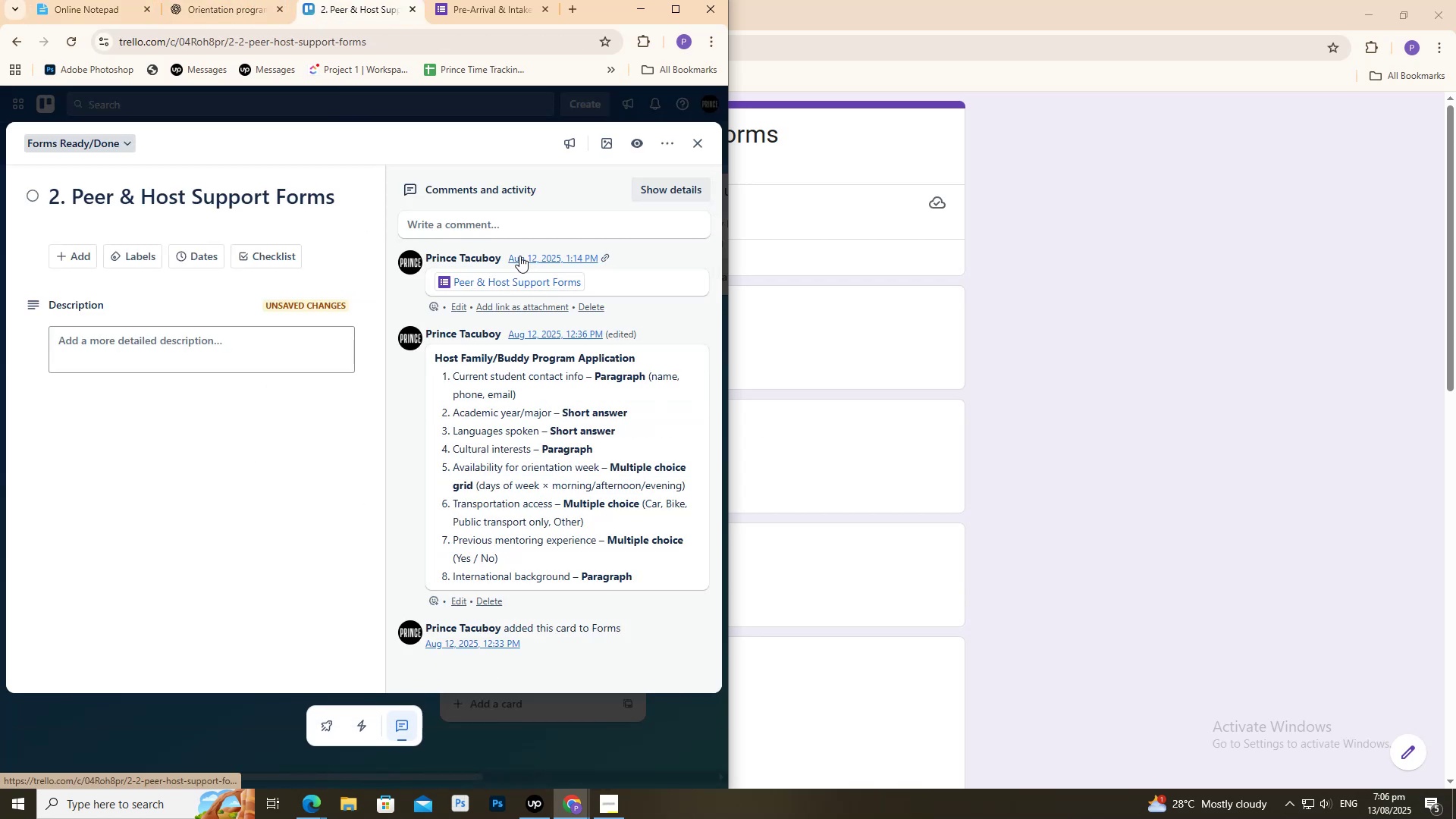 
wait(7.19)
 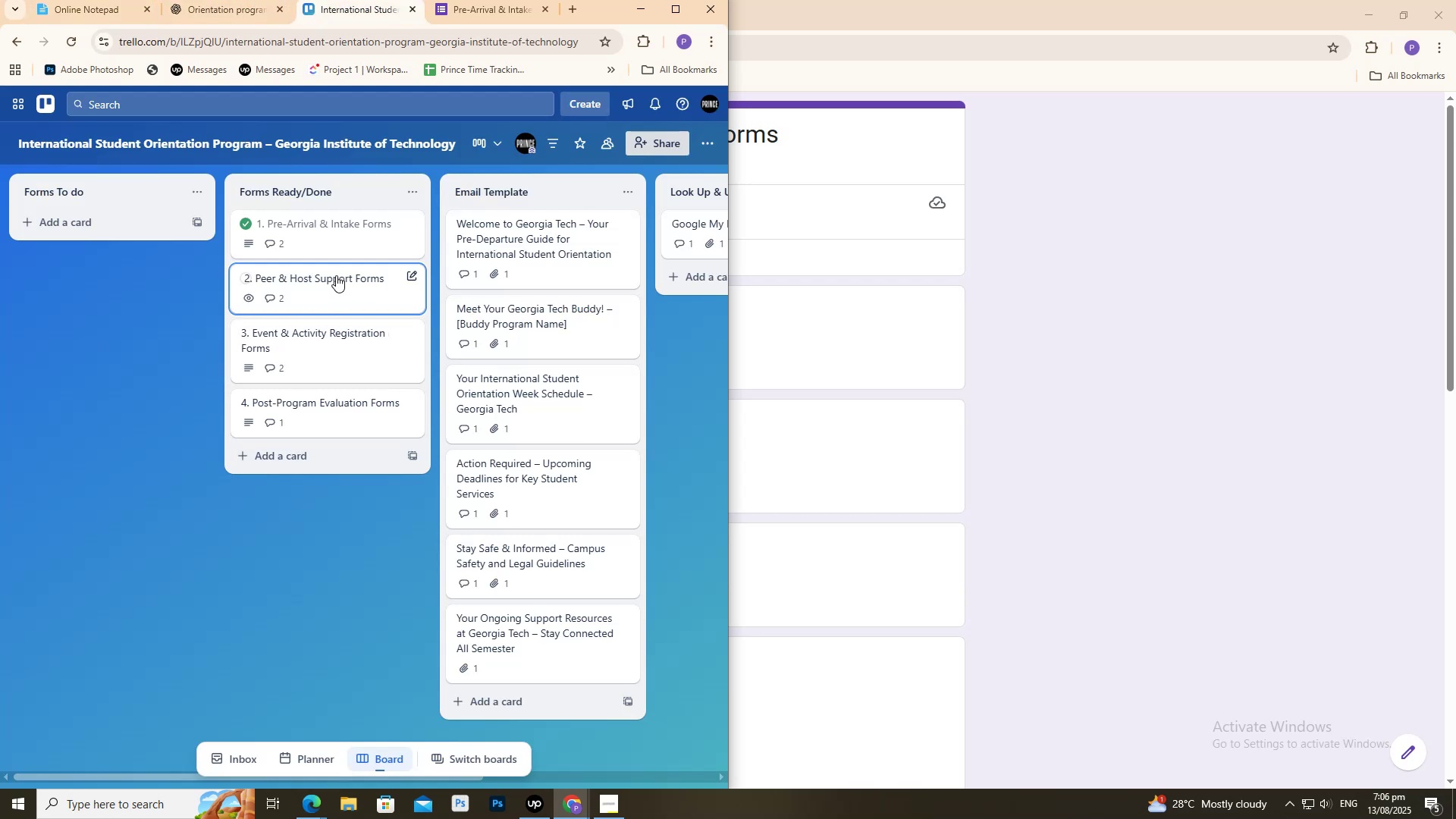 
left_click([499, 287])
 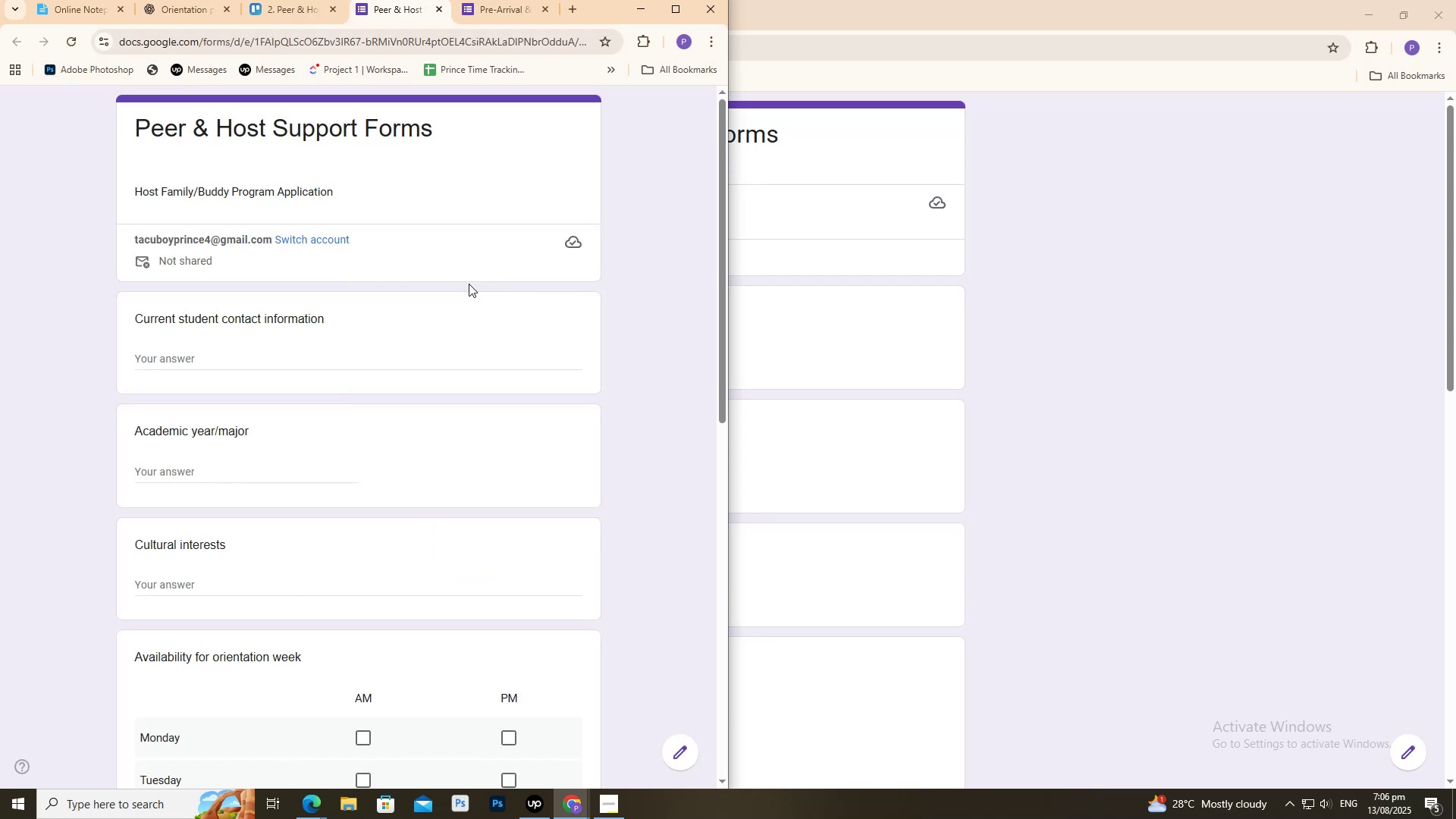 
mouse_move([93, 0])
 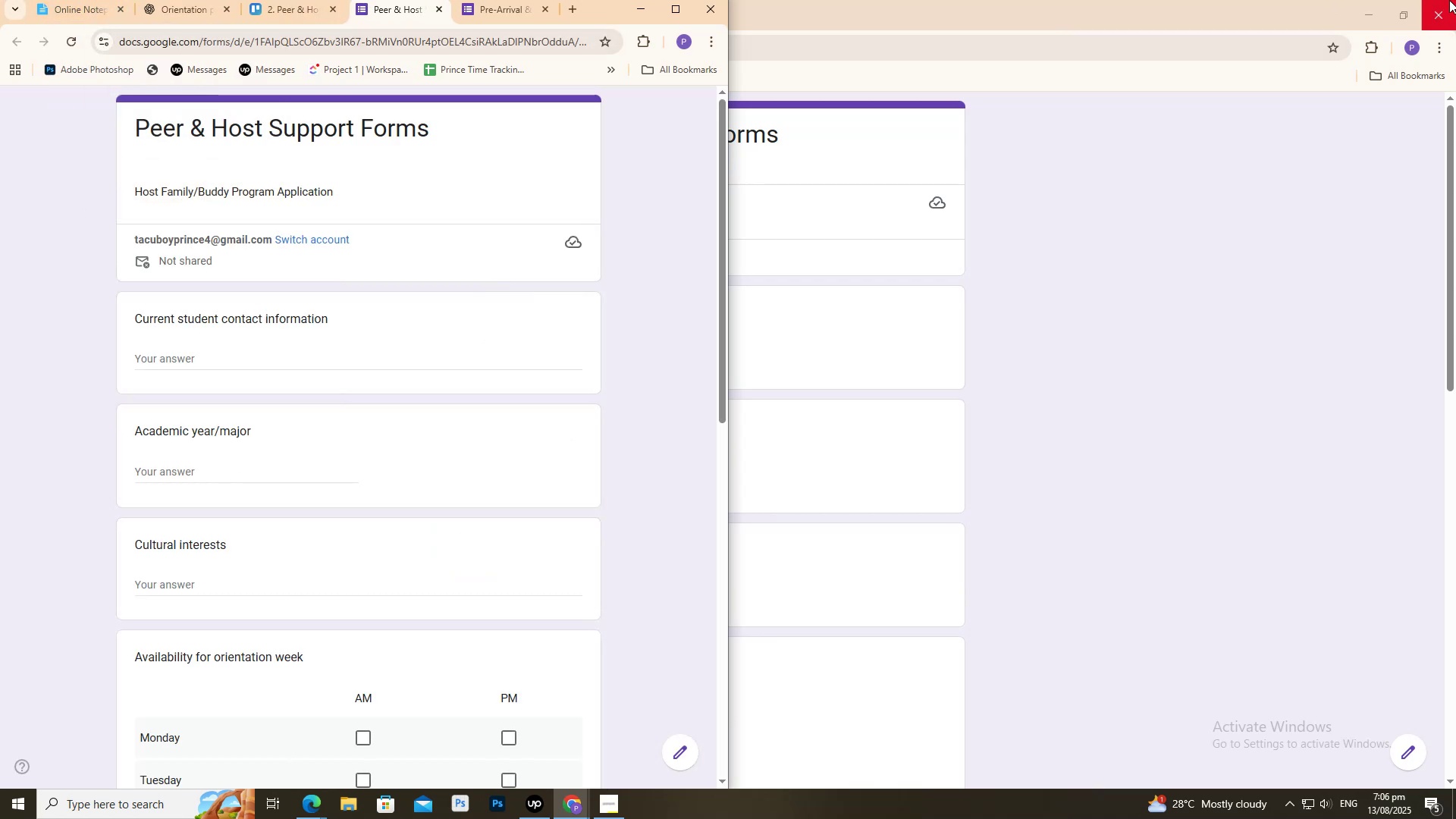 
left_click([1449, 0])
 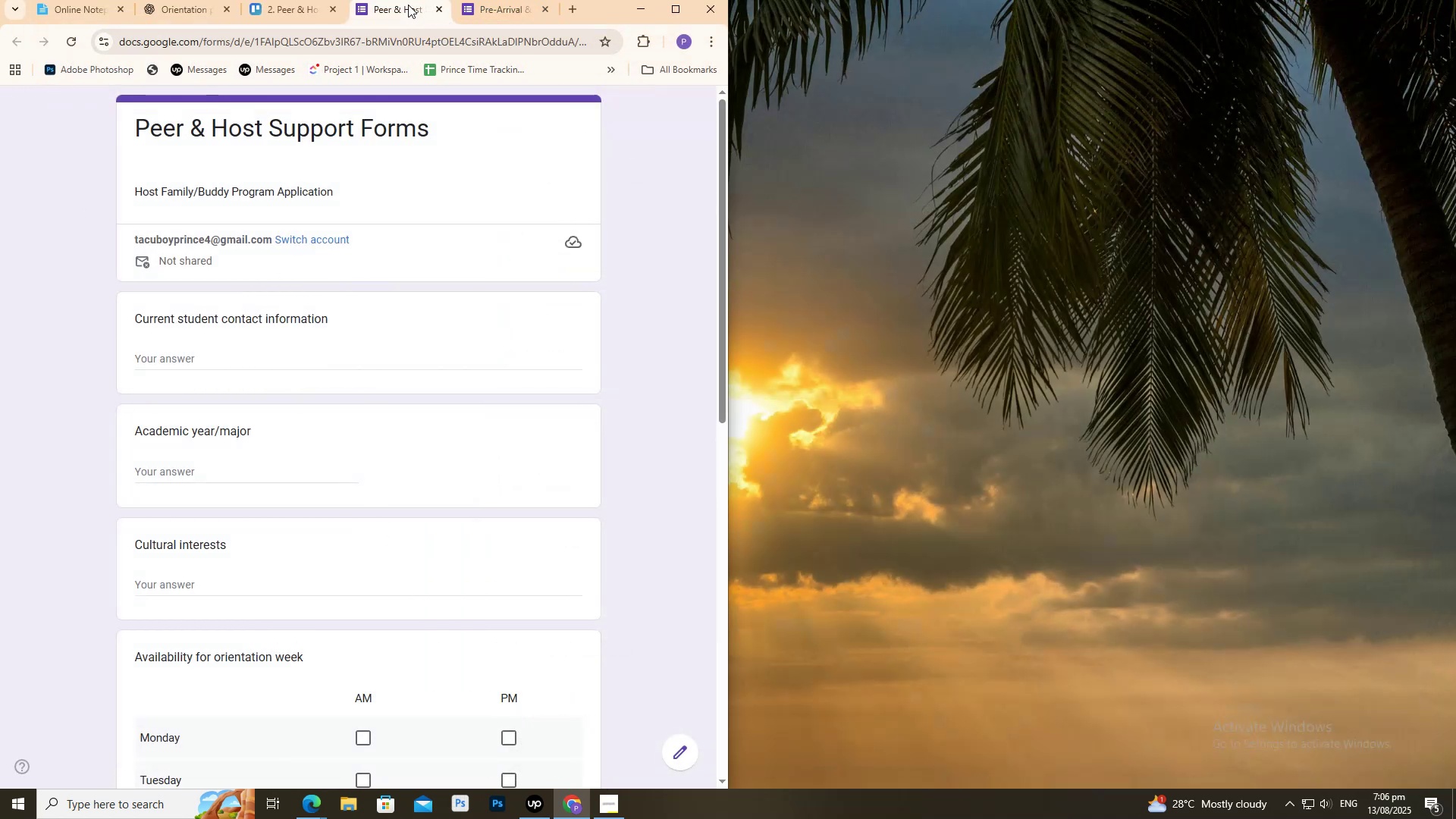 
left_click_drag(start_coordinate=[408, 5], to_coordinate=[871, 0])
 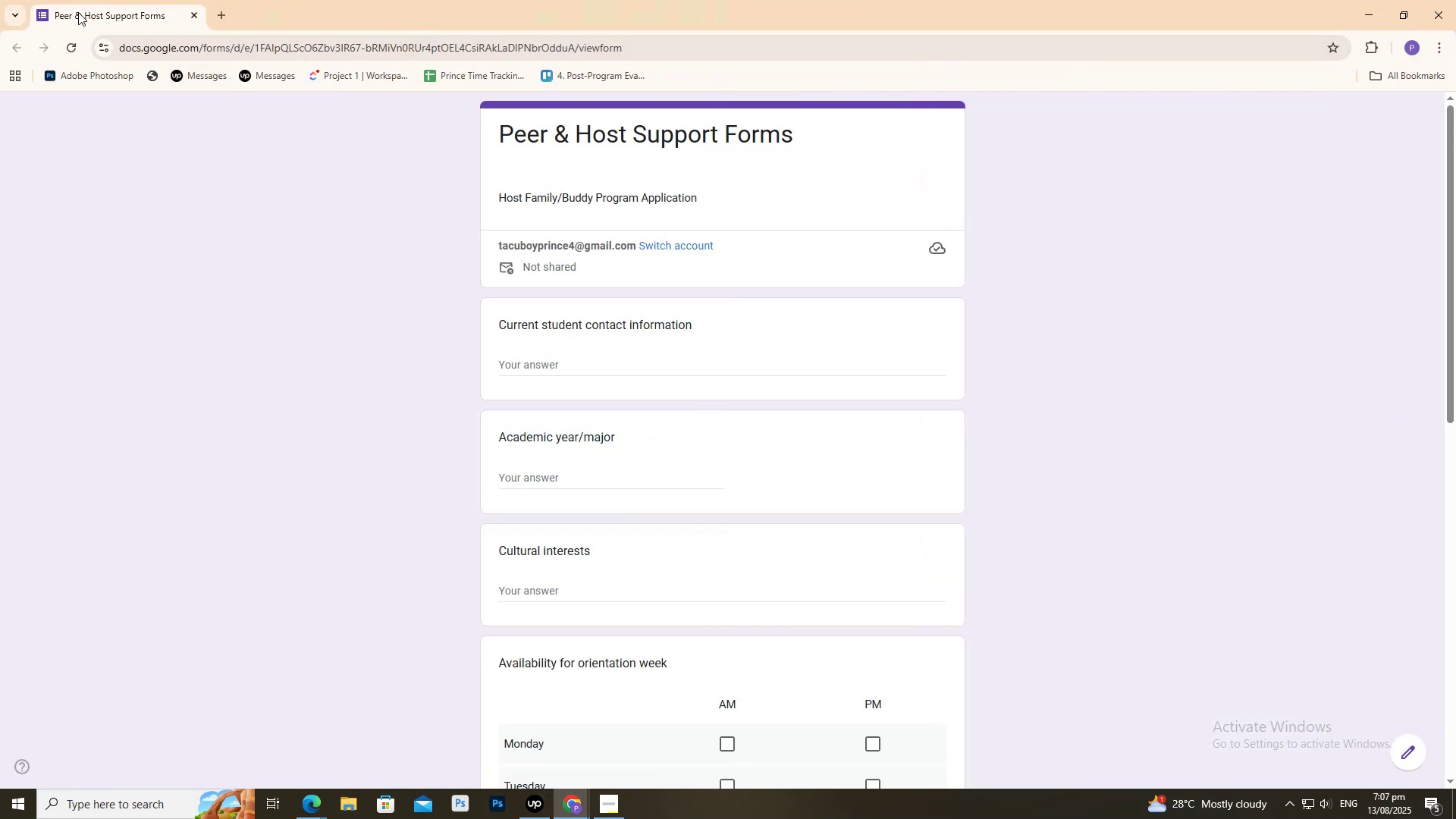 
wait(6.97)
 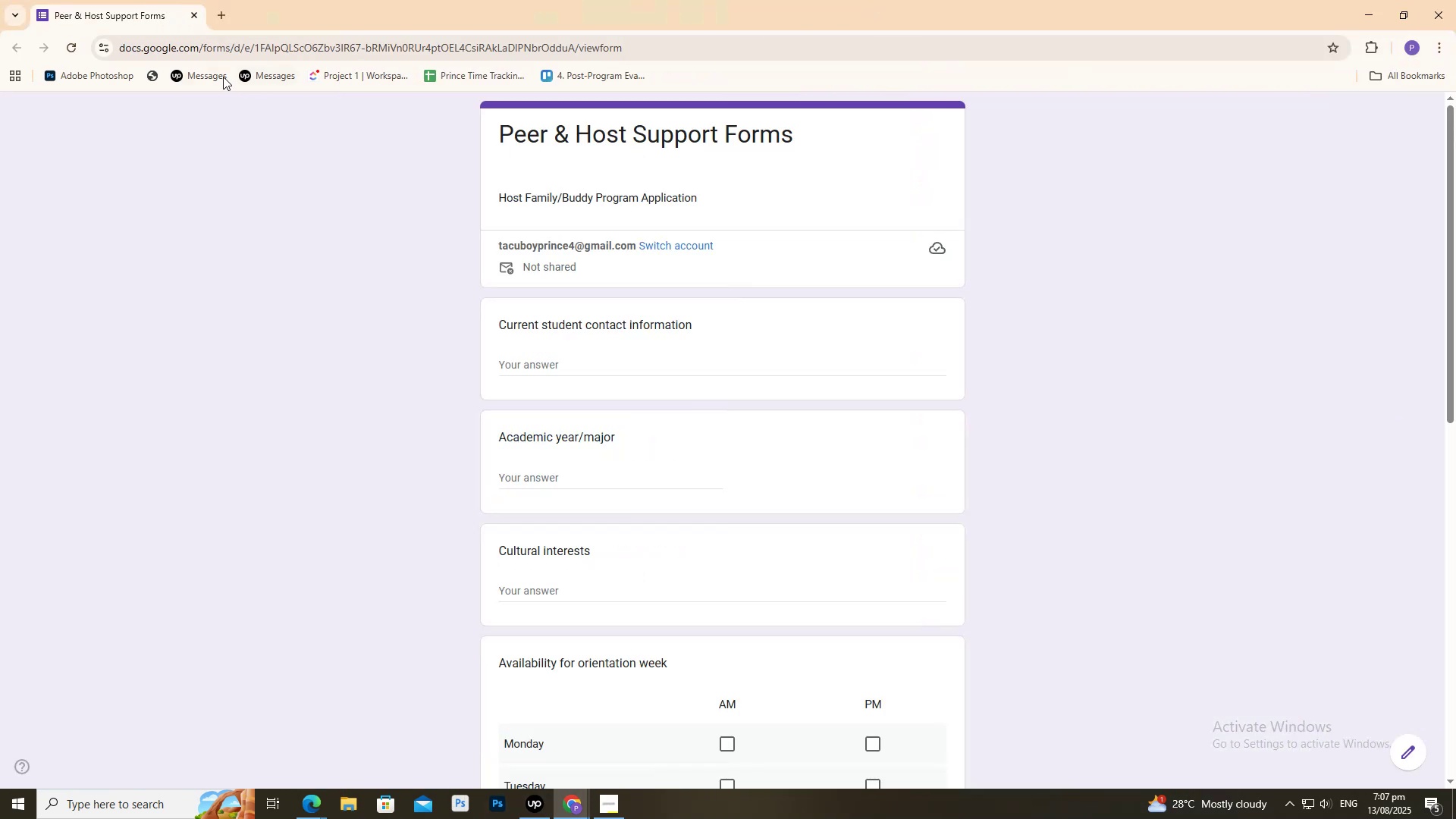 
left_click_drag(start_coordinate=[80, 13], to_coordinate=[1455, 10])
 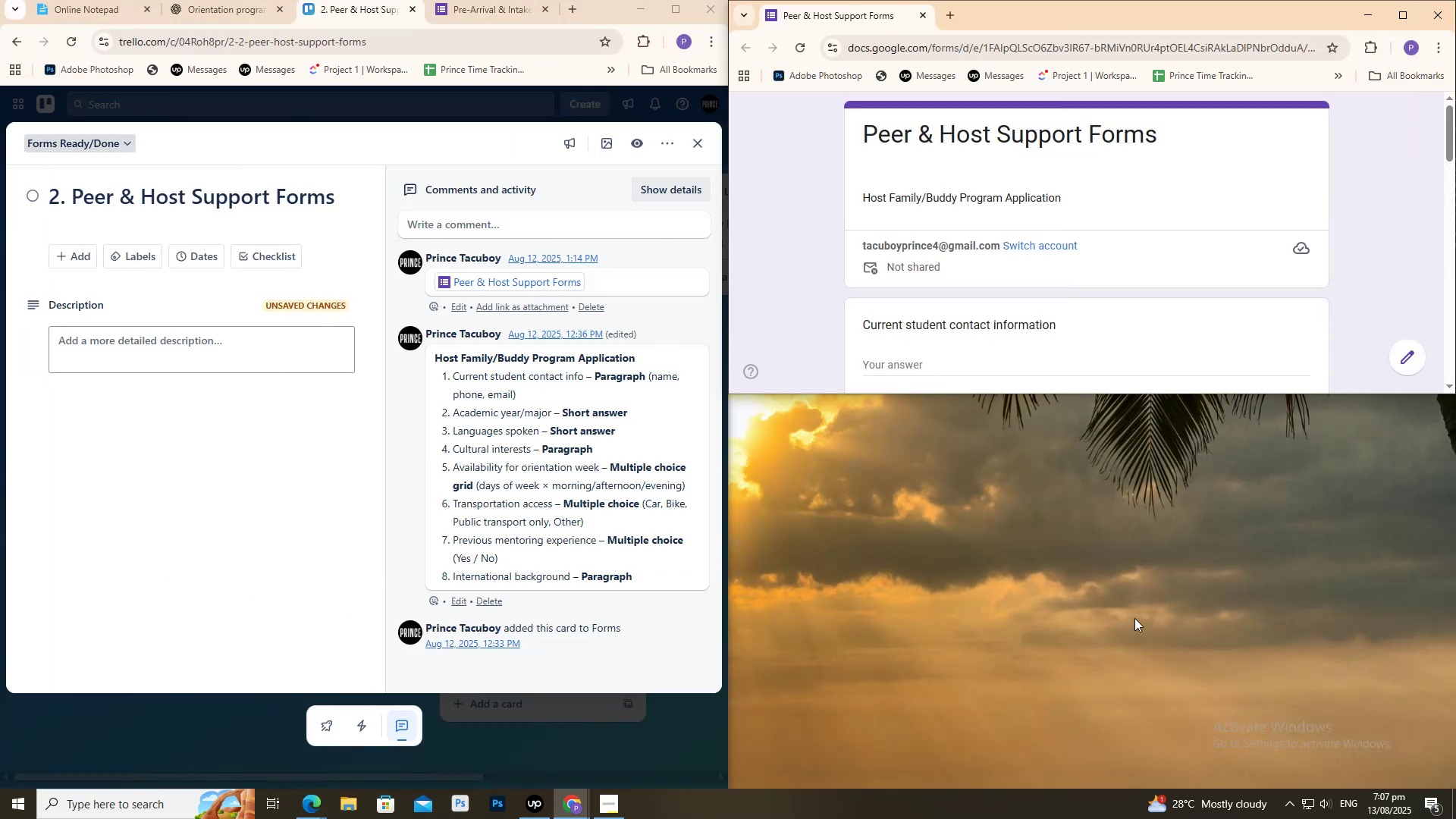 
scroll: coordinate [823, 17], scroll_direction: down, amount: 3.0
 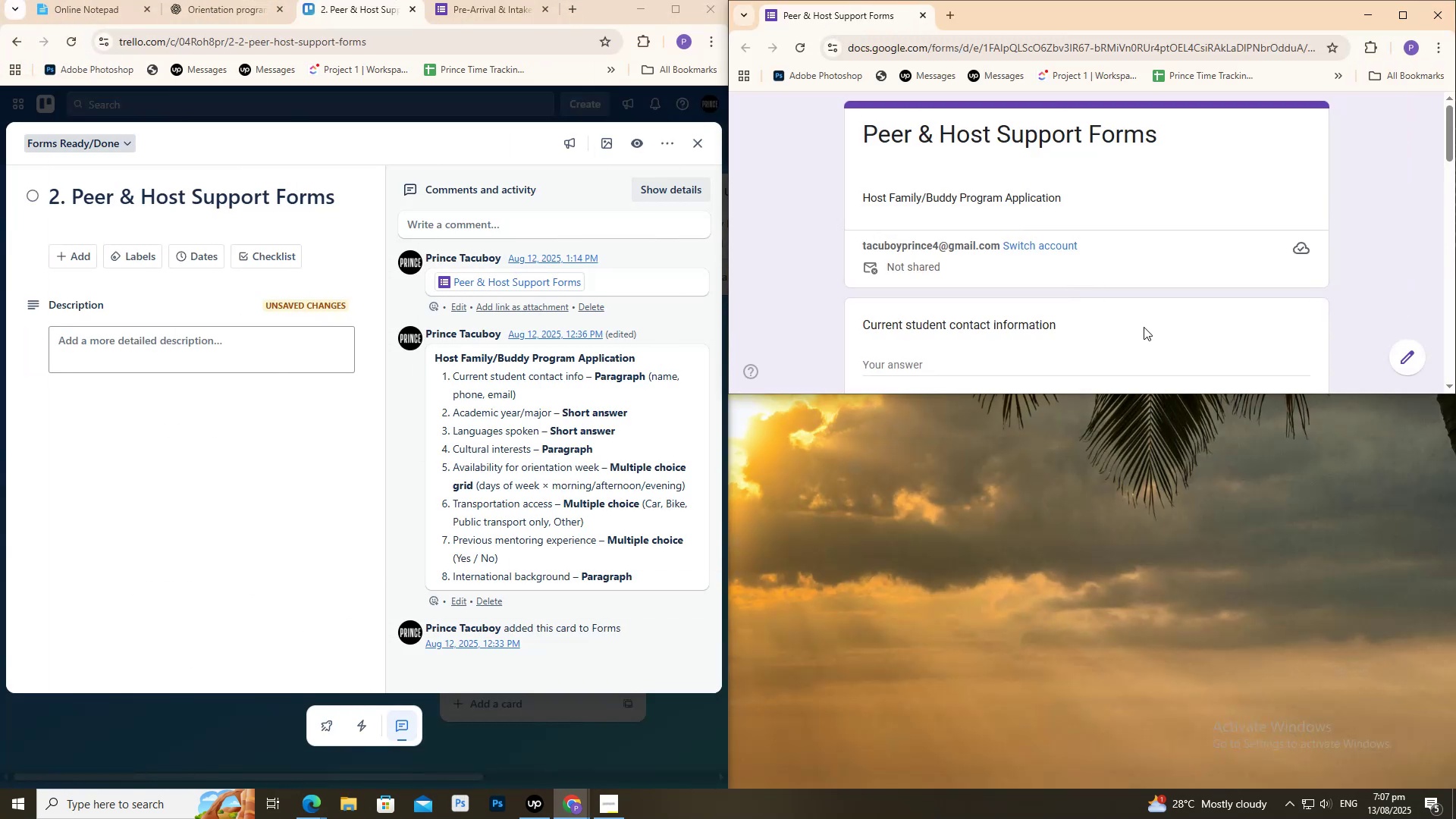 
scroll: coordinate [1119, 323], scroll_direction: up, amount: 3.0
 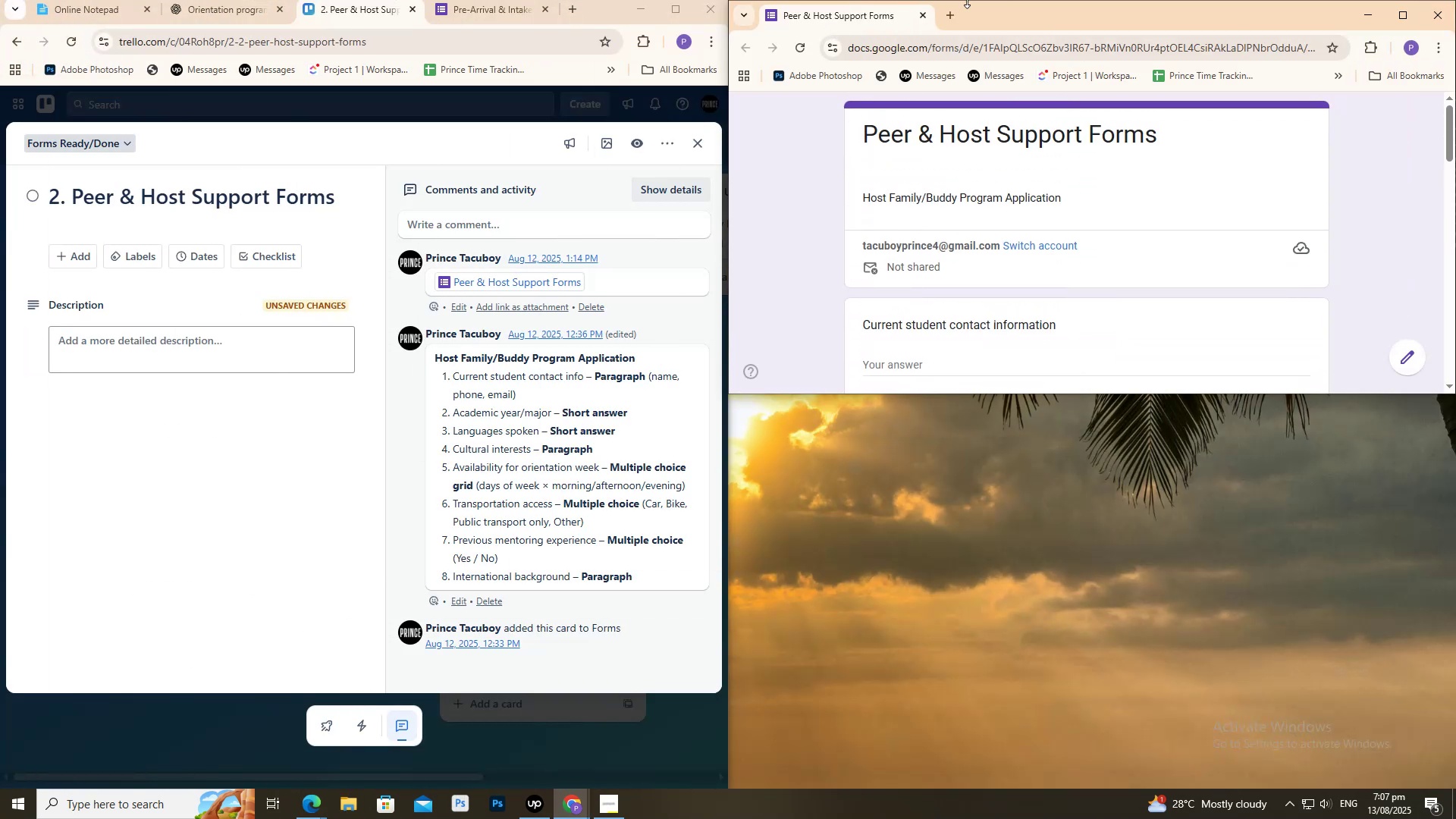 
left_click_drag(start_coordinate=[850, 0], to_coordinate=[1332, 0])
 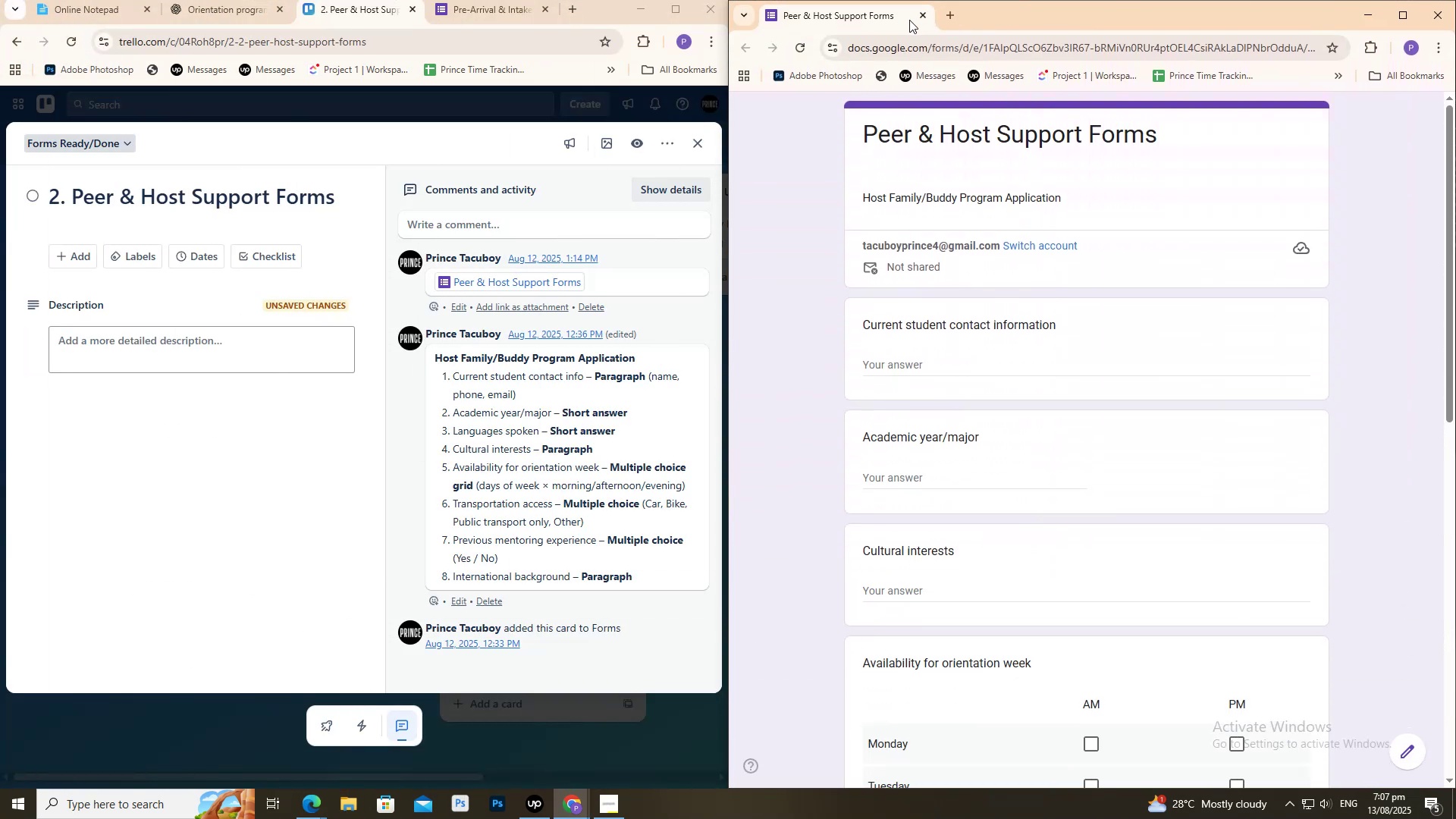 
left_click_drag(start_coordinate=[889, 17], to_coordinate=[1455, 488])
 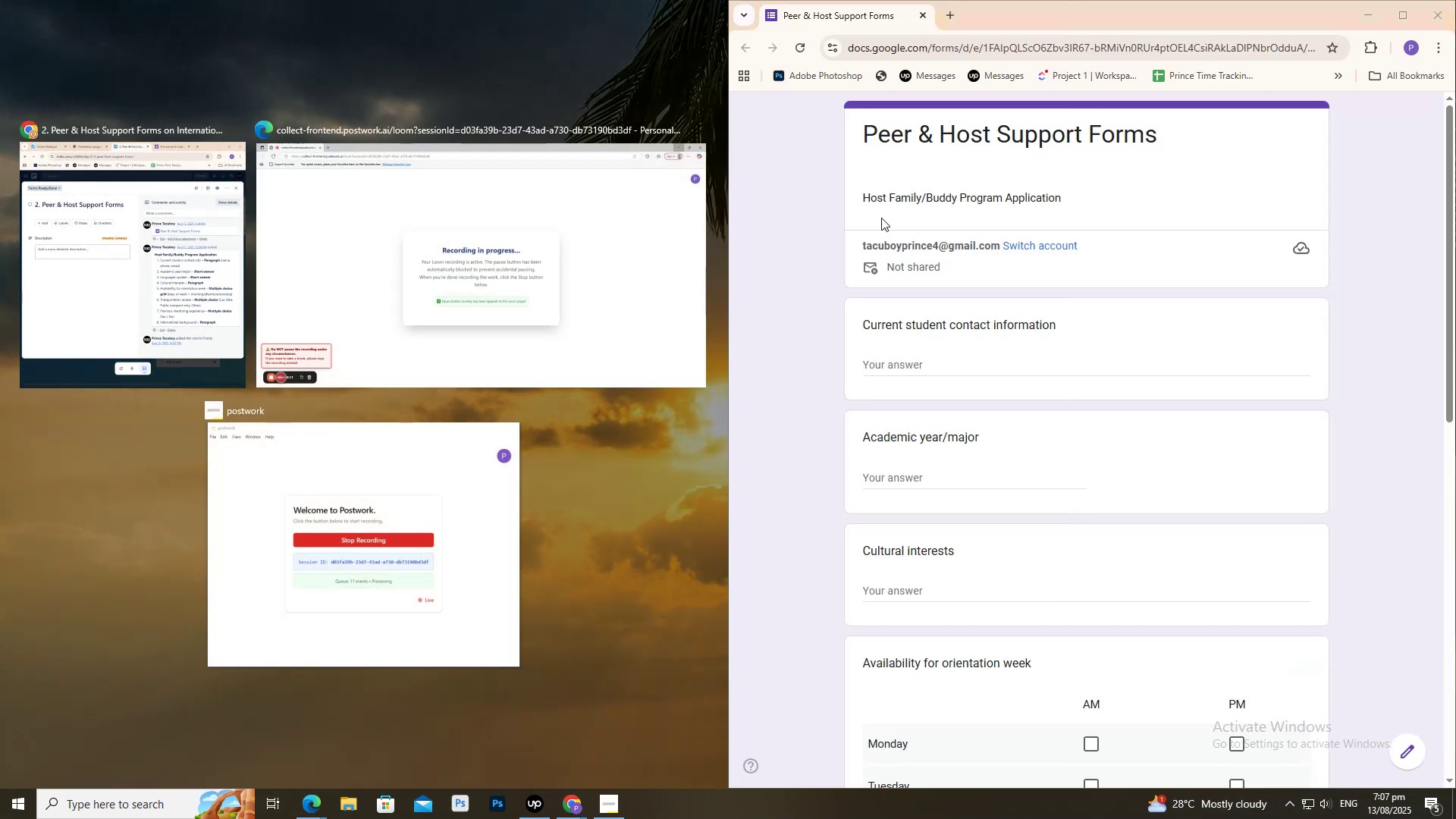 
left_click([893, 216])
 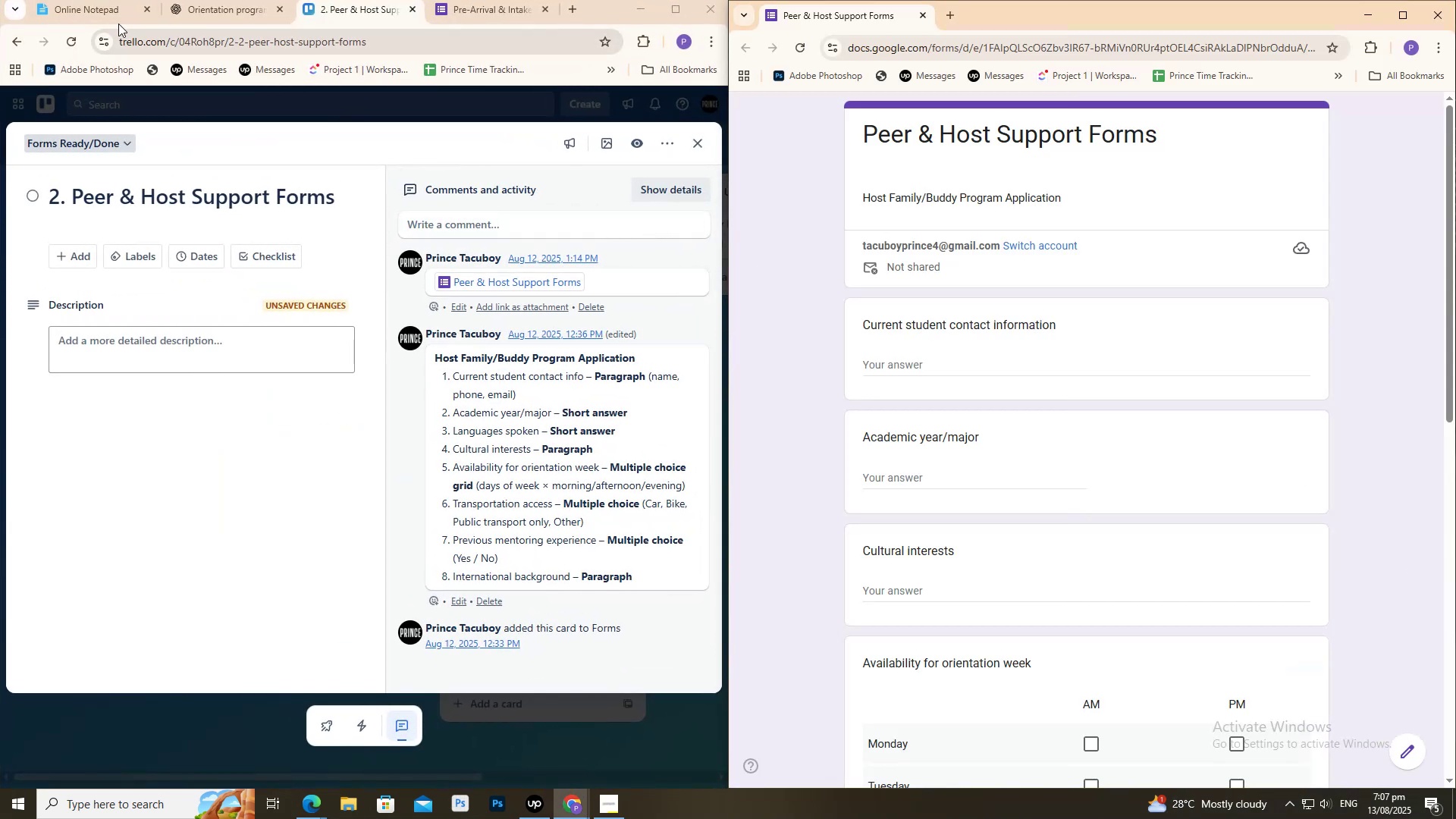 
left_click([109, 0])
 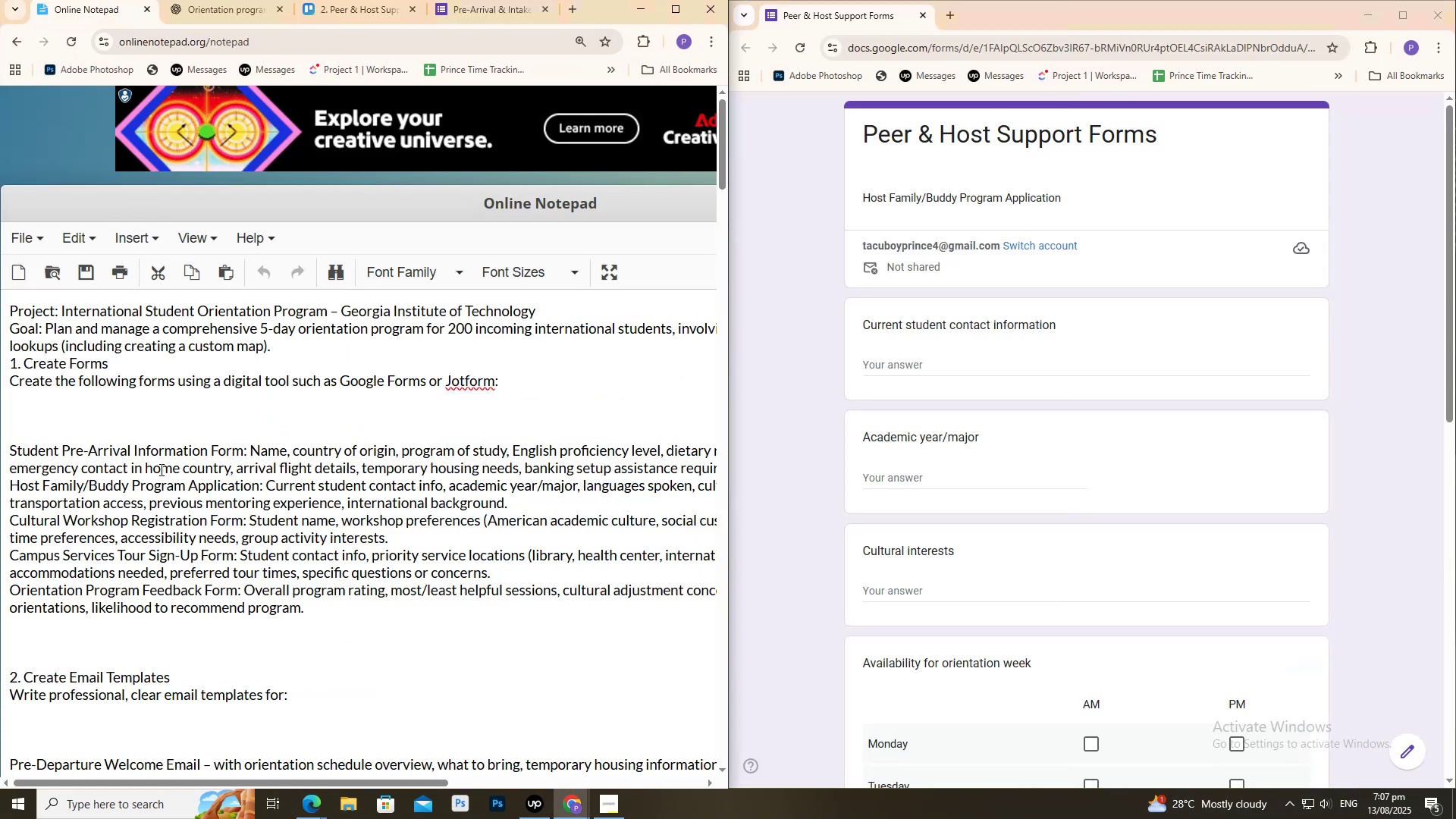 
wait(5.24)
 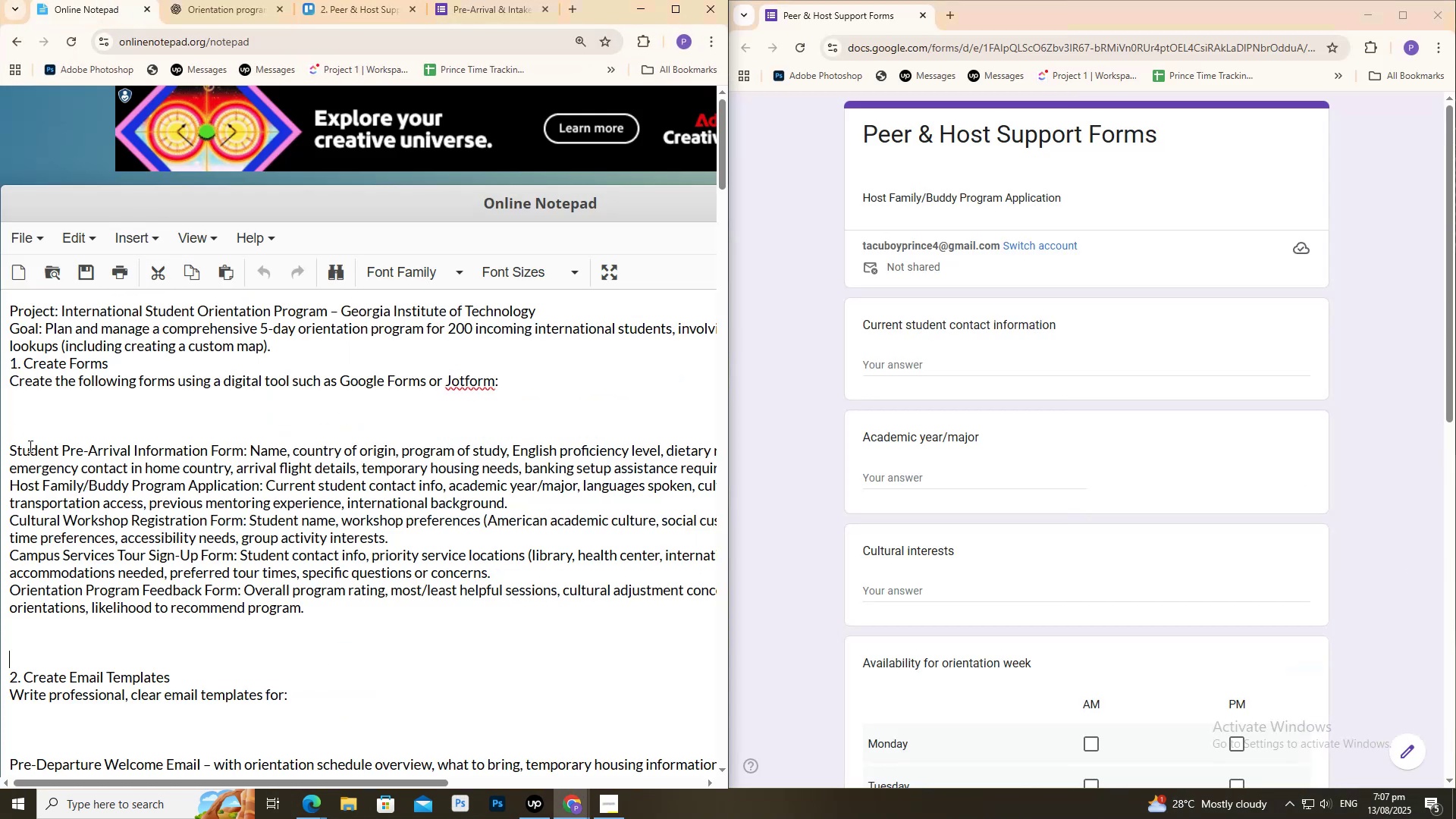 
left_click_drag(start_coordinate=[265, 484], to_coordinate=[11, 487])
 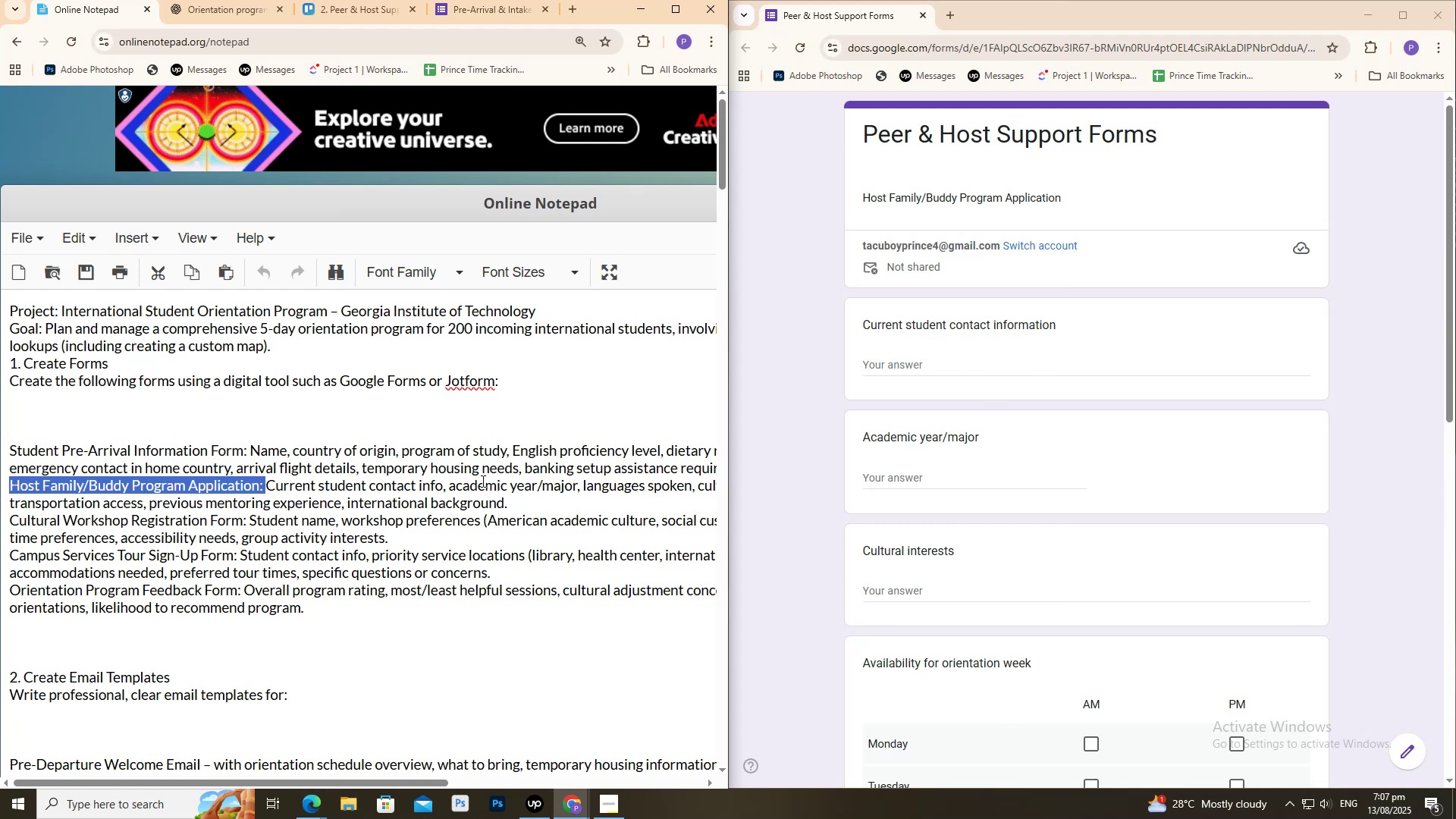 
left_click_drag(start_coordinate=[367, 490], to_coordinate=[455, 487])
 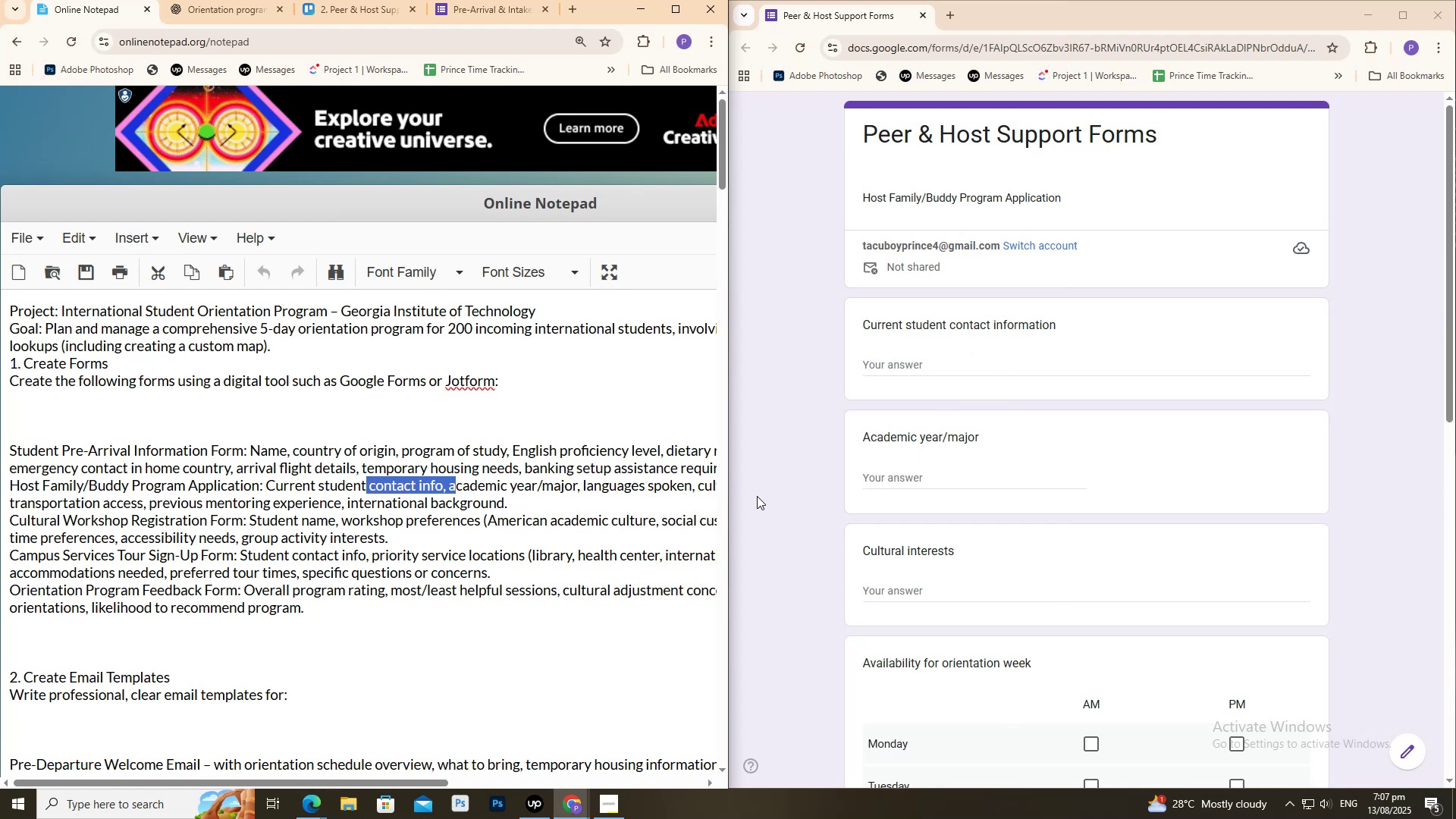 
left_click_drag(start_coordinate=[516, 486], to_coordinate=[33, 493])
 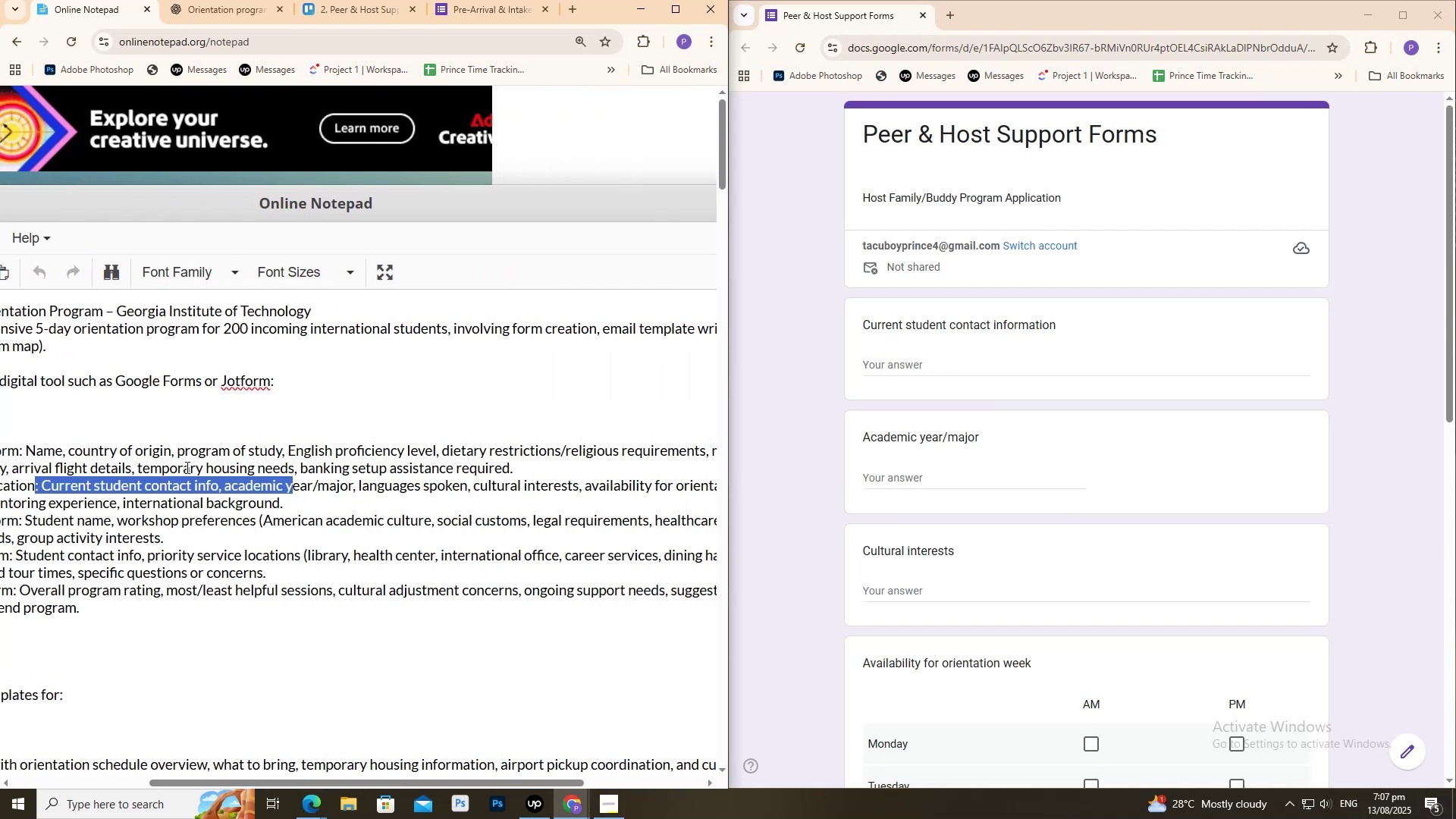 
wait(10.53)
 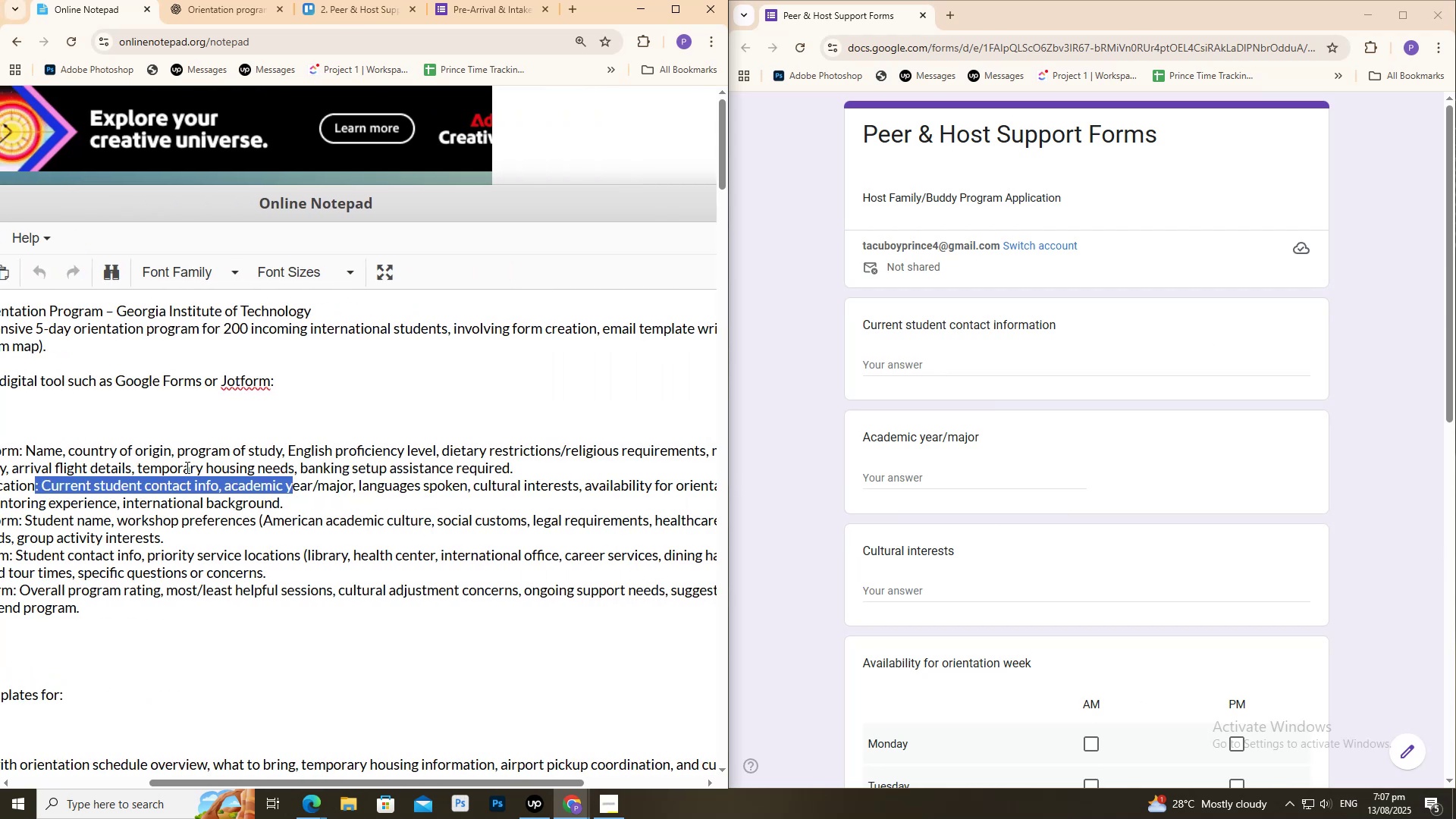 
left_click_drag(start_coordinate=[382, 509], to_coordinate=[440, 507])
 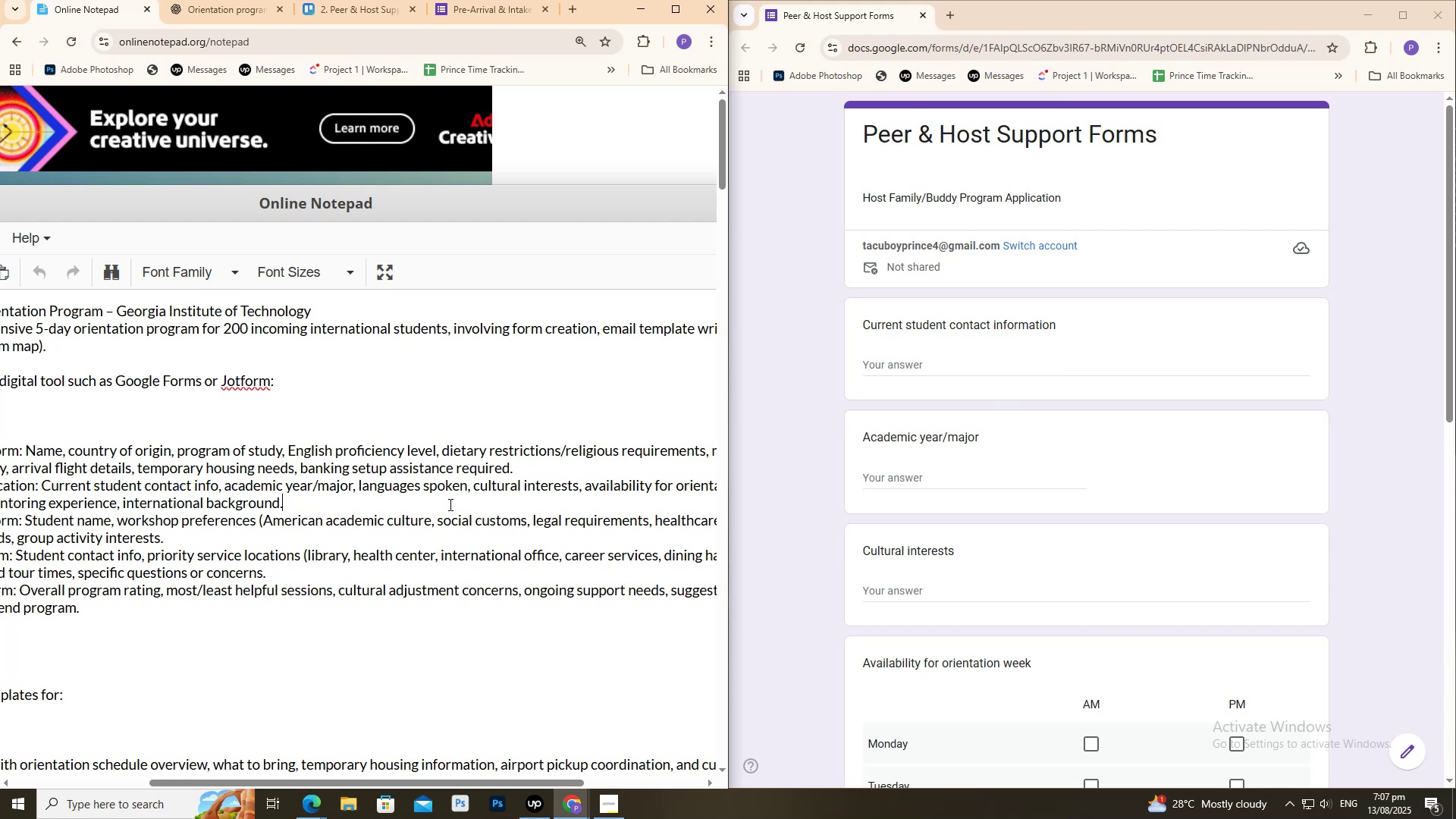 
left_click_drag(start_coordinate=[449, 504], to_coordinate=[431, 507])
 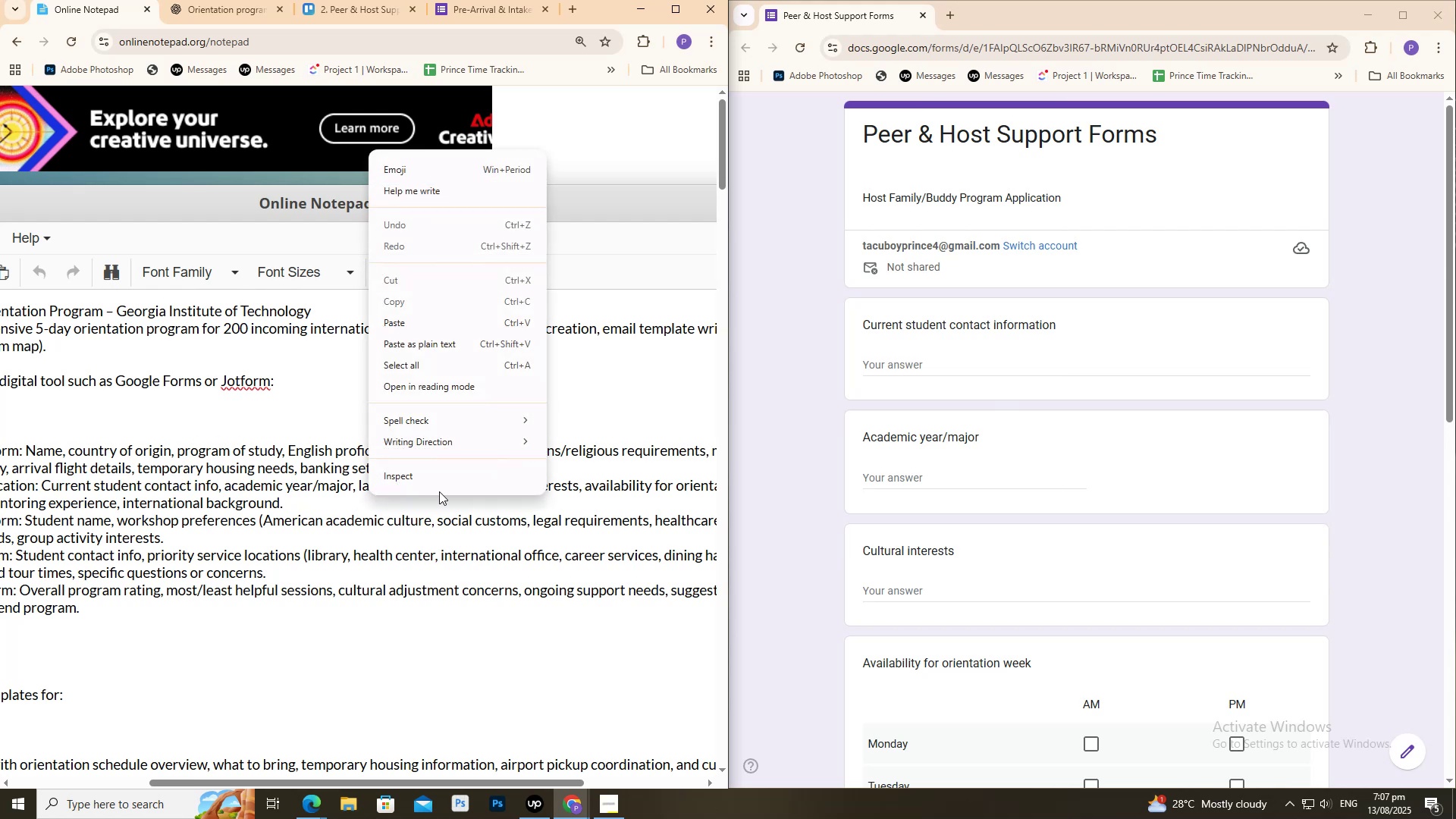 
left_click([510, 653])
 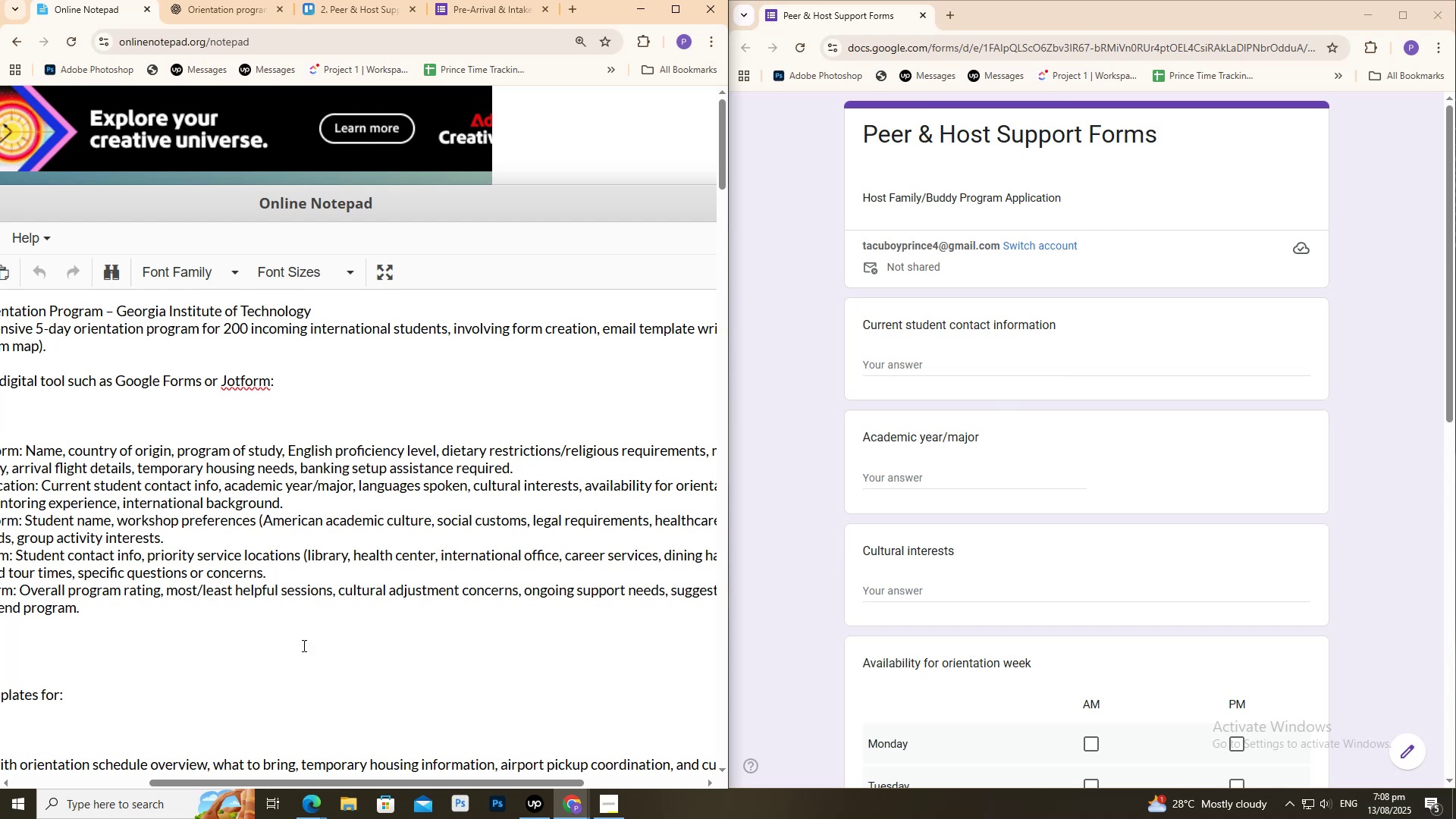 
wait(5.16)
 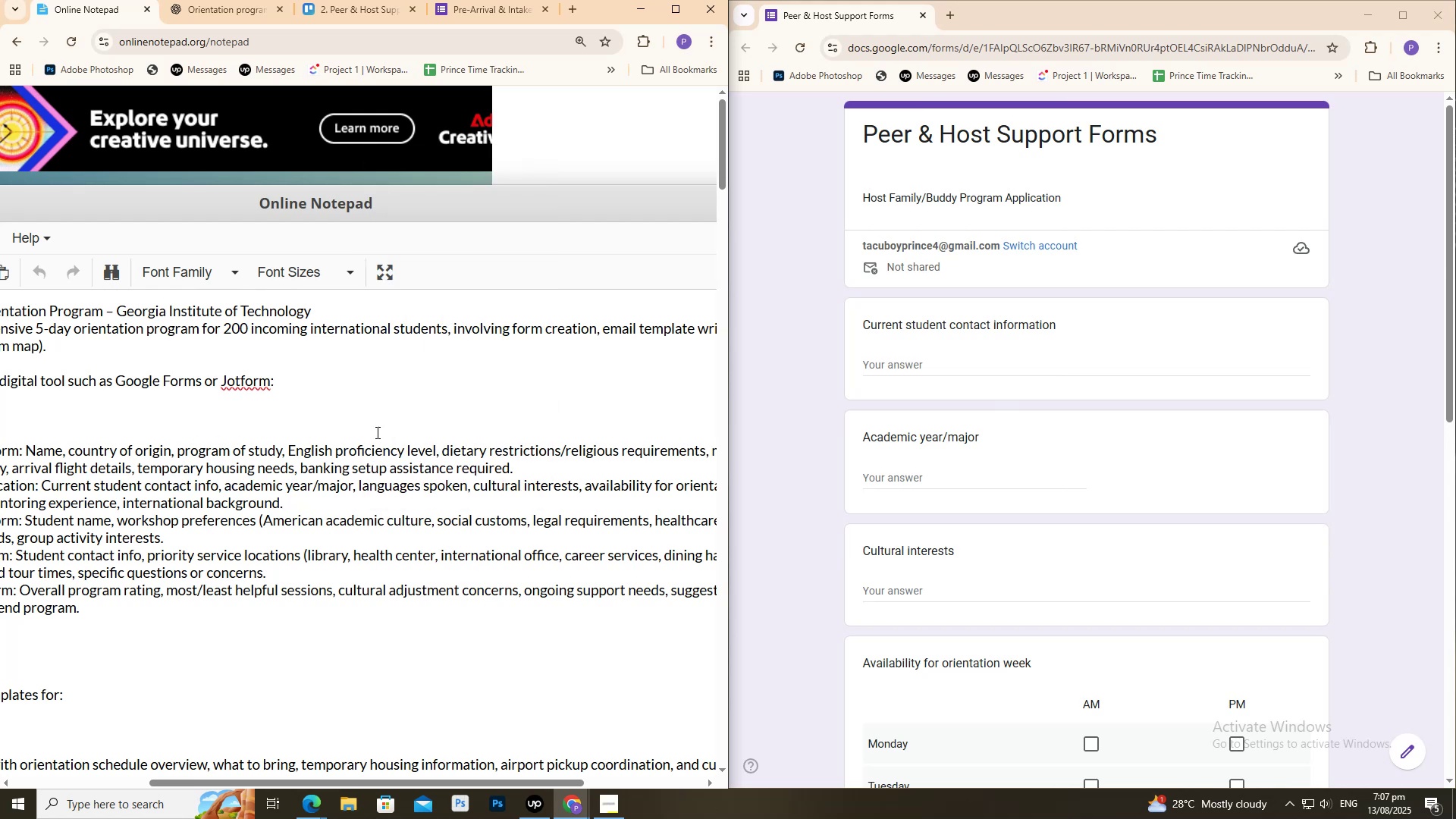 
left_click_drag(start_coordinate=[227, 786], to_coordinate=[238, 800])
 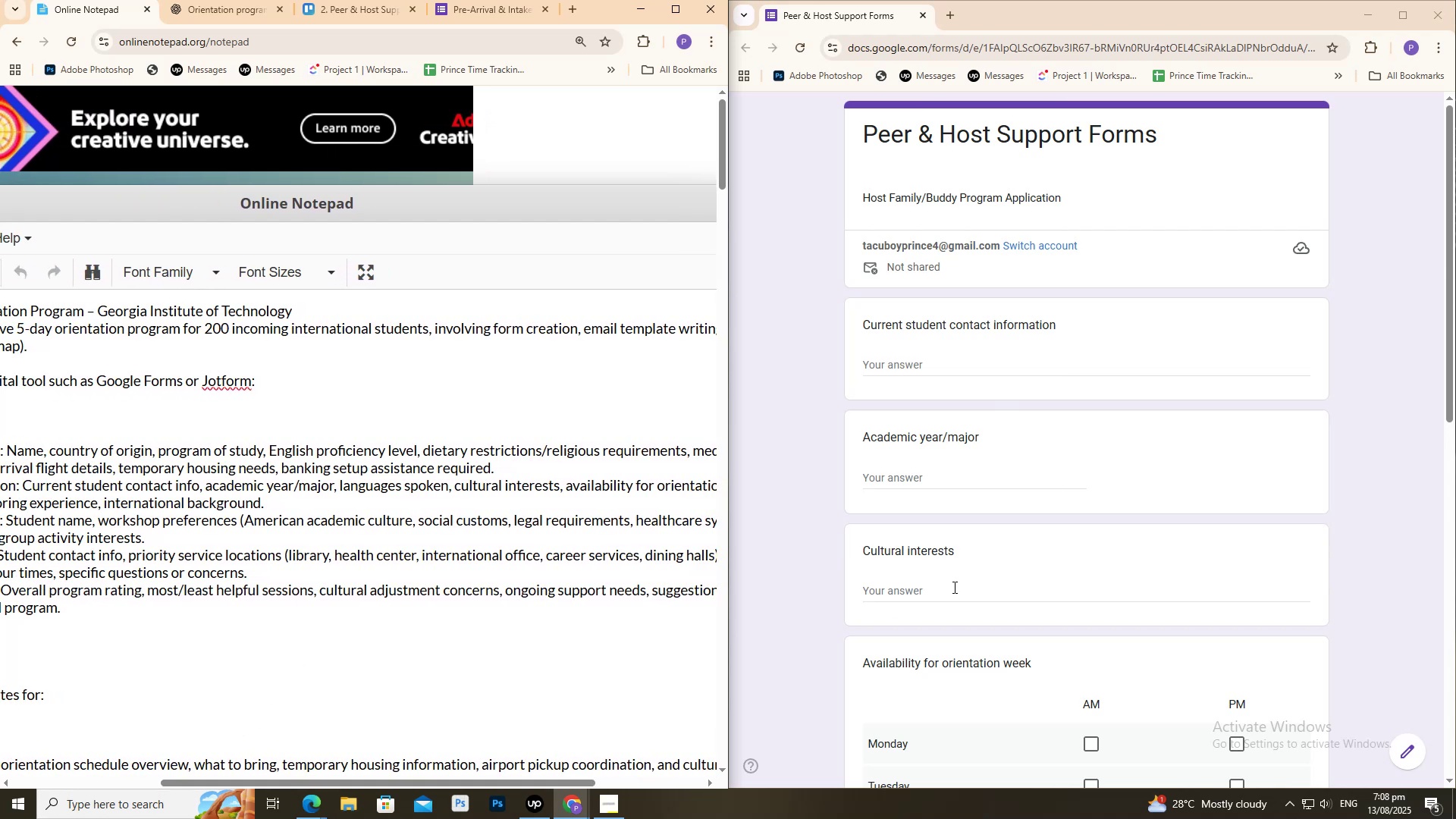 
scroll: coordinate [955, 588], scroll_direction: down, amount: 3.0
 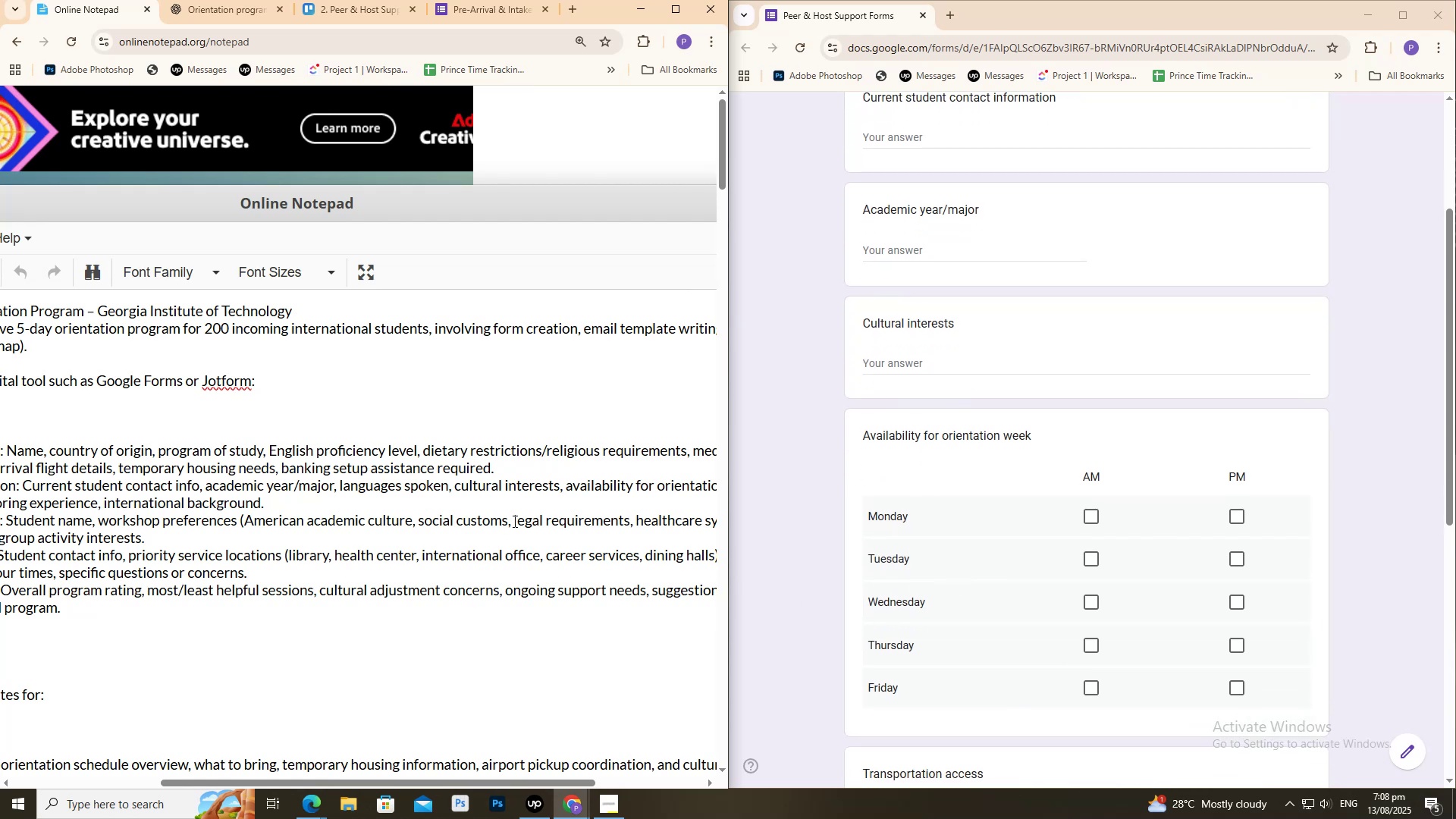 
wait(7.16)
 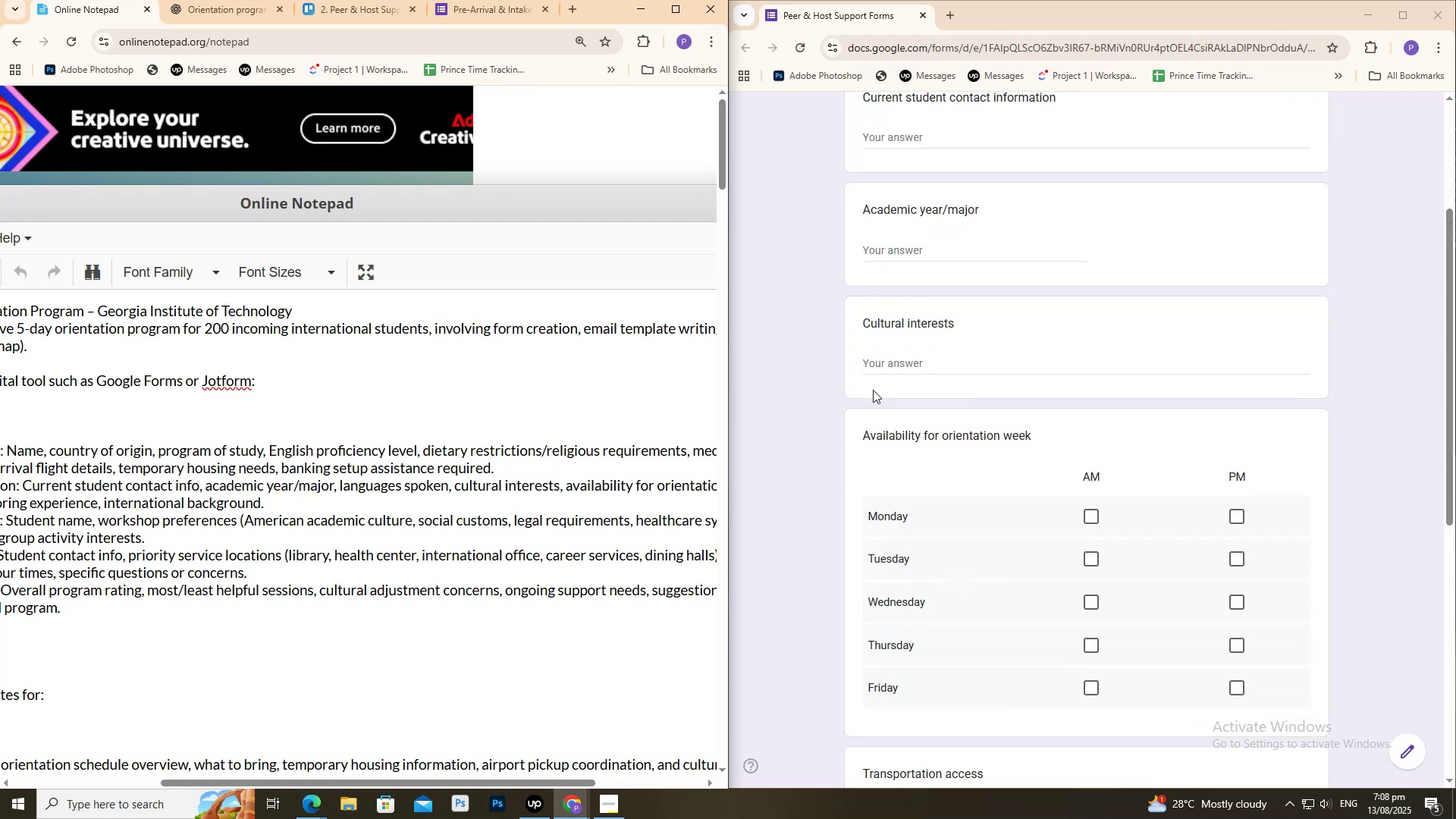 
scroll: coordinate [977, 481], scroll_direction: down, amount: 3.0
 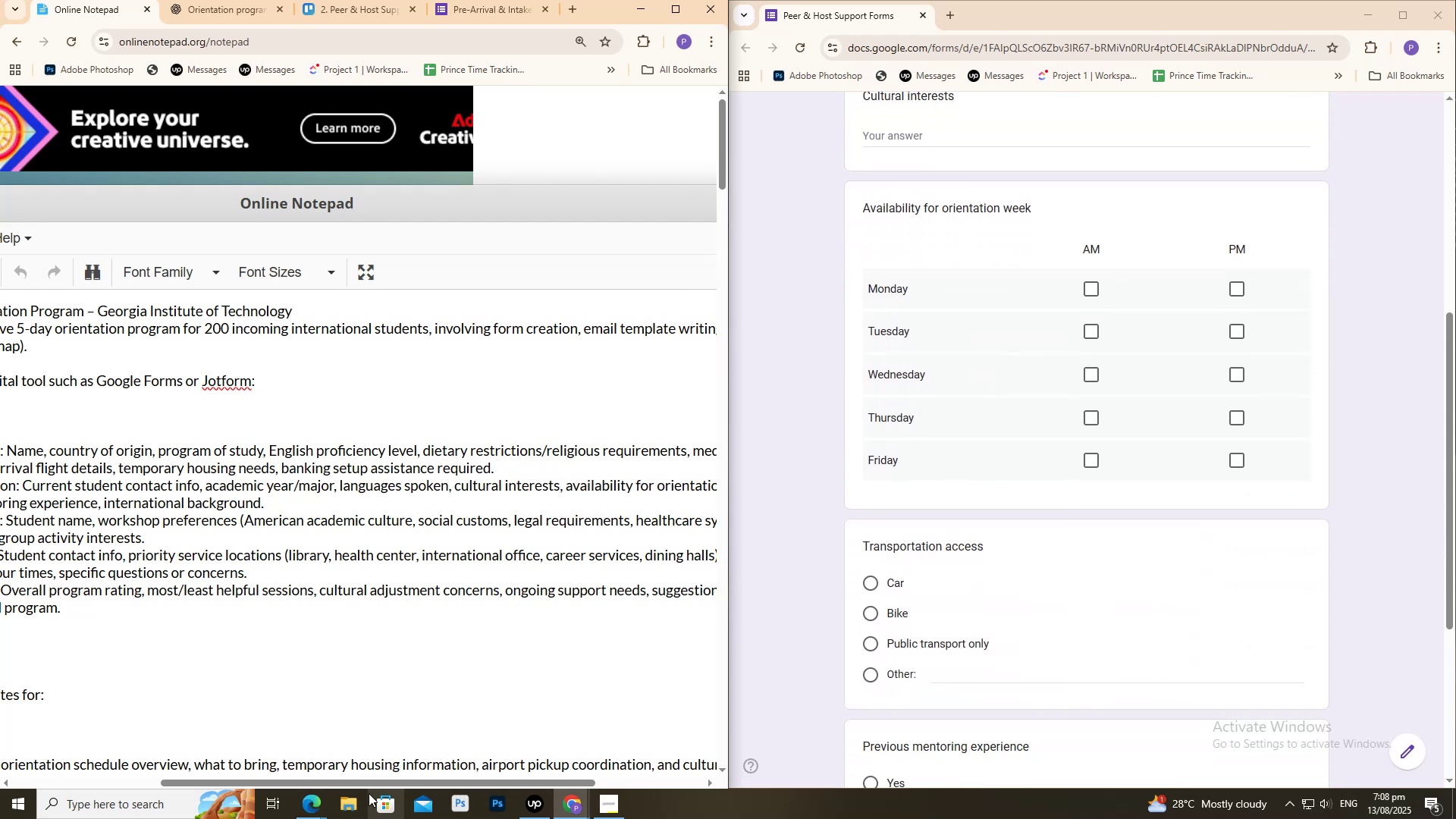 
left_click_drag(start_coordinate=[376, 786], to_coordinate=[460, 781])
 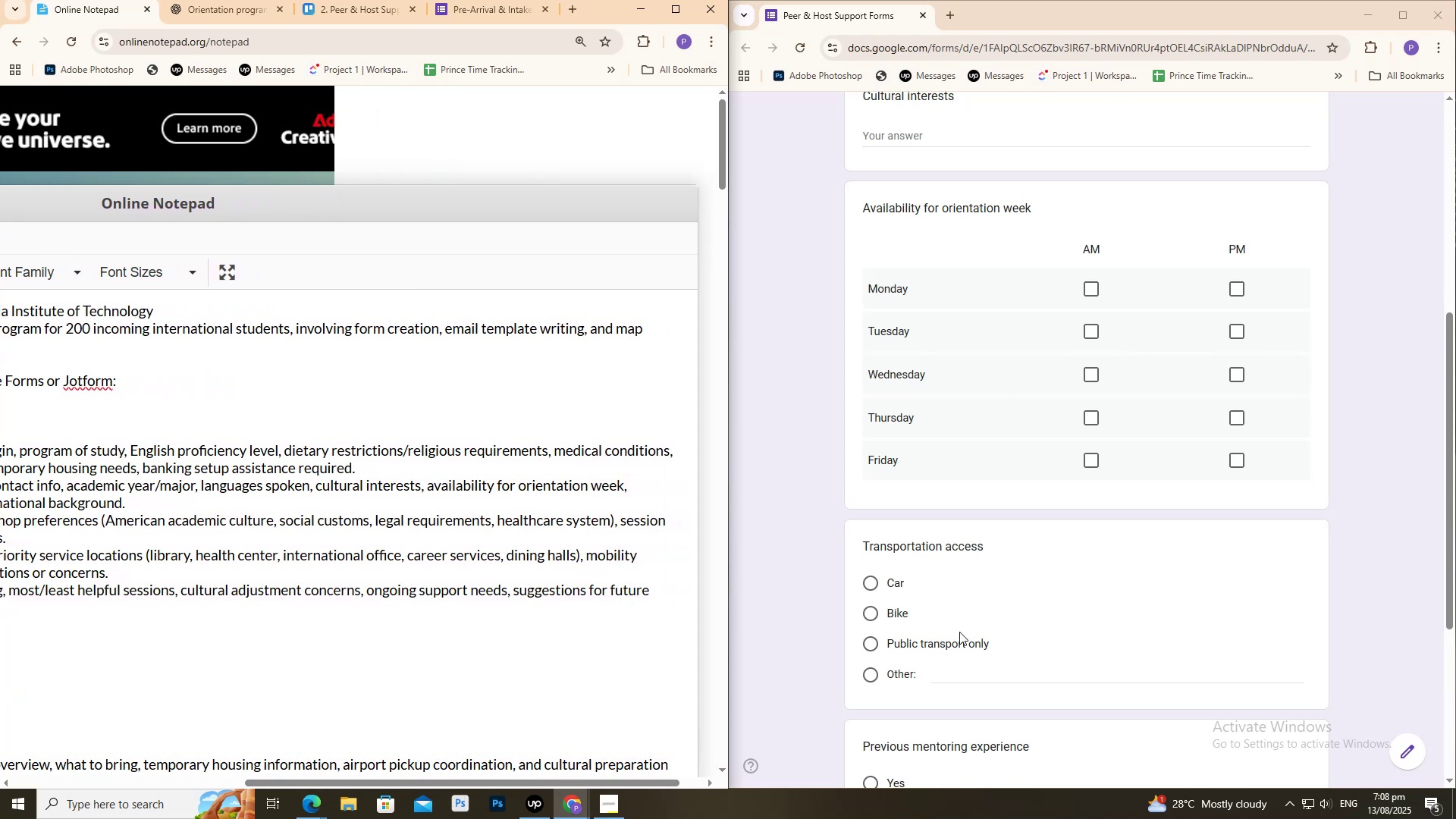 
scroll: coordinate [961, 635], scroll_direction: down, amount: 4.0
 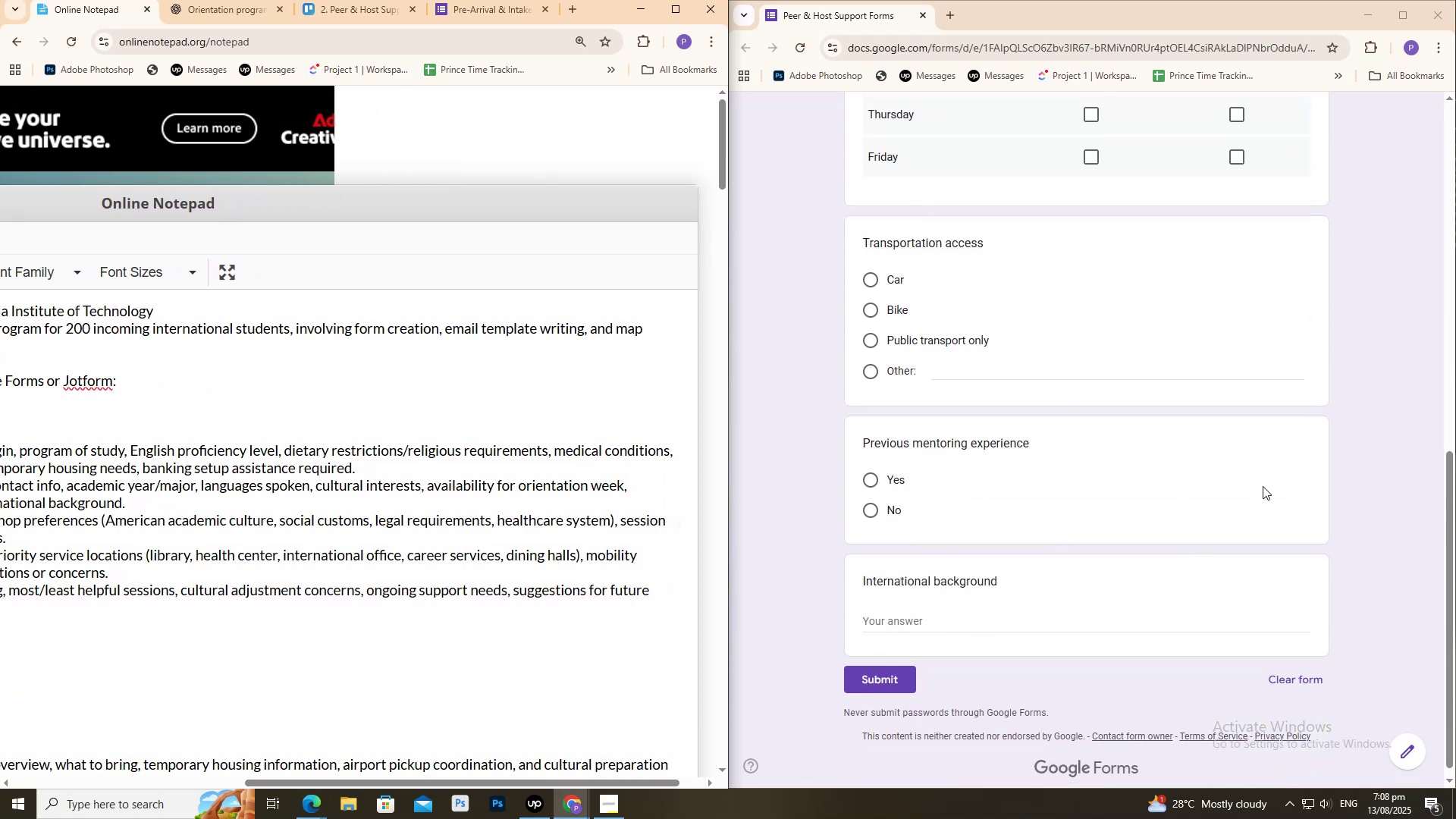 
scroll: coordinate [1240, 509], scroll_direction: none, amount: 0.0
 